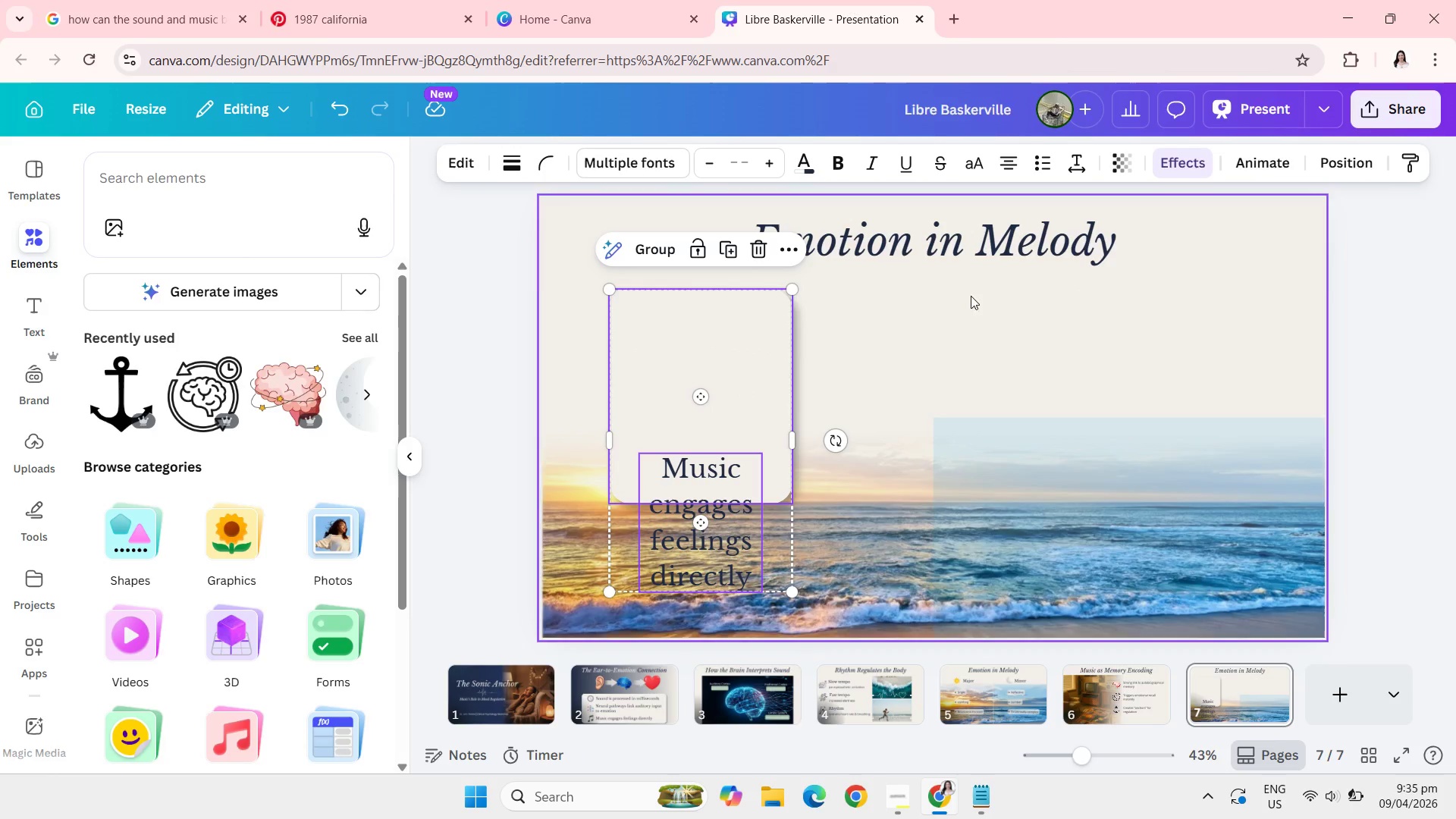 
left_click([971, 329])
 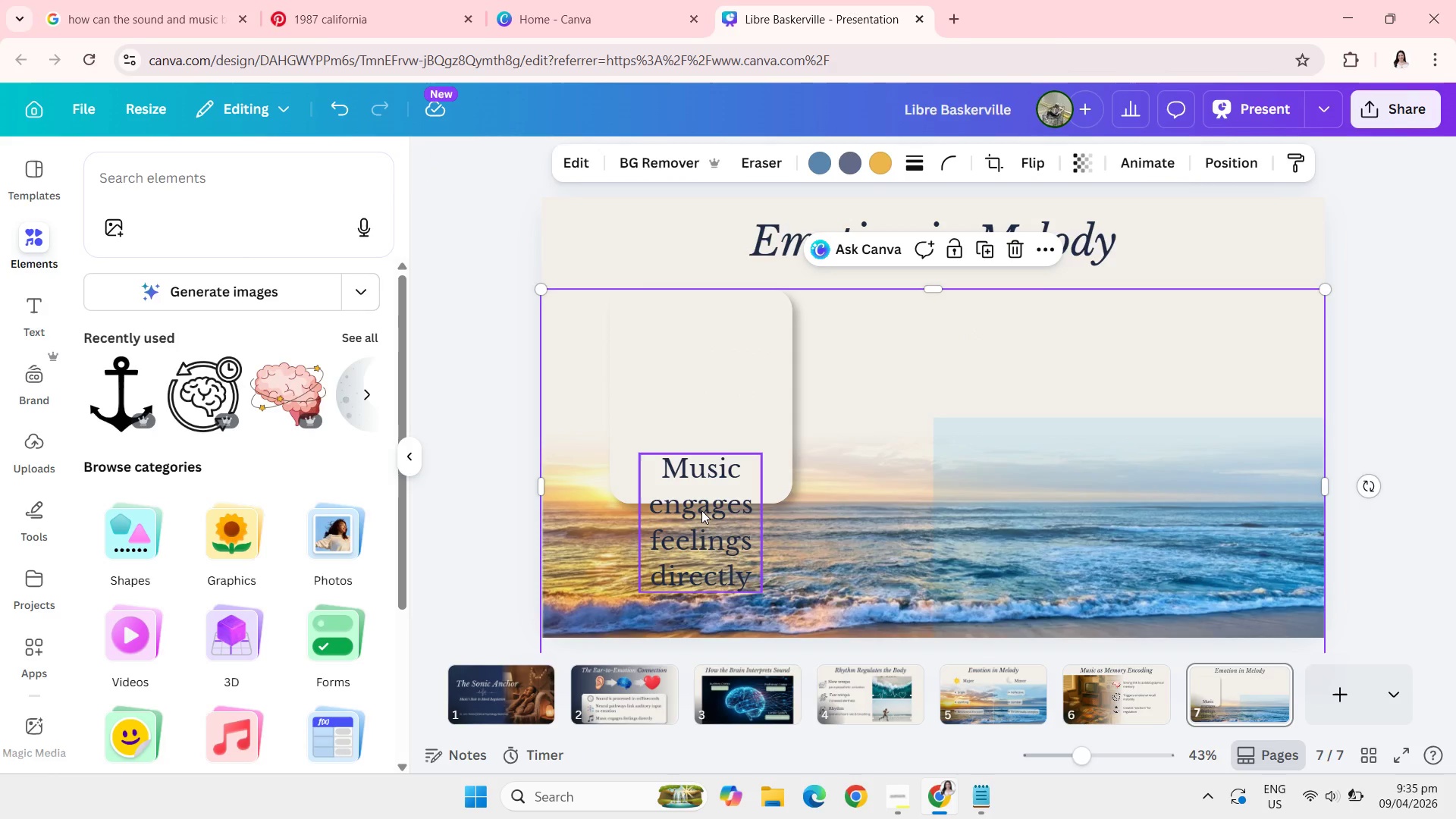 
left_click_drag(start_coordinate=[697, 516], to_coordinate=[700, 390])
 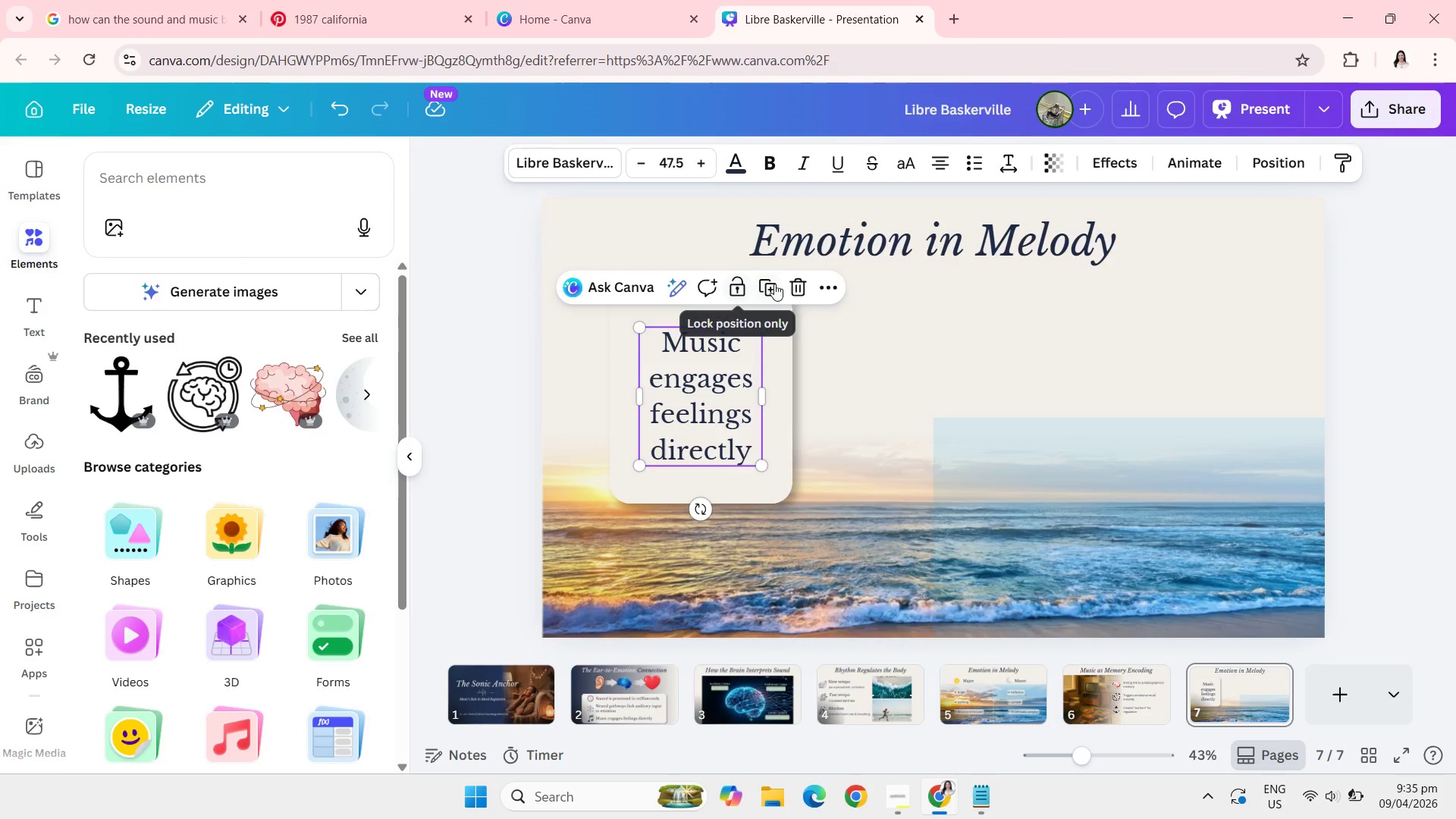 
left_click([841, 309])
 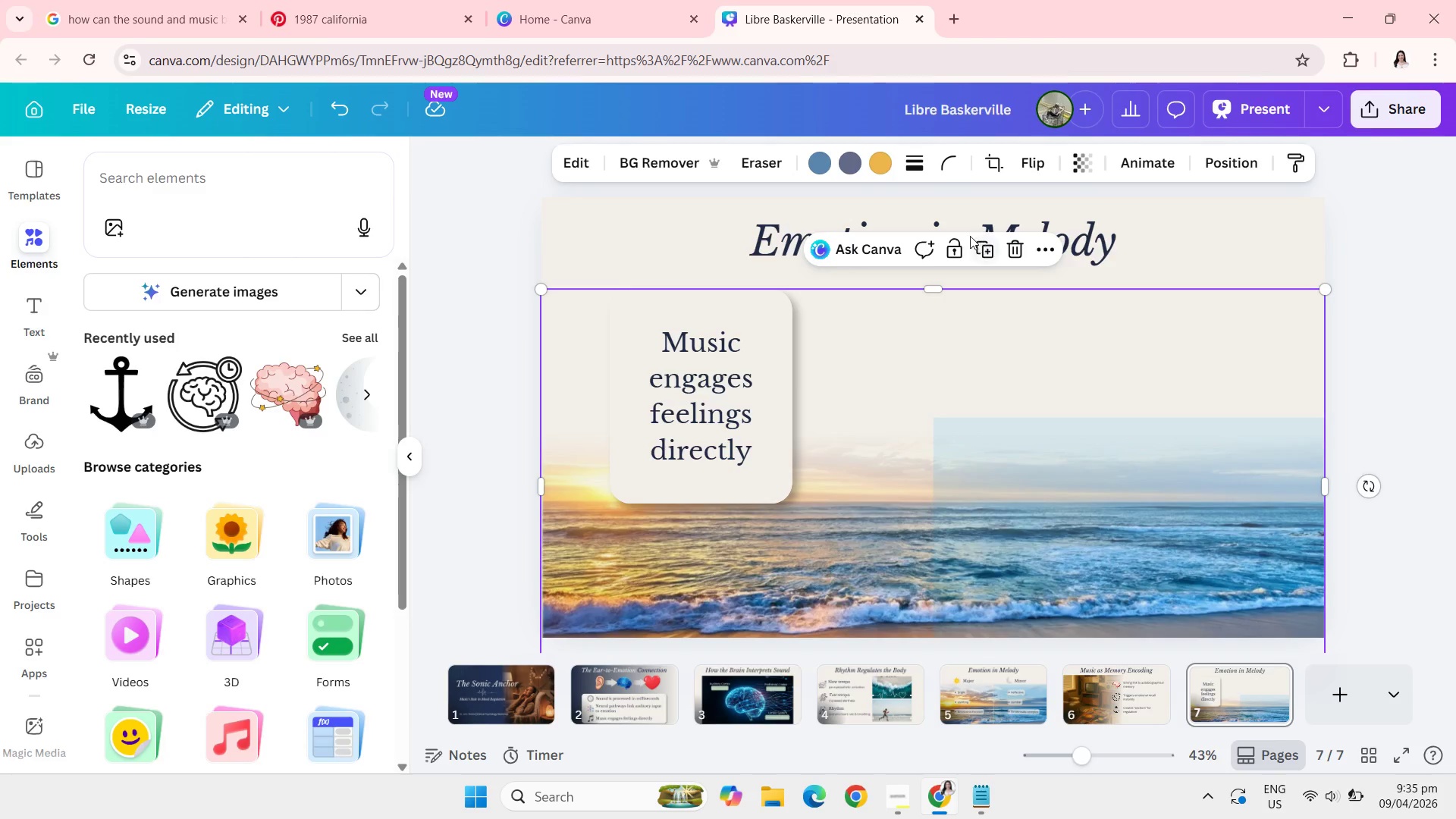 
left_click([947, 241])
 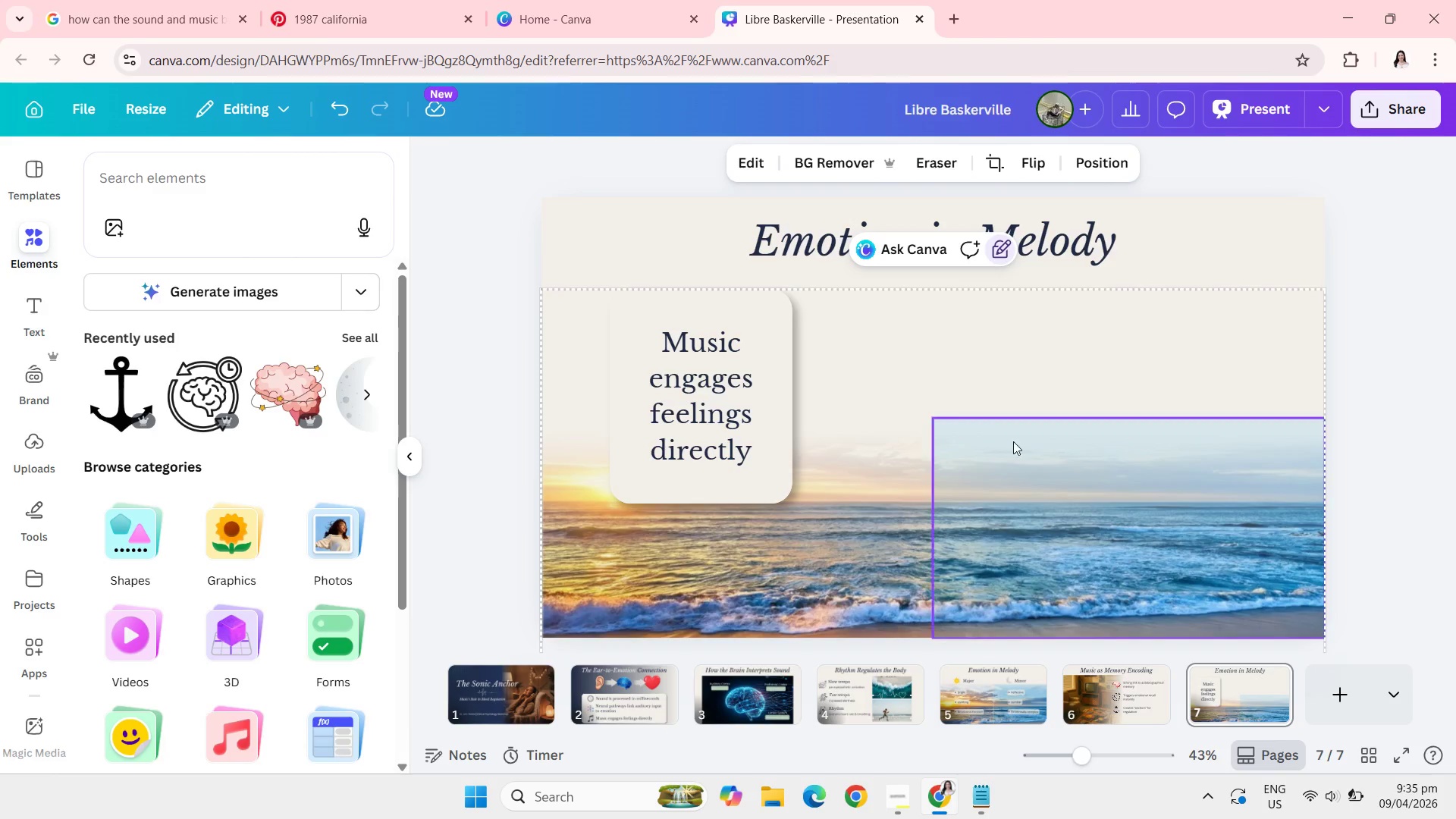 
left_click([1021, 460])
 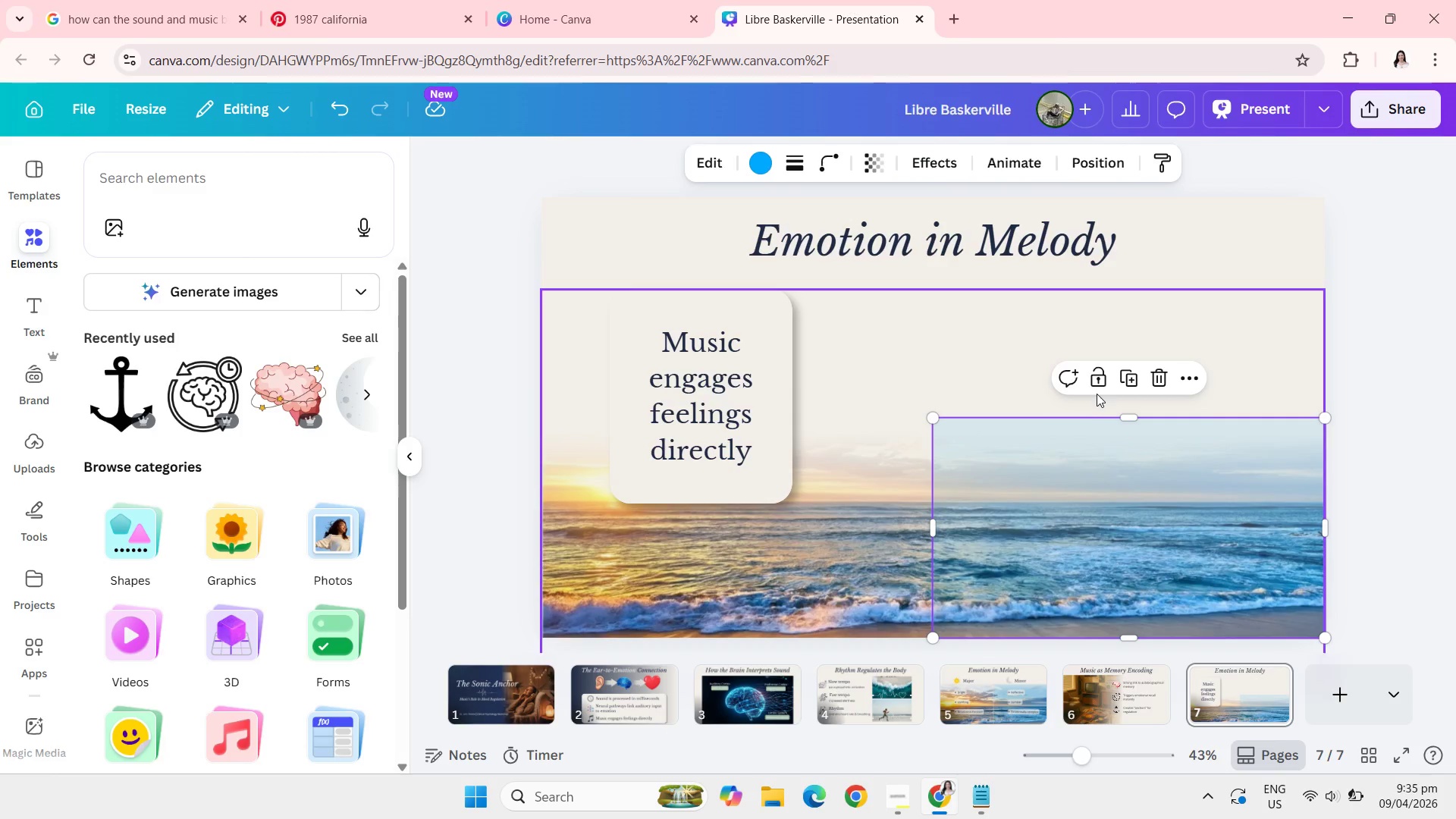 
left_click([1097, 392])
 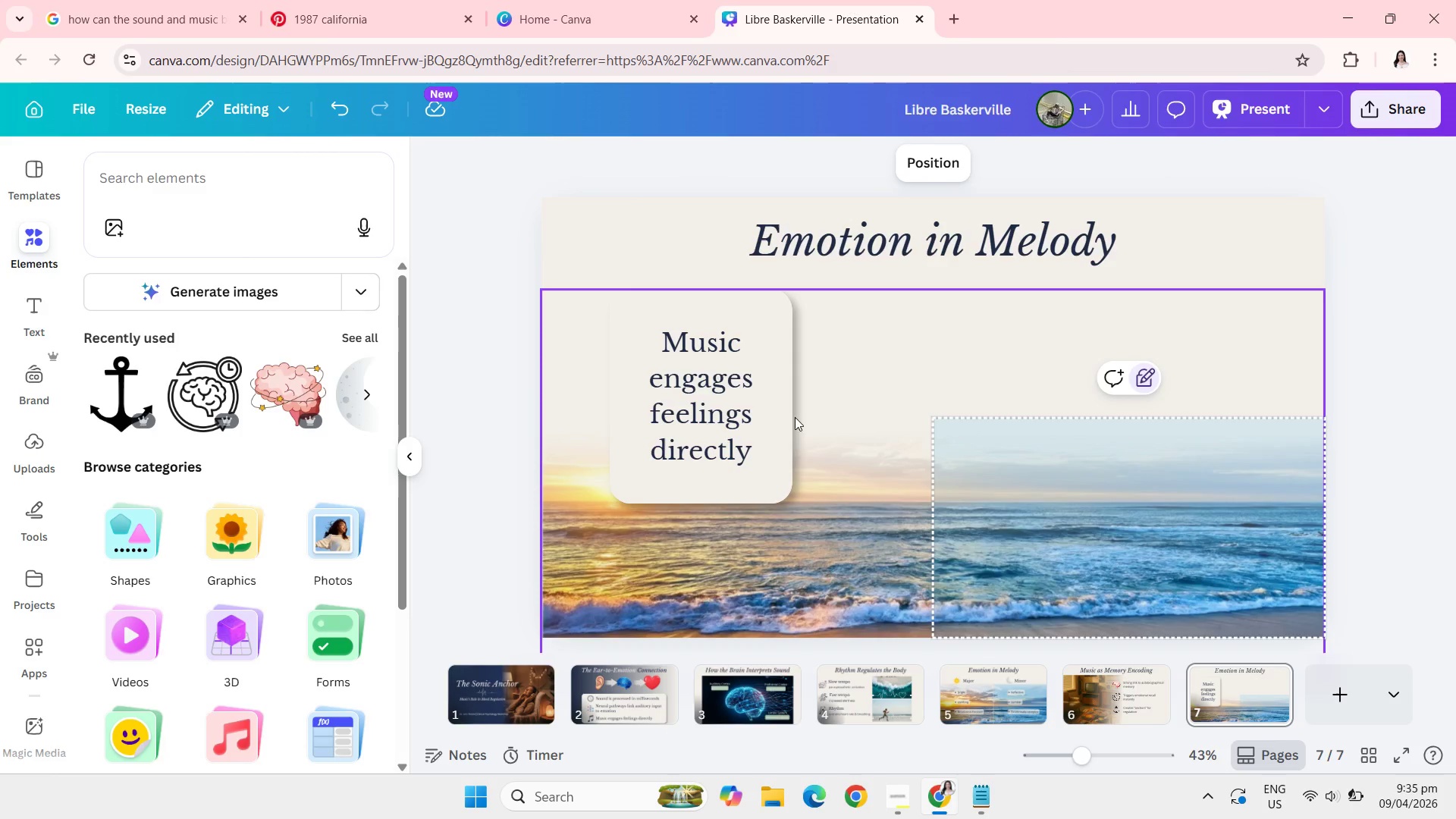 
left_click_drag(start_coordinate=[809, 479], to_coordinate=[675, 373])
 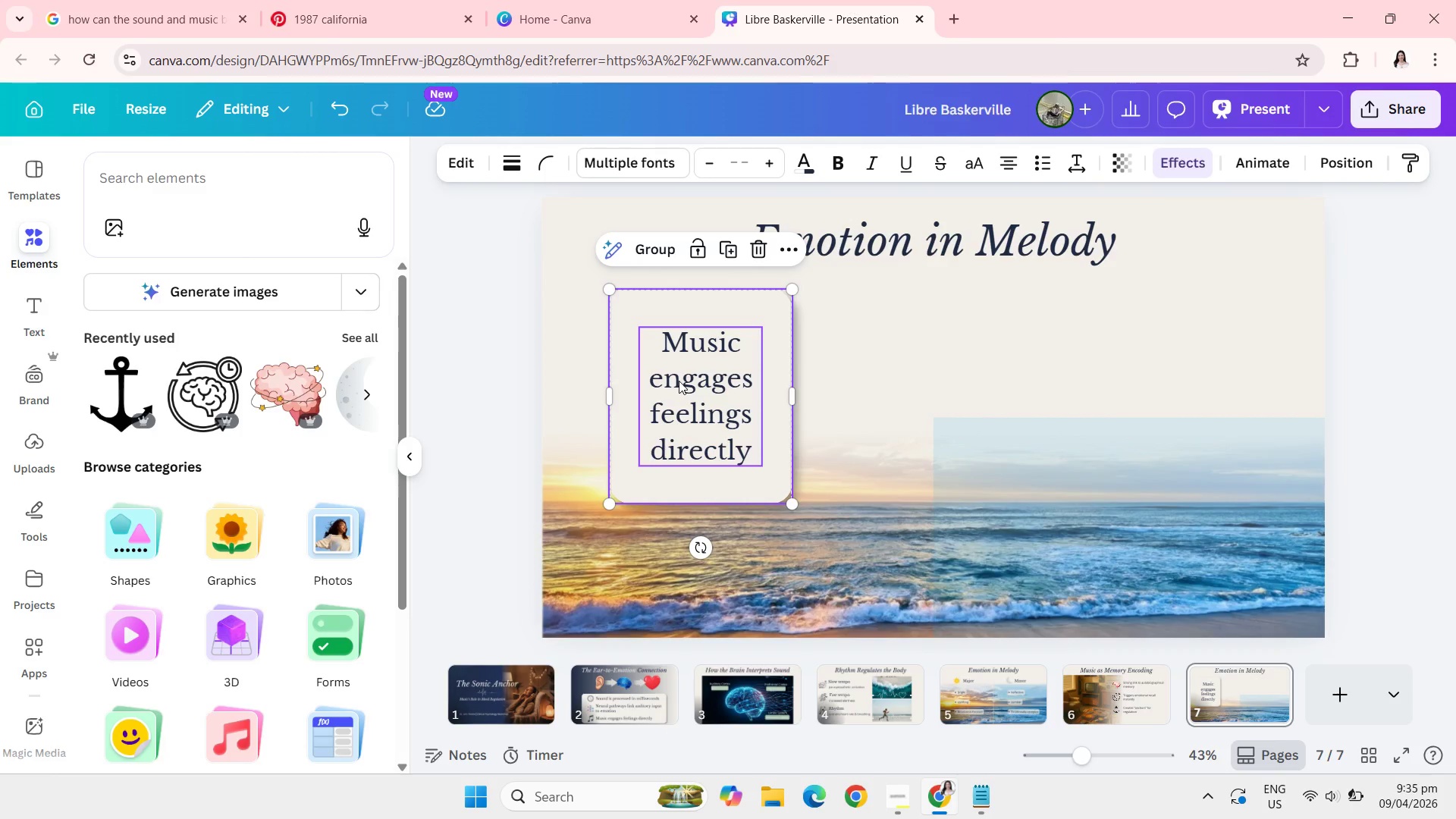 
left_click_drag(start_coordinate=[679, 381], to_coordinate=[651, 388])
 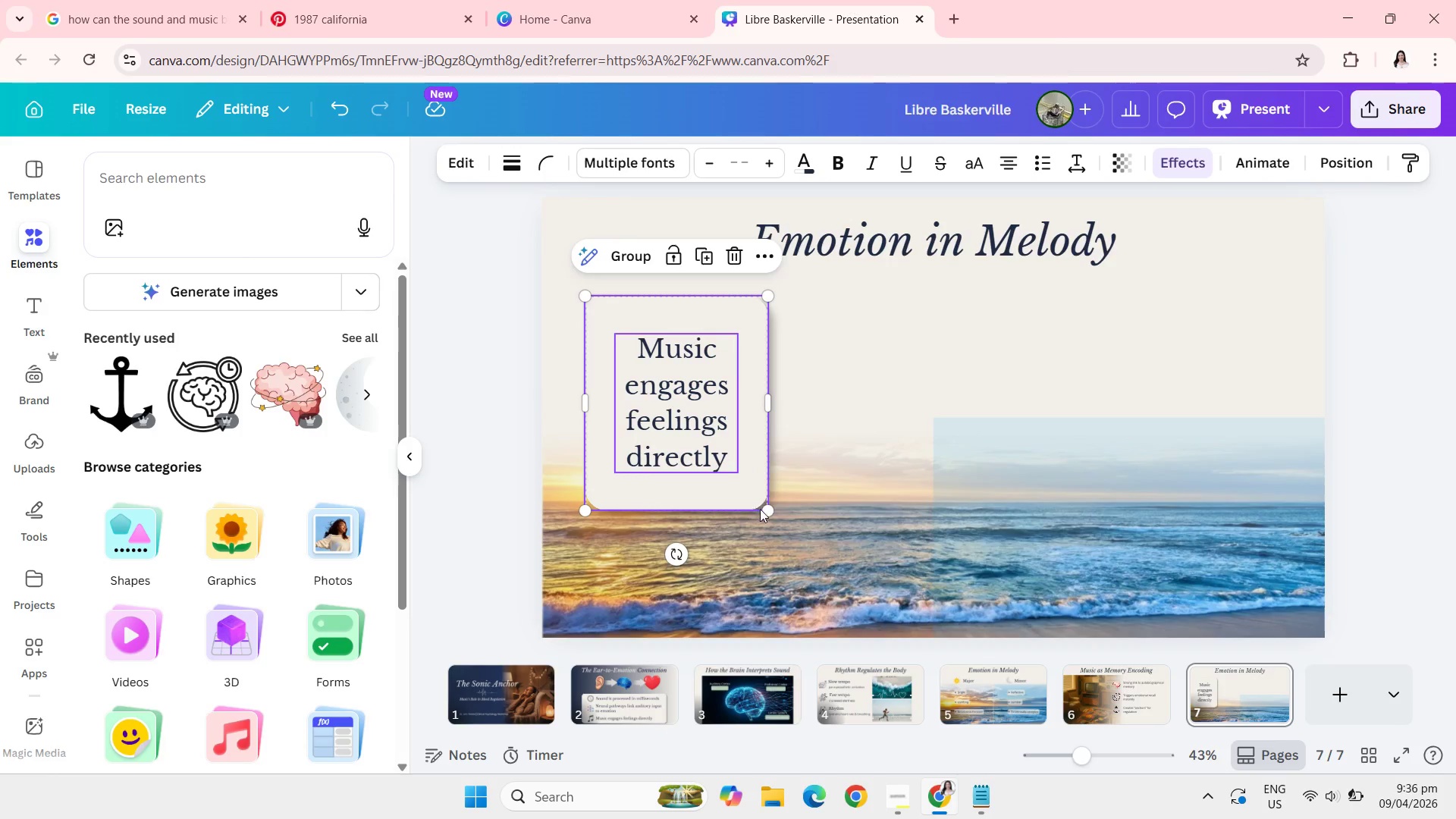 
left_click_drag(start_coordinate=[768, 510], to_coordinate=[787, 449])
 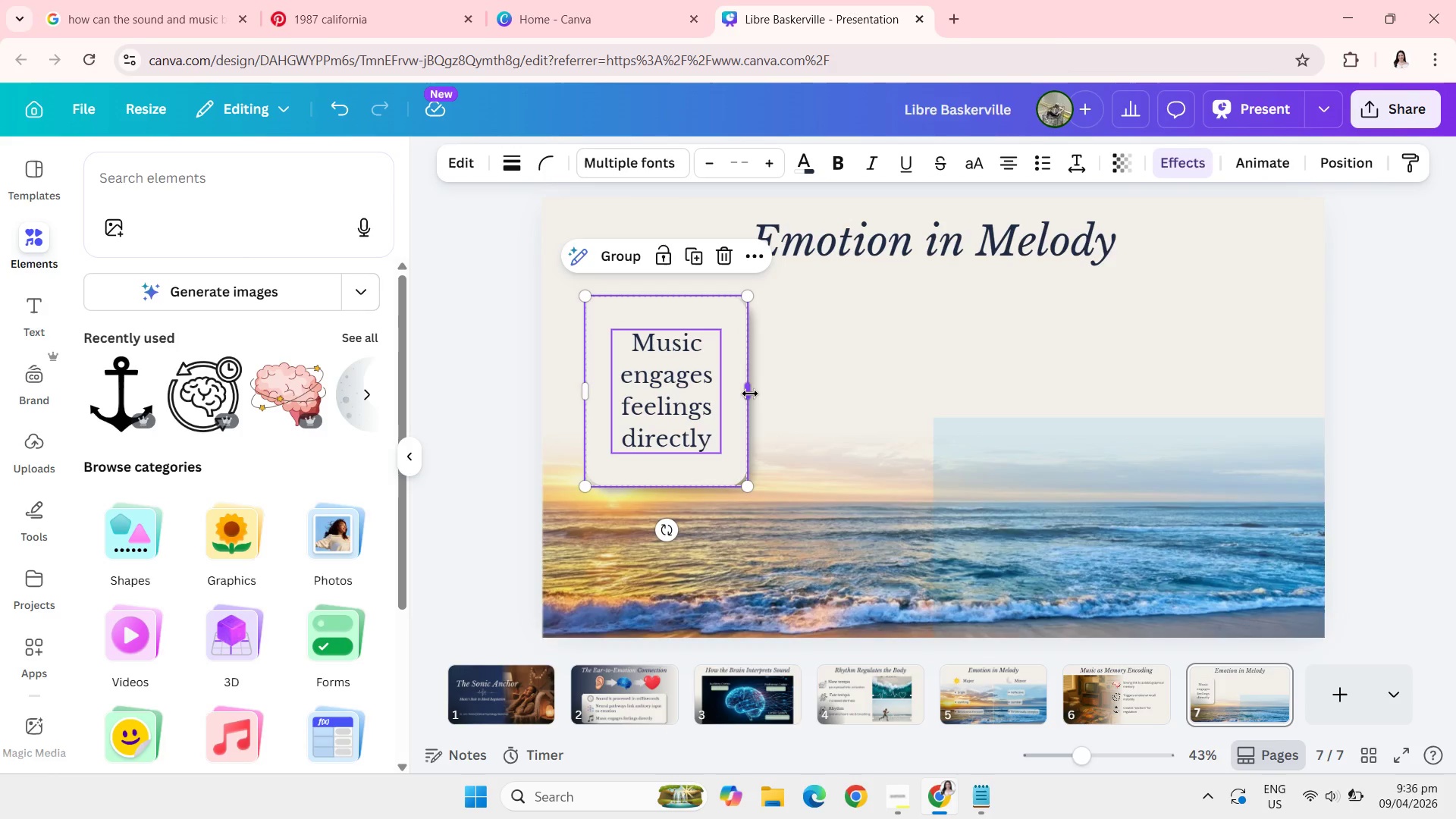 
left_click([841, 354])
 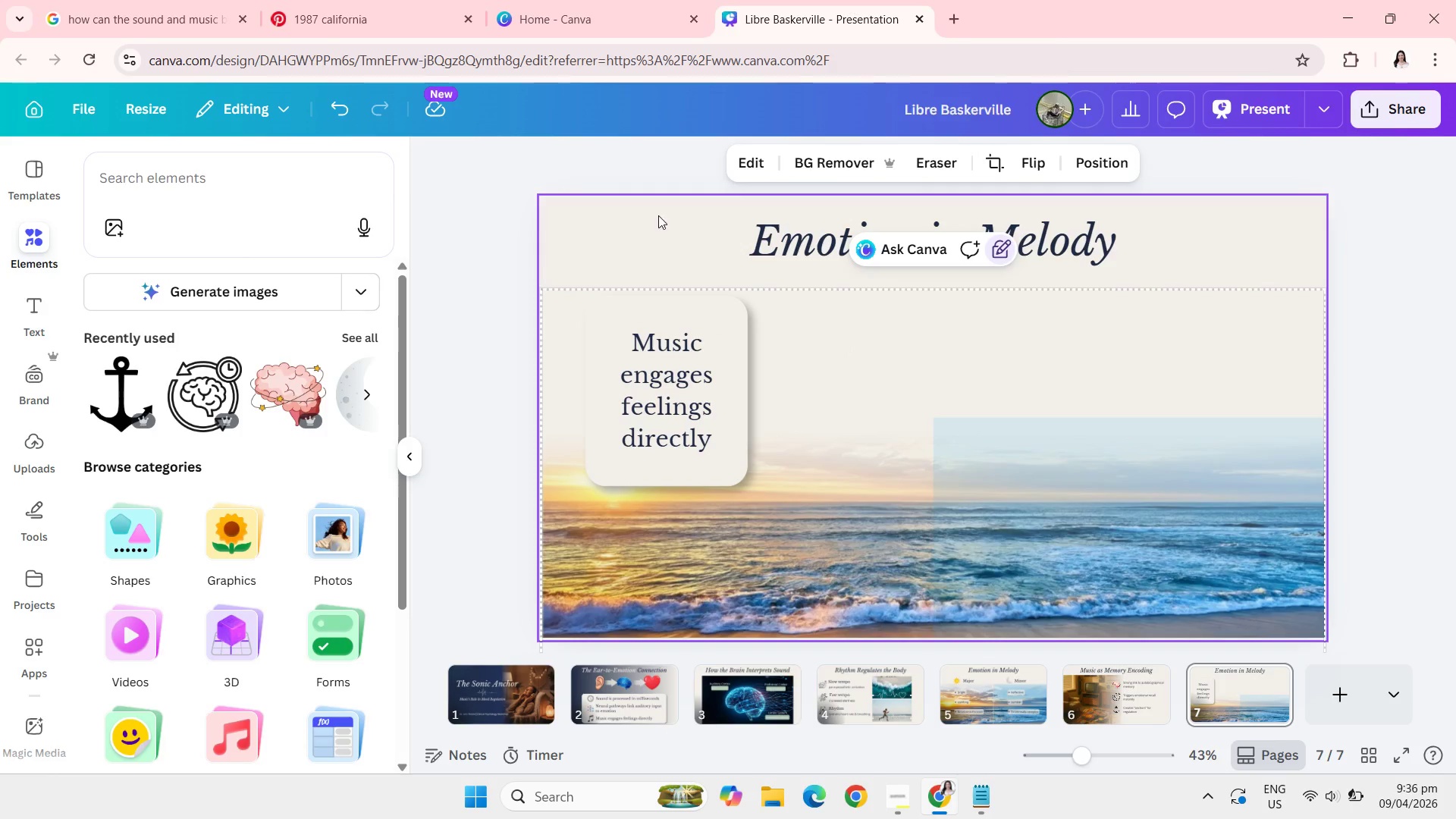 
left_click([652, 218])
 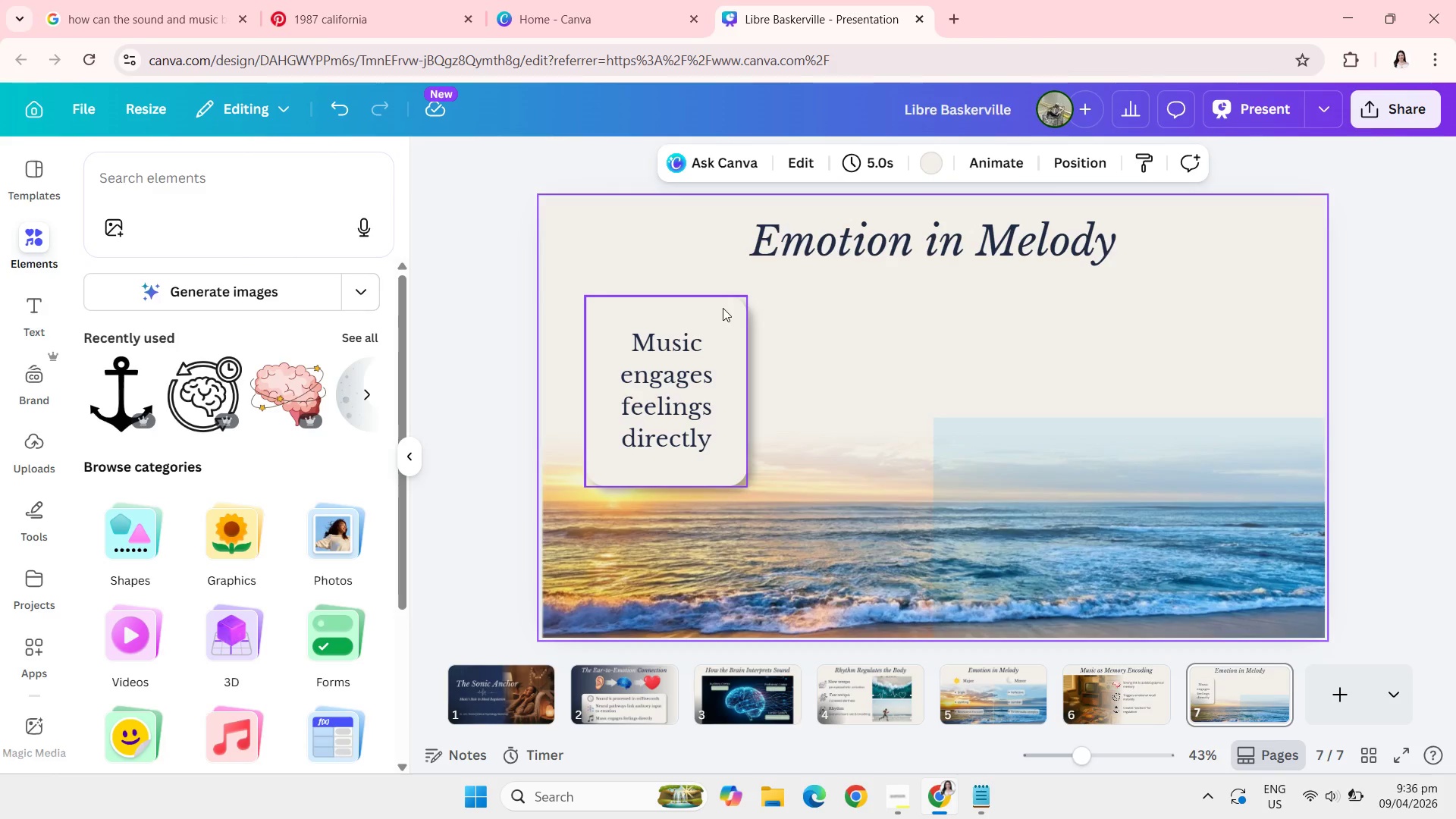 
left_click([723, 308])
 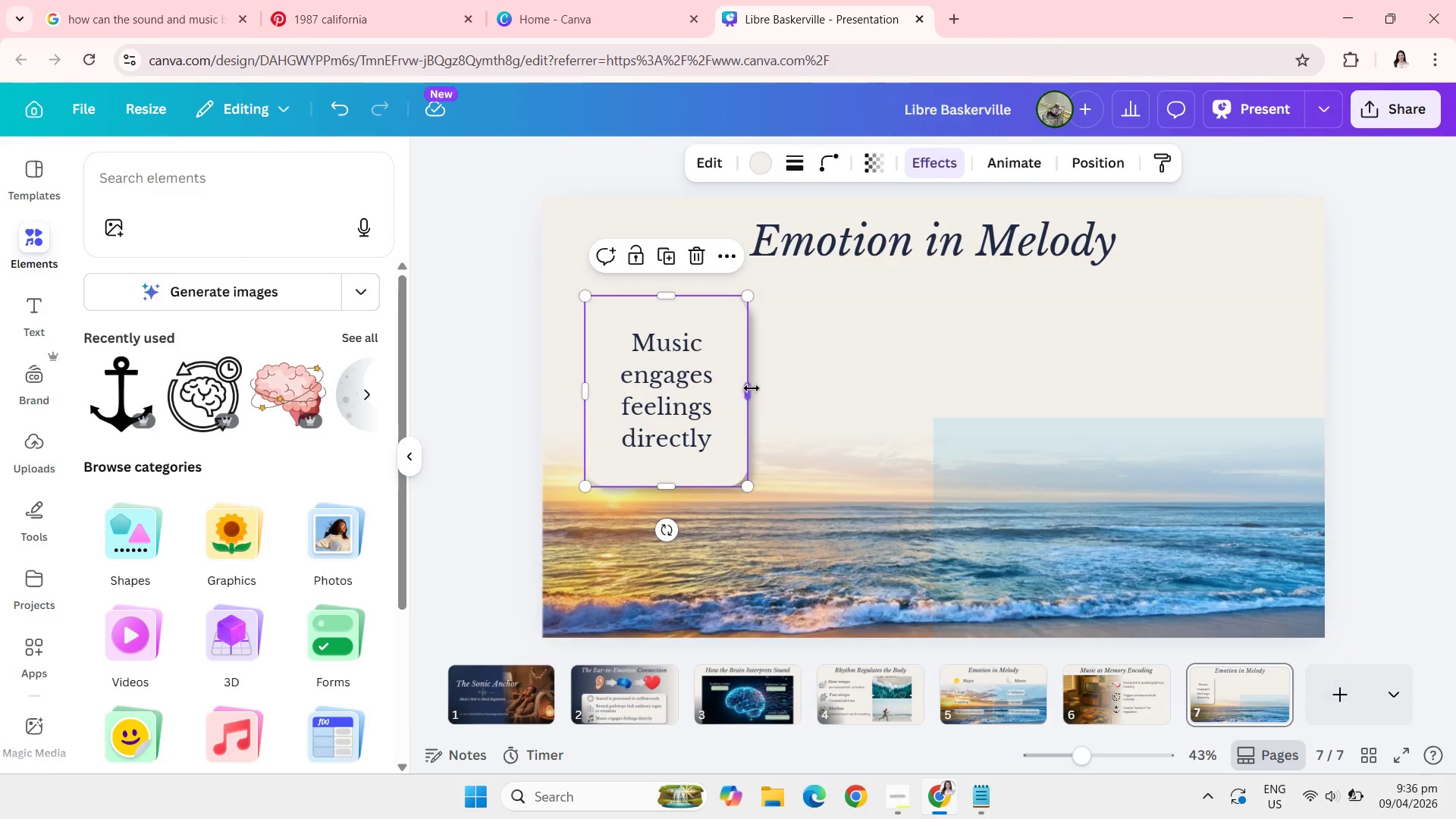 
left_click_drag(start_coordinate=[751, 388], to_coordinate=[949, 400])
 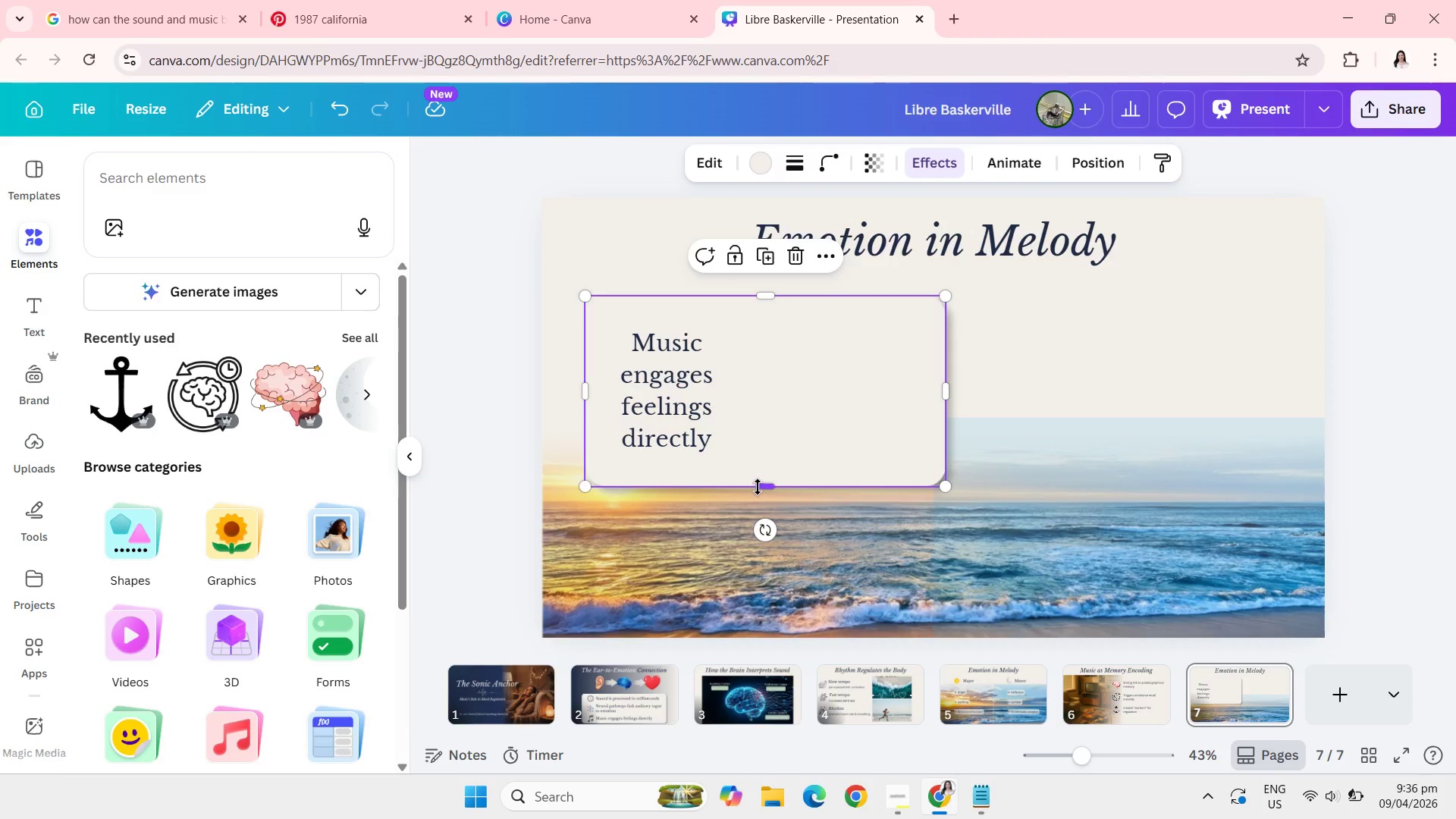 
left_click_drag(start_coordinate=[761, 485], to_coordinate=[762, 438])
 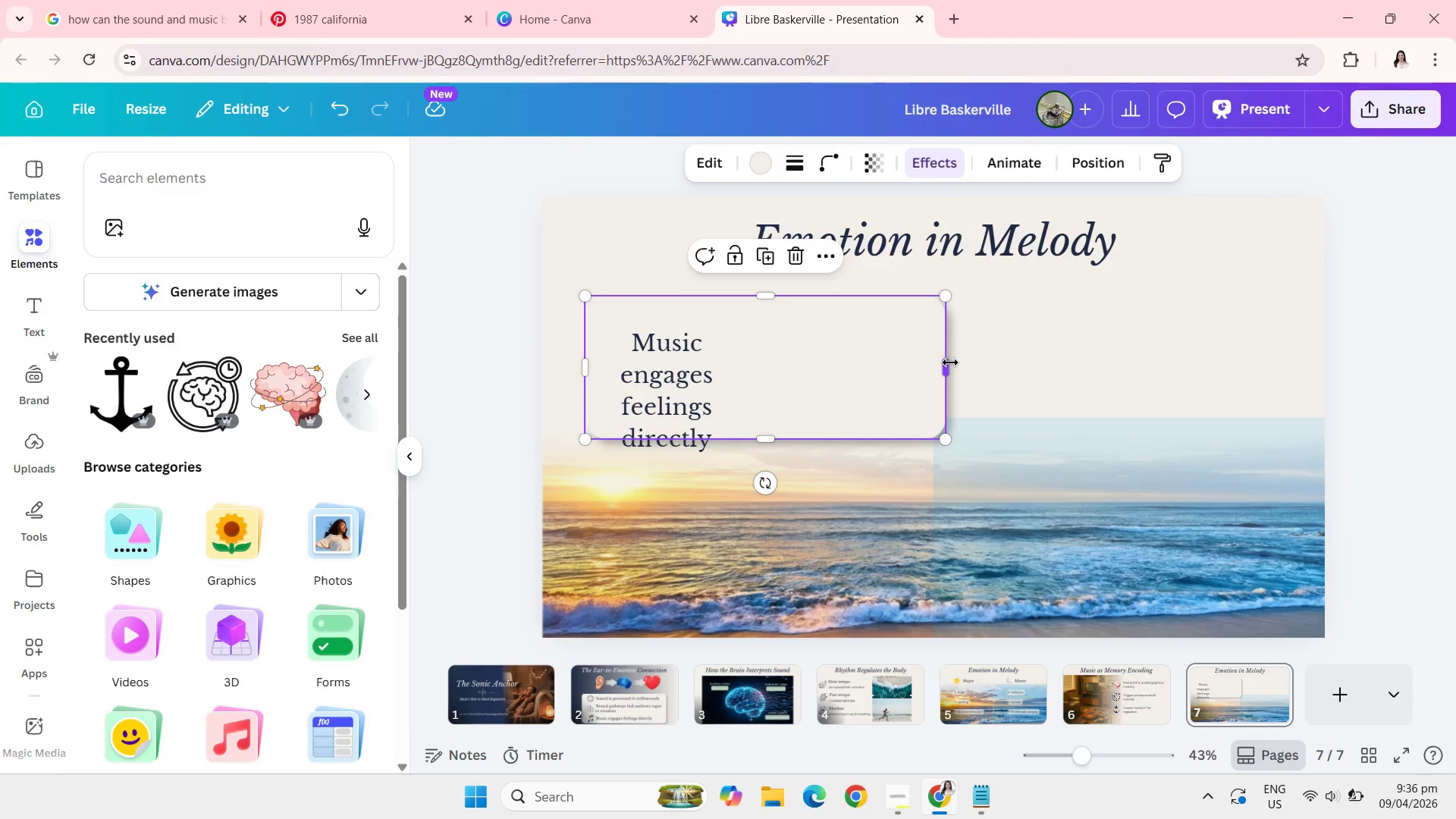 
left_click_drag(start_coordinate=[949, 362], to_coordinate=[905, 362])
 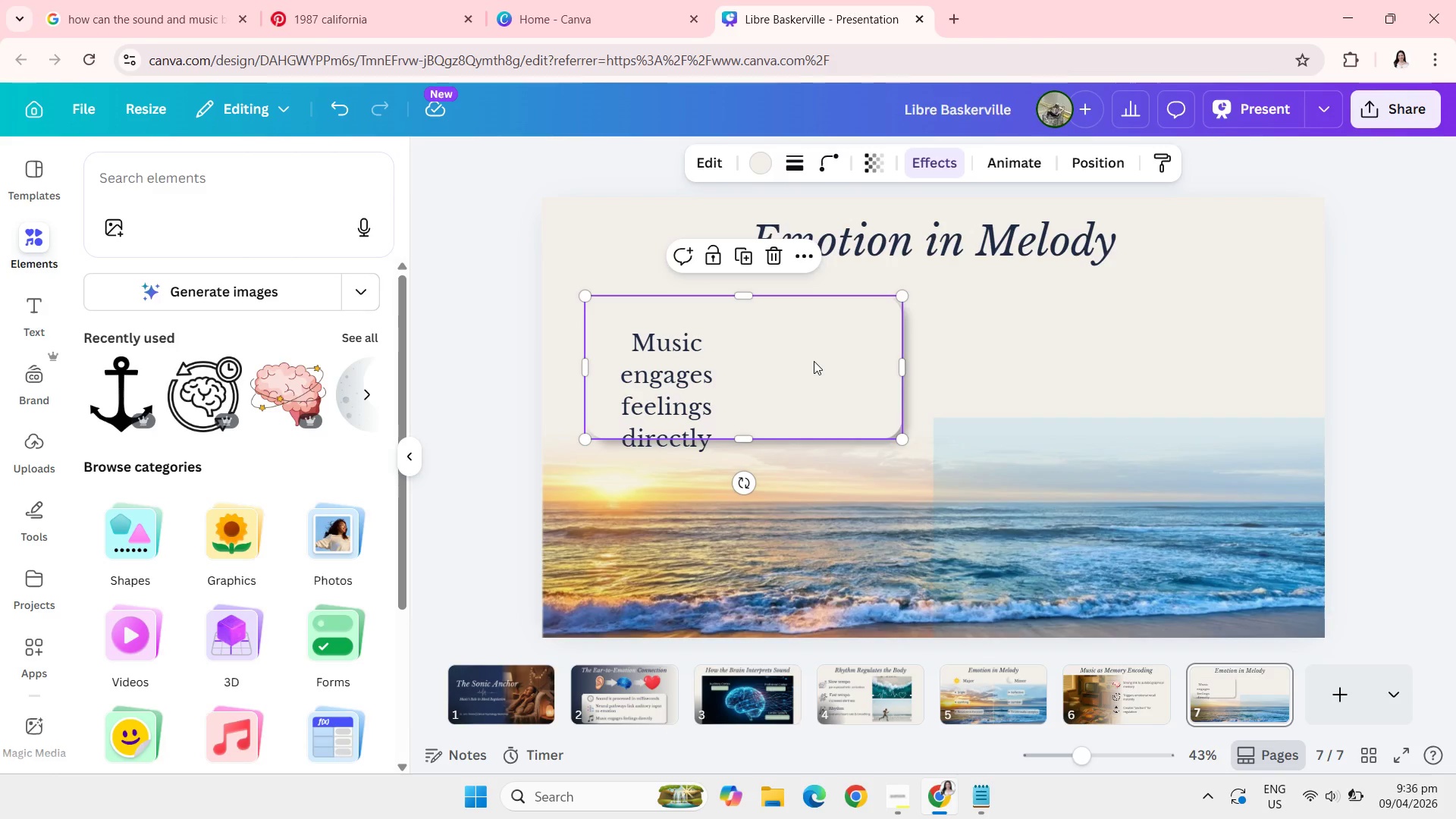 
wait(5.19)
 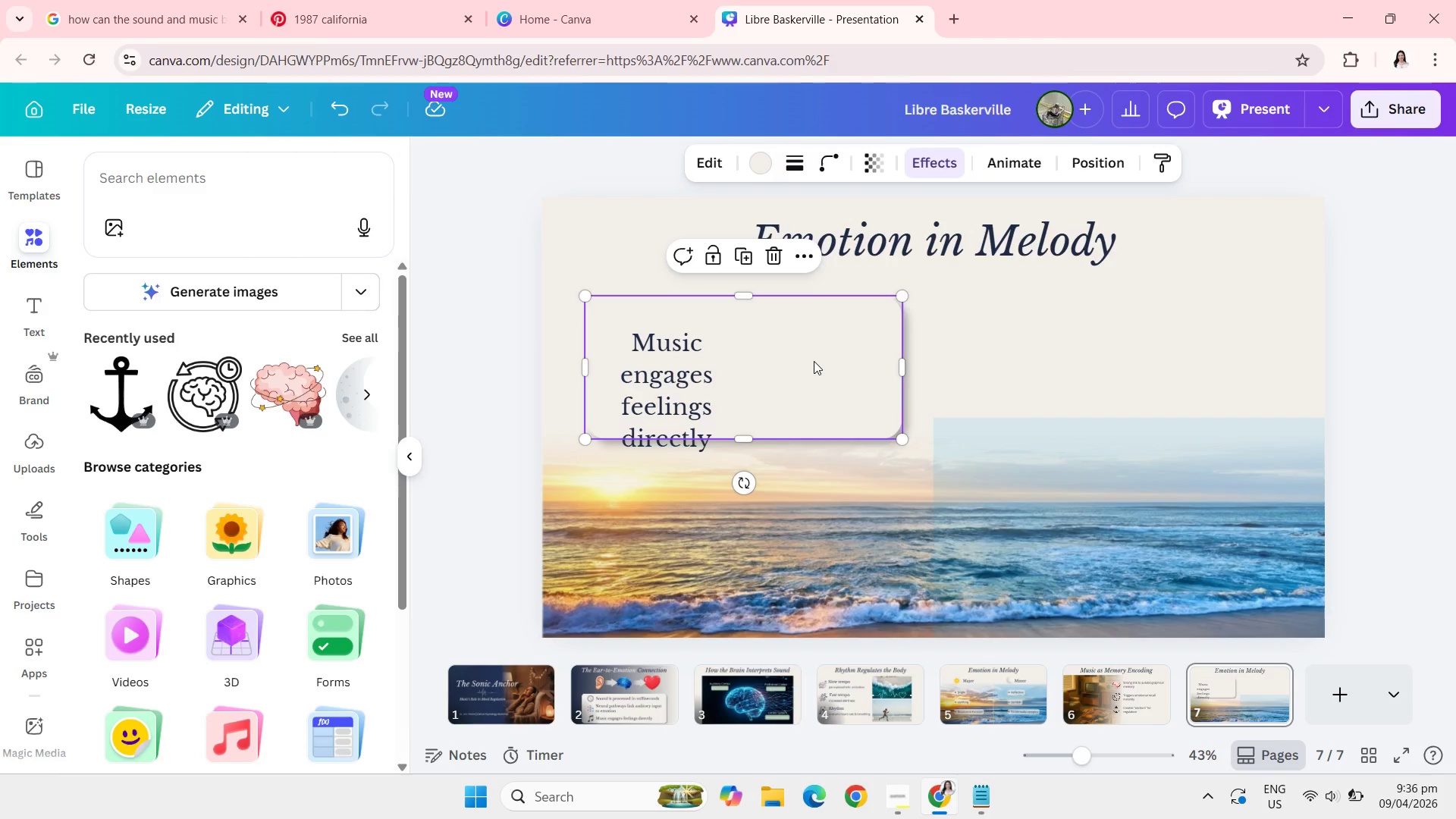 
left_click([662, 388])
 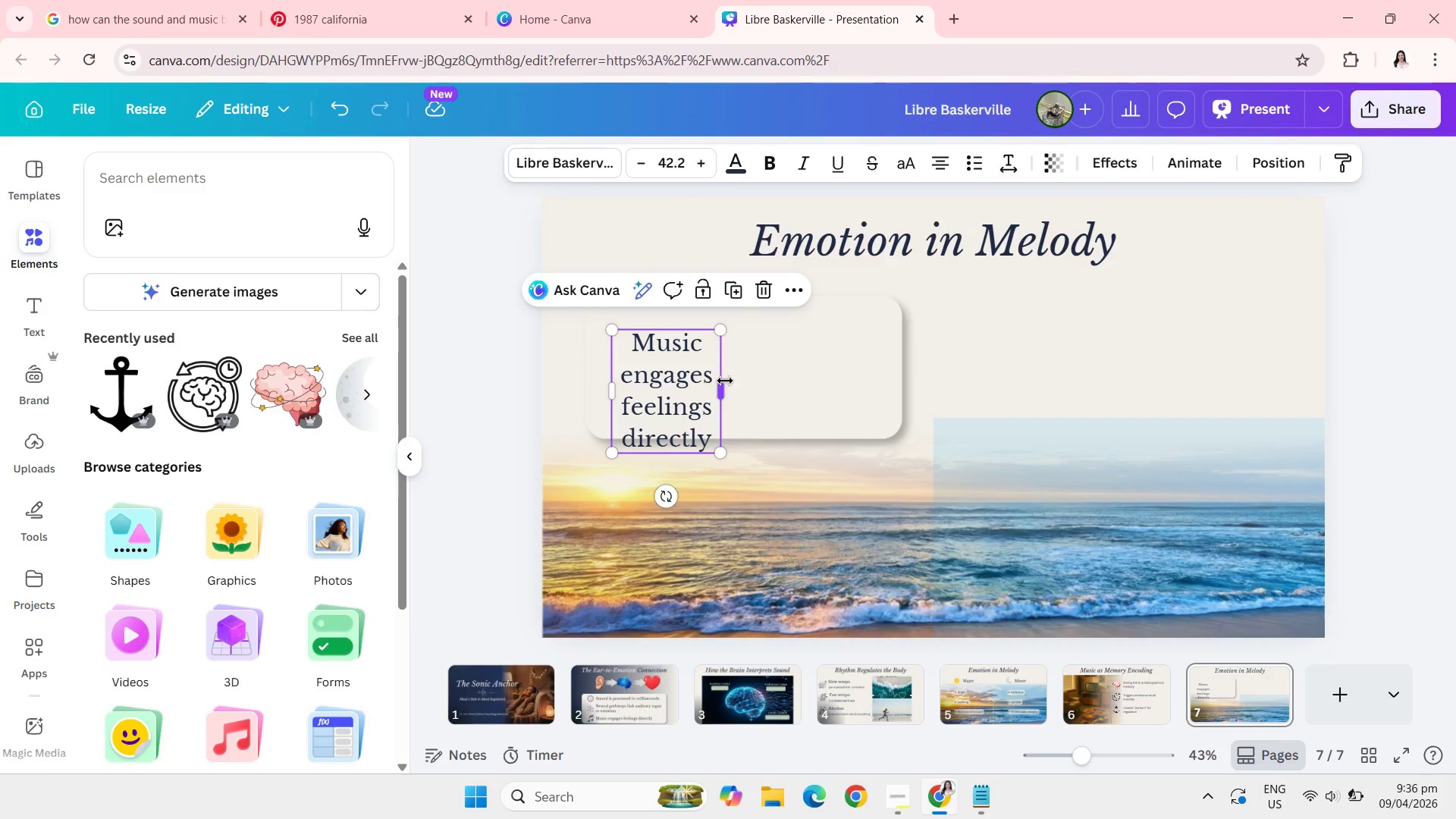 
left_click_drag(start_coordinate=[725, 381], to_coordinate=[874, 377])
 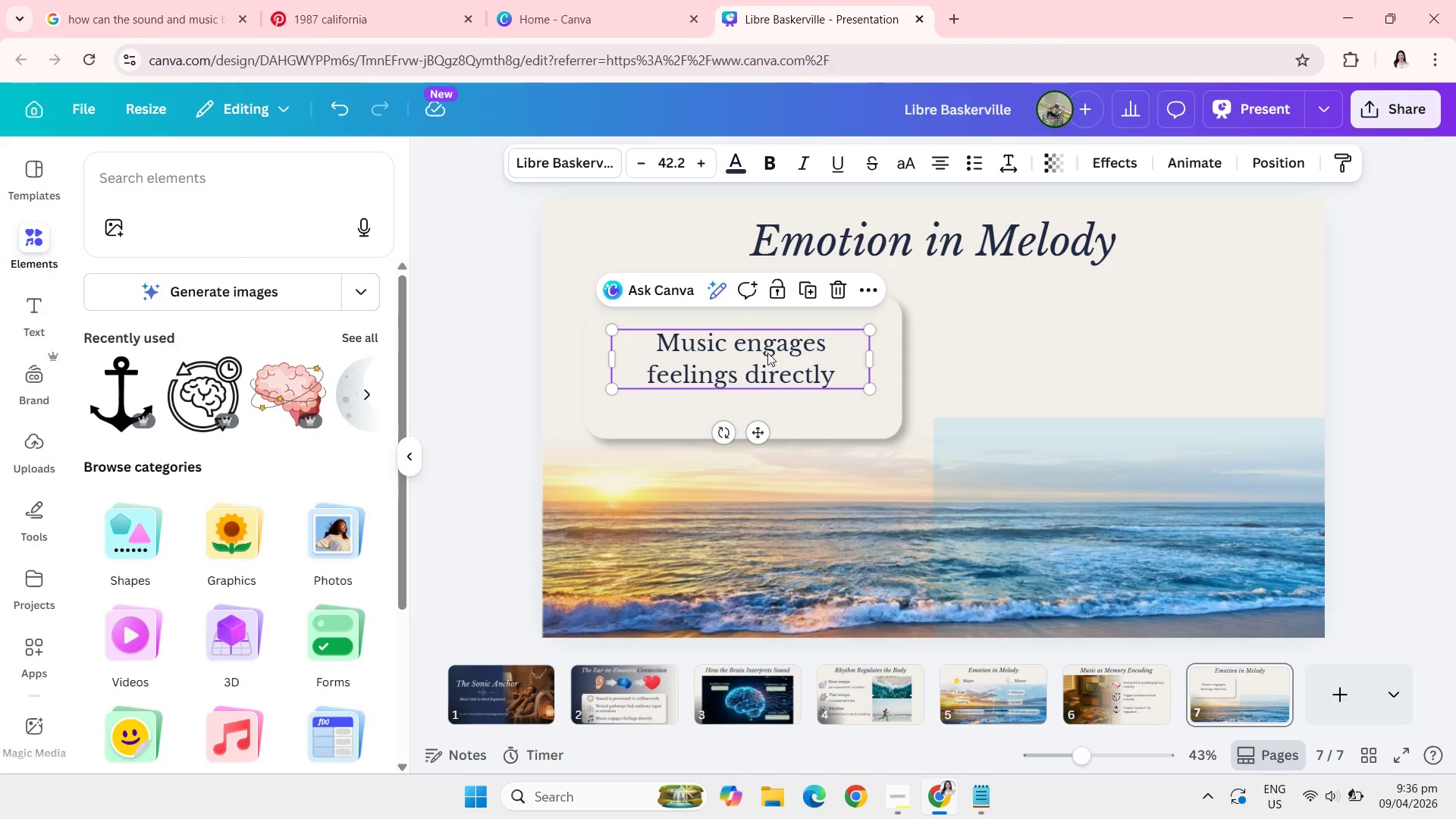 
left_click_drag(start_coordinate=[767, 353], to_coordinate=[776, 362])
 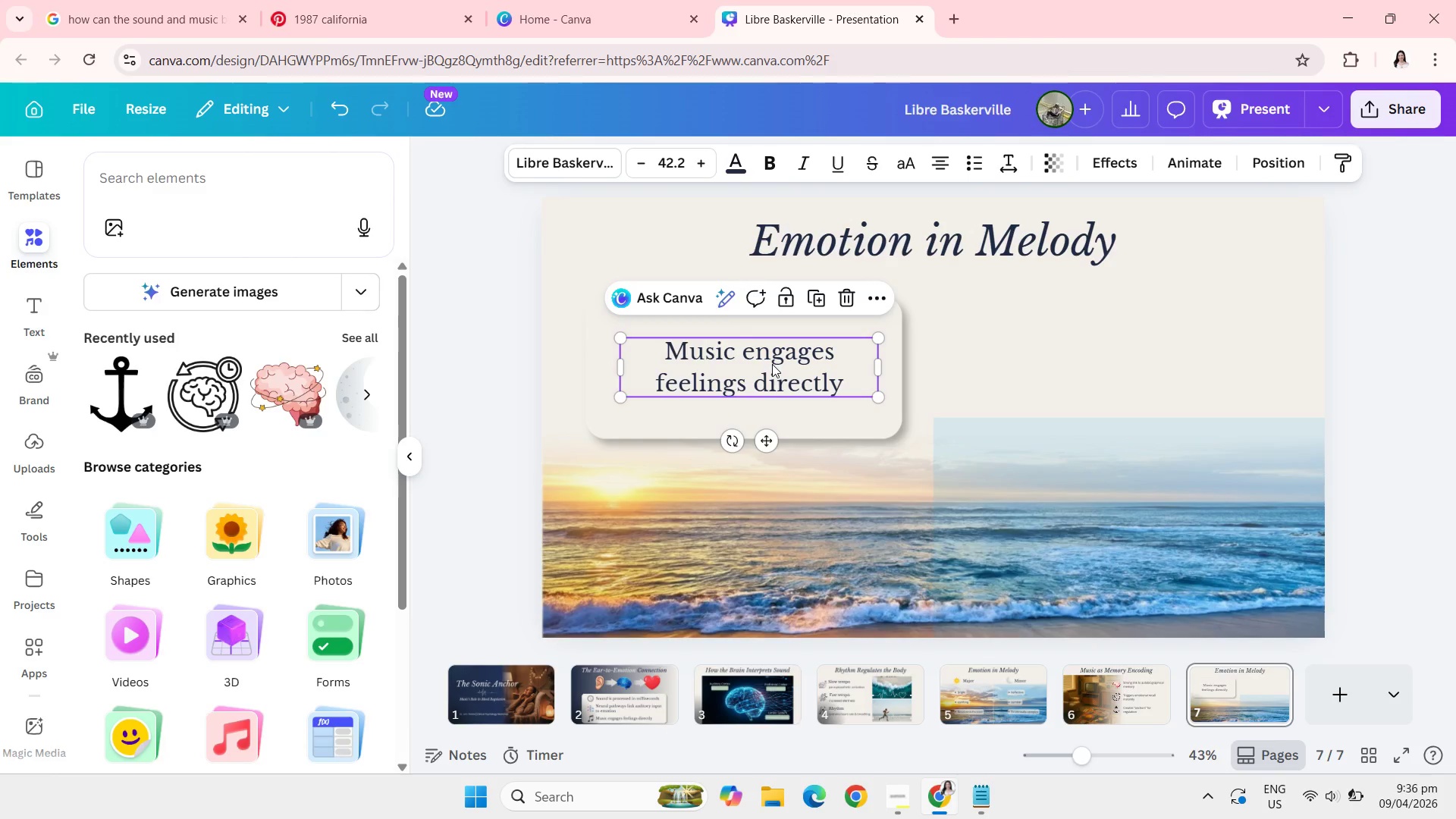 
left_click_drag(start_coordinate=[772, 364], to_coordinate=[764, 364])
 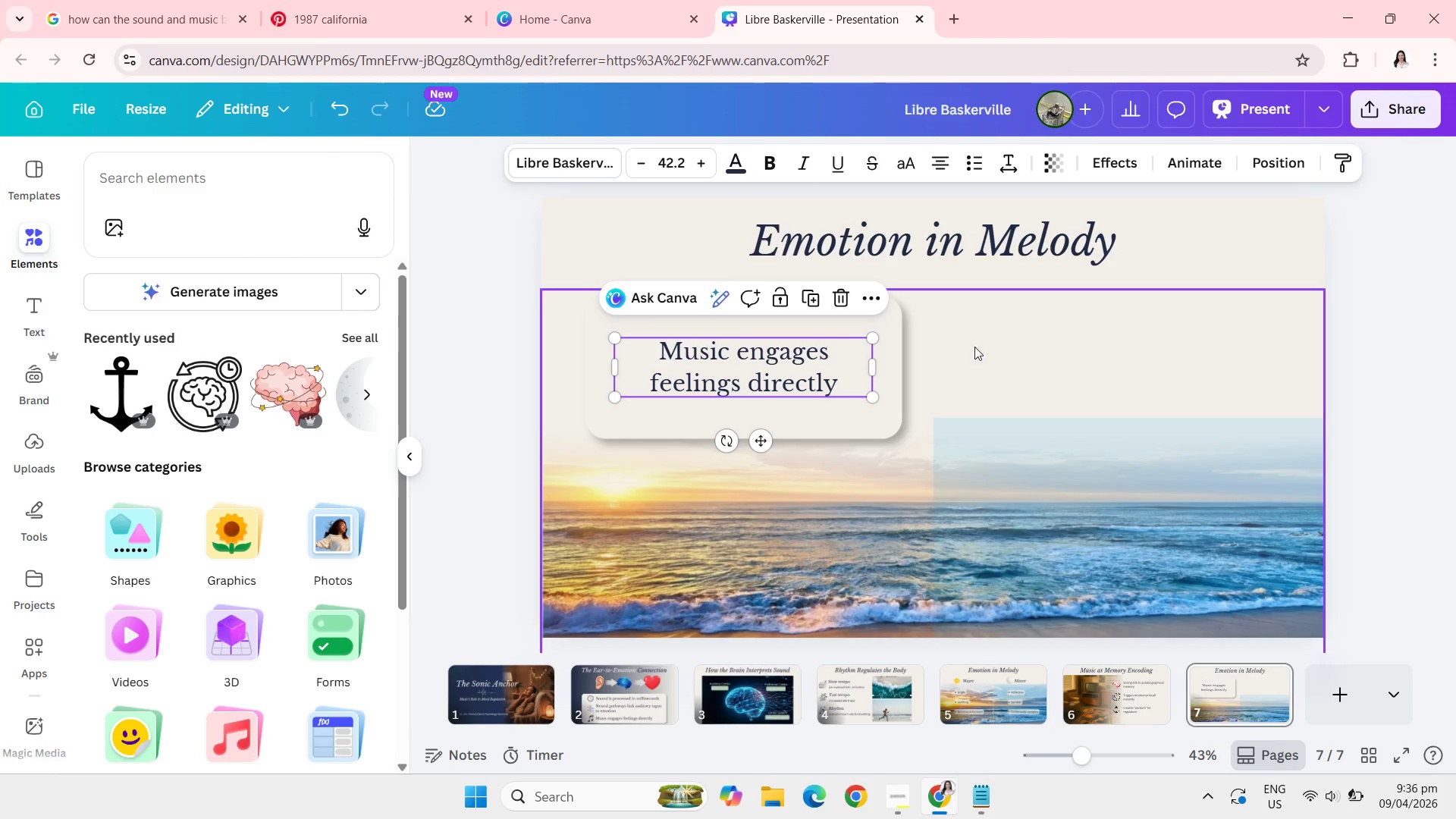 
left_click([974, 347])
 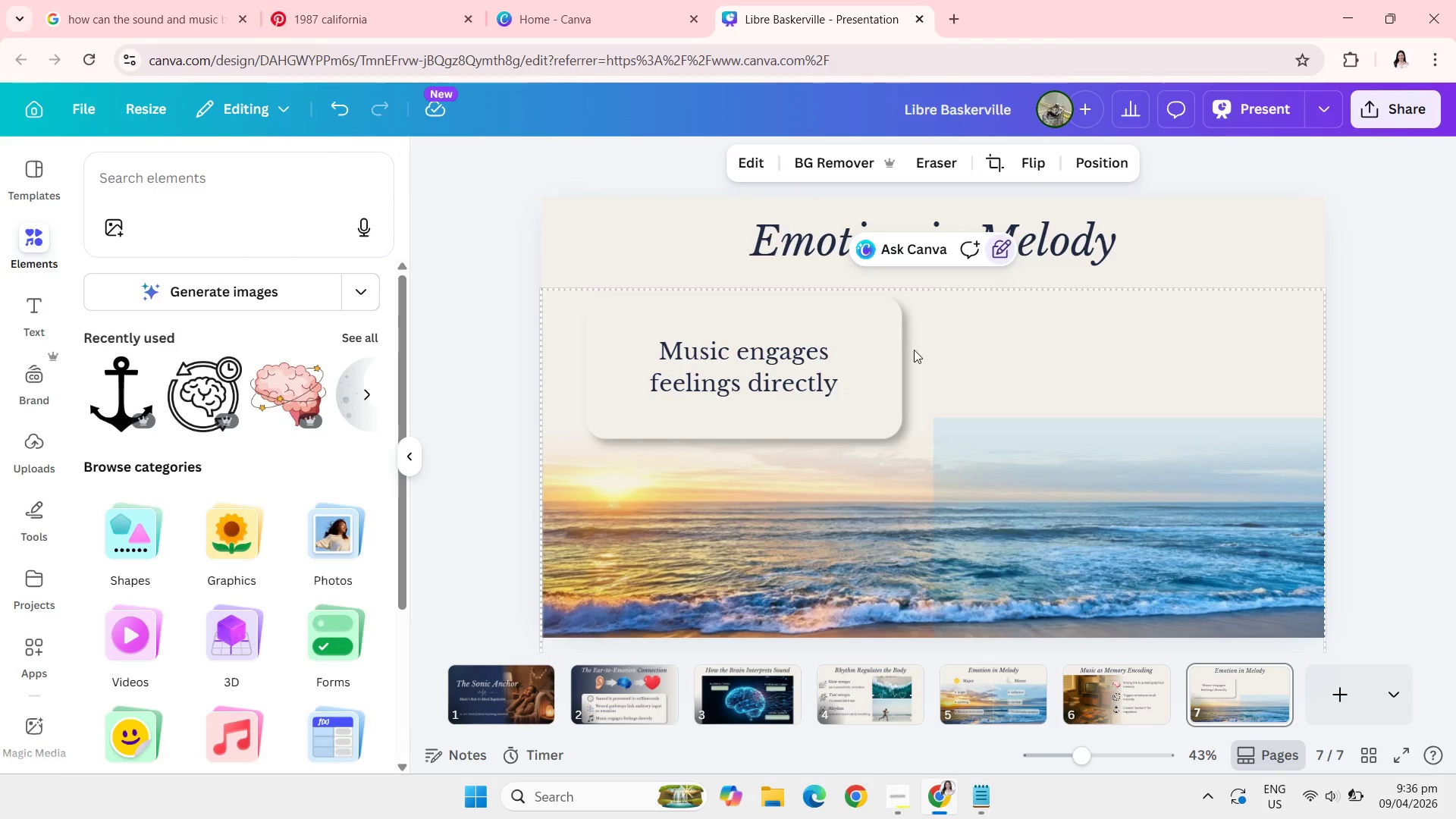 
left_click([886, 335])
 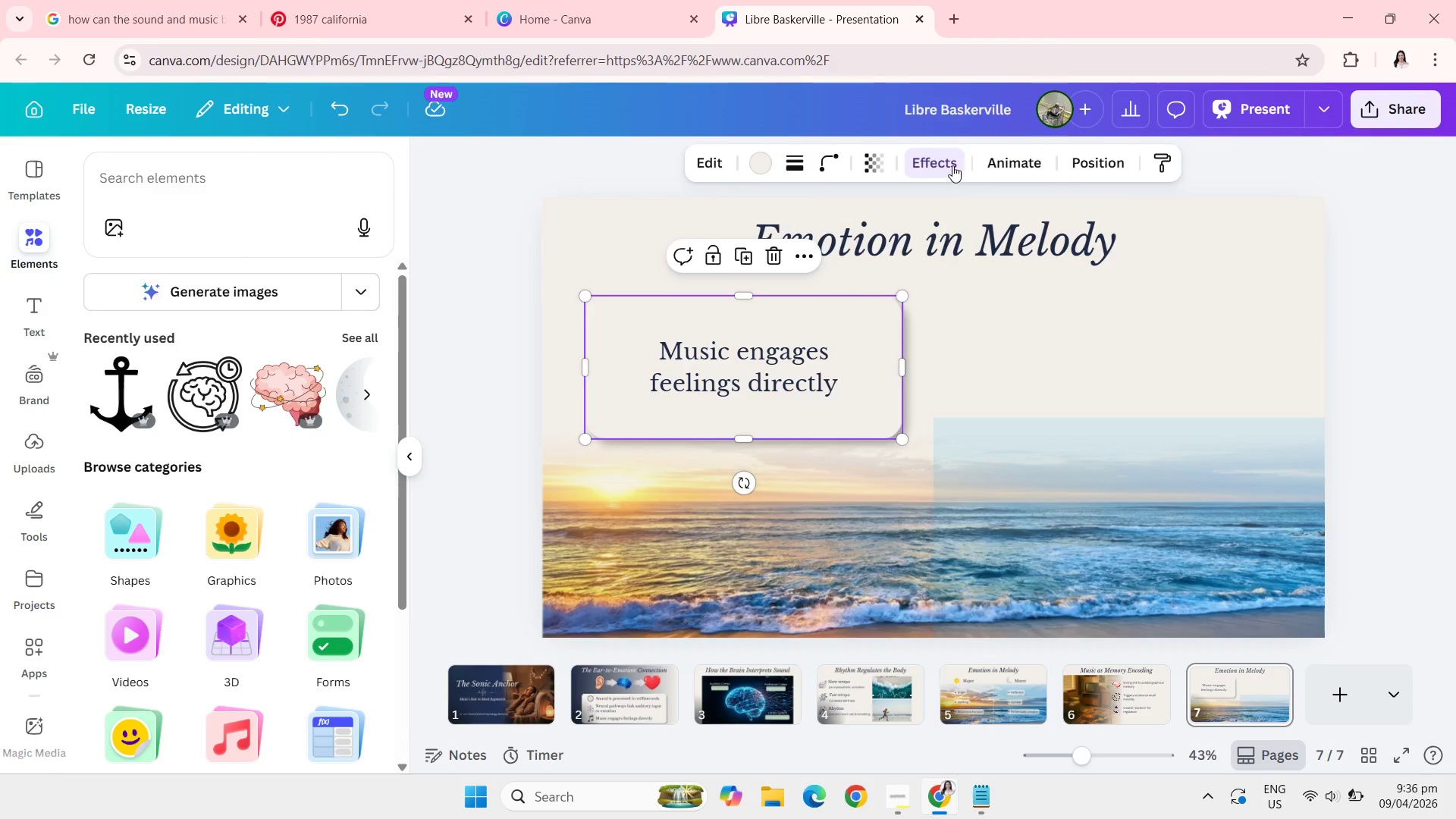 
left_click([945, 165])
 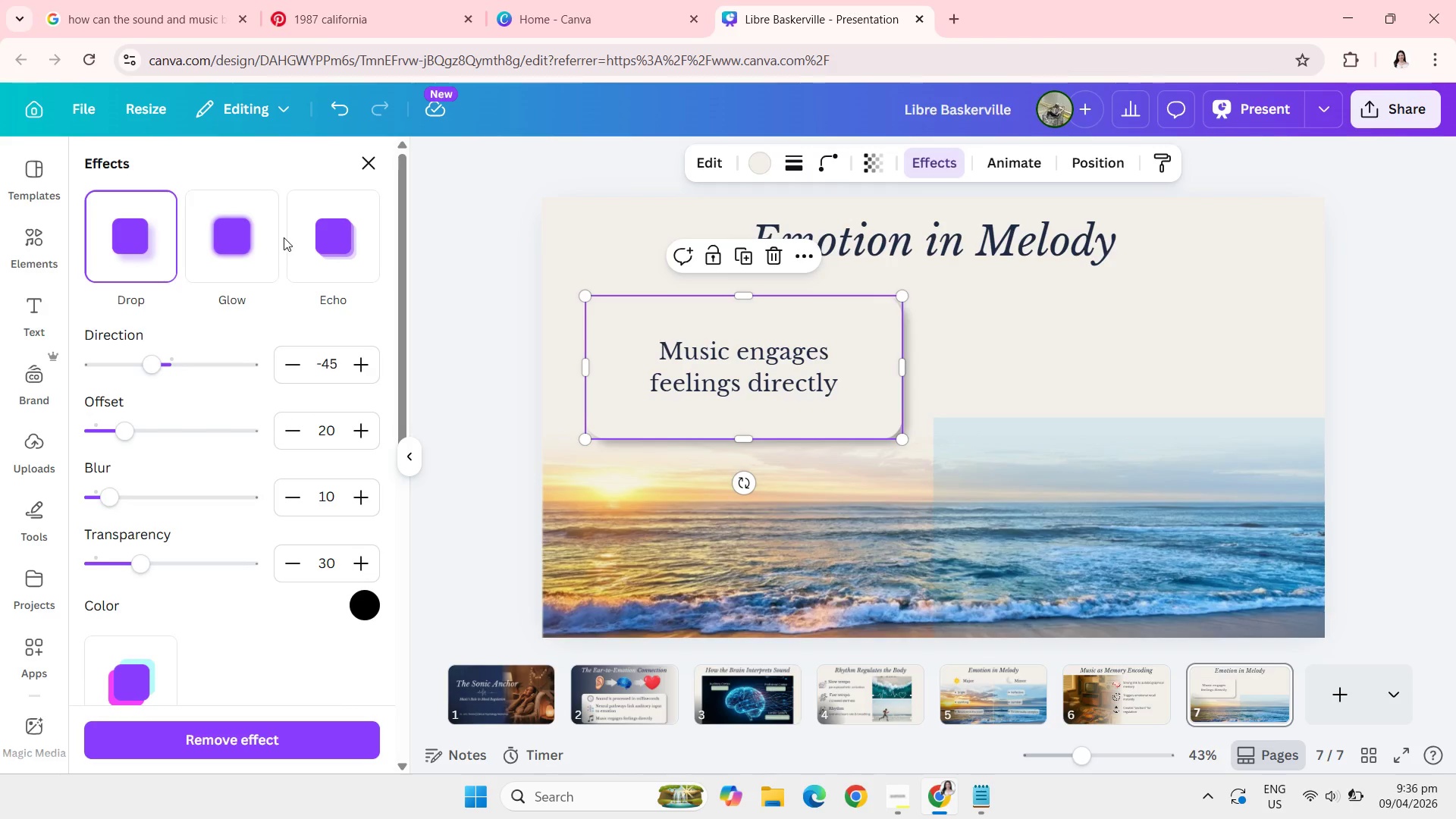 
left_click([340, 259])
 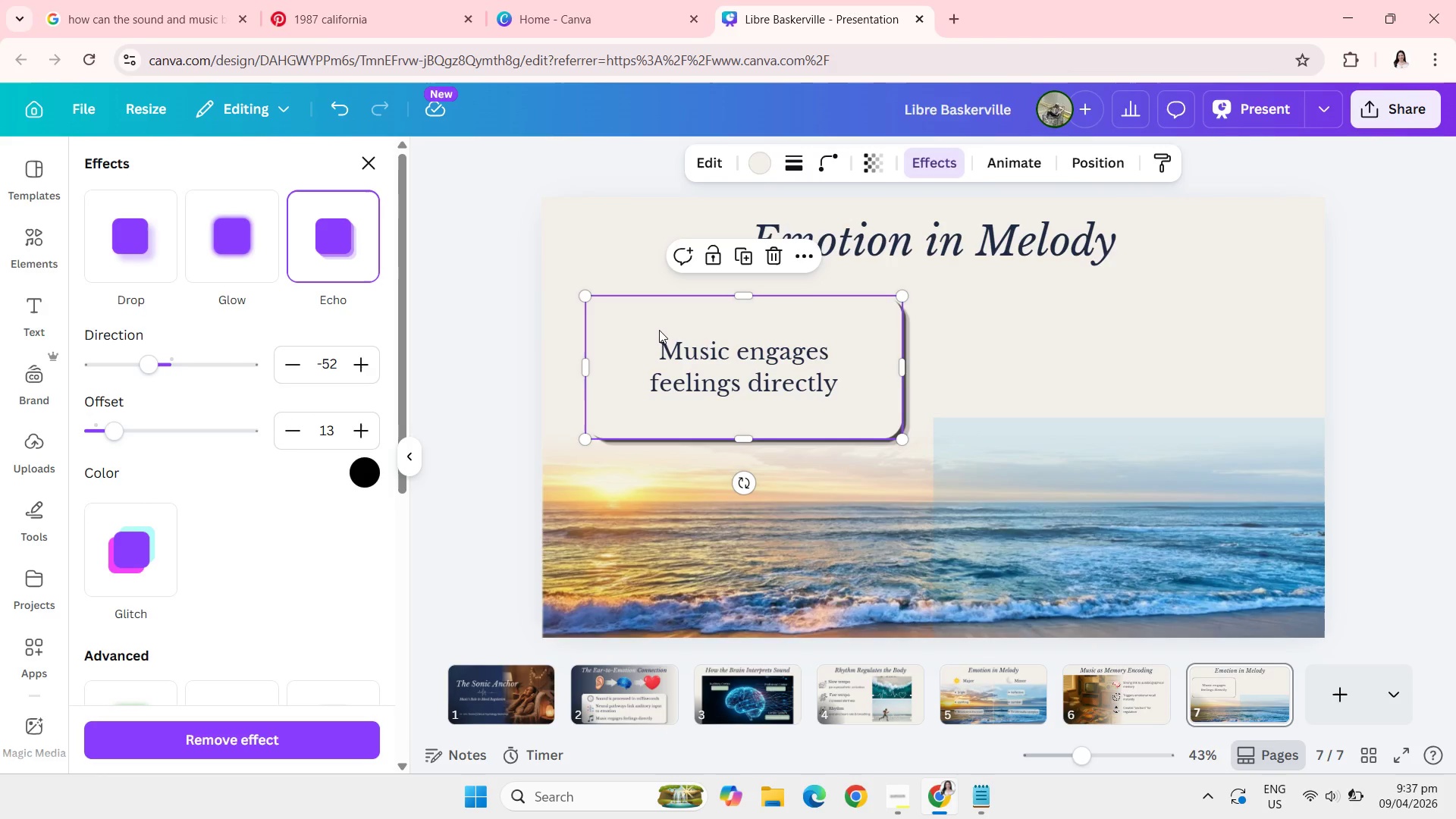 
wait(32.83)
 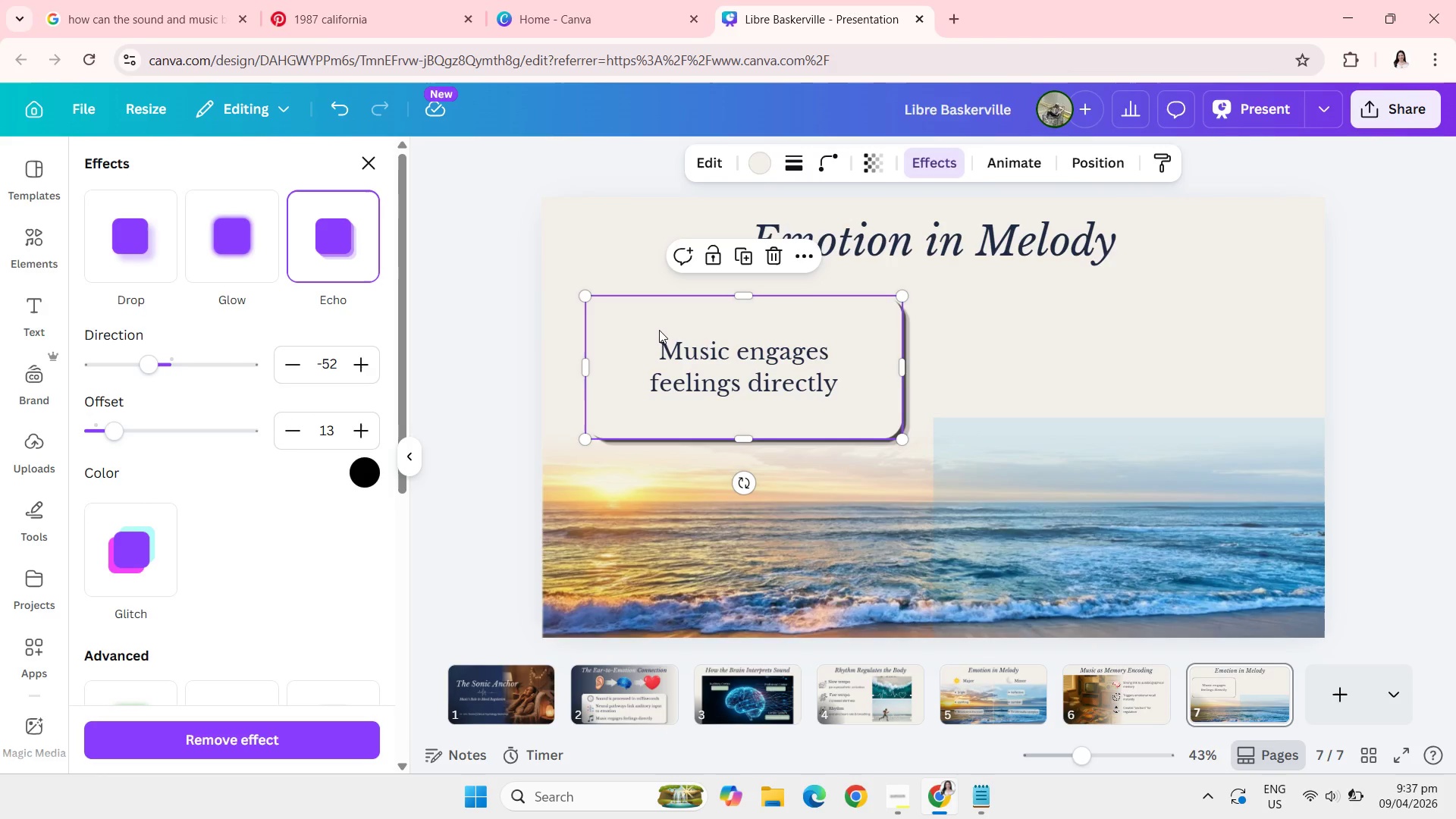 
left_click([222, 231])
 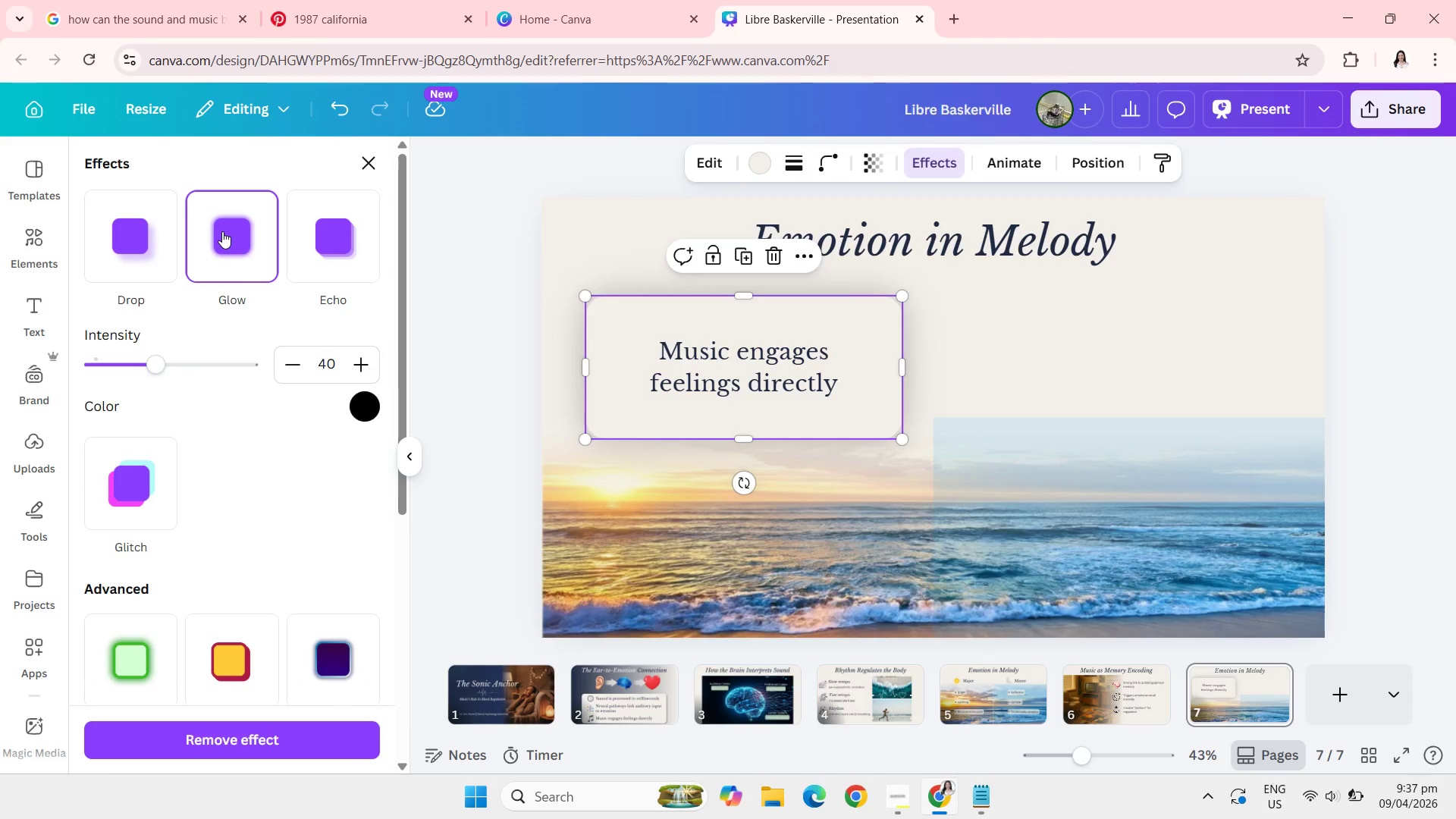 
wait(11.5)
 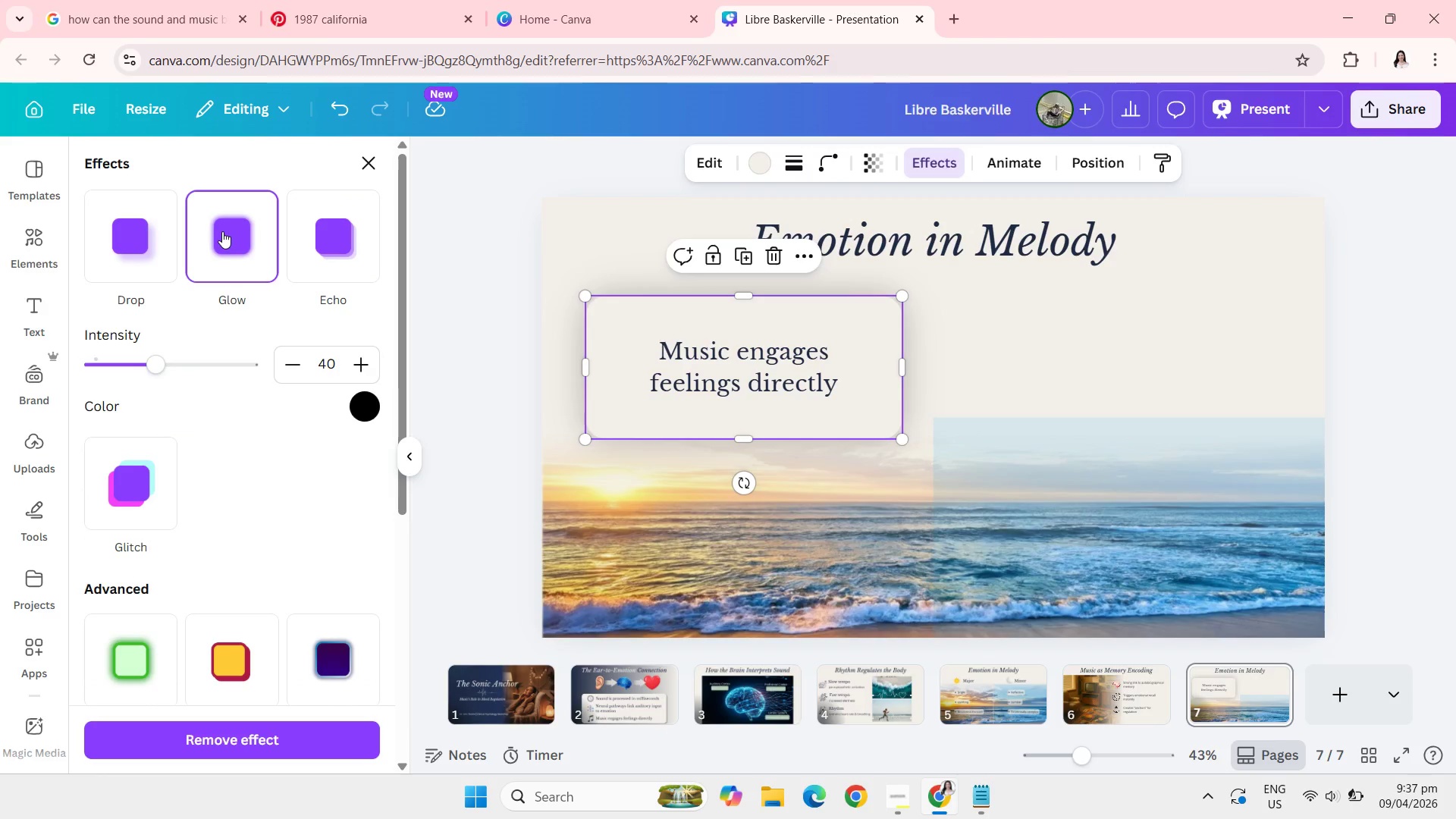 
left_click([481, 362])
 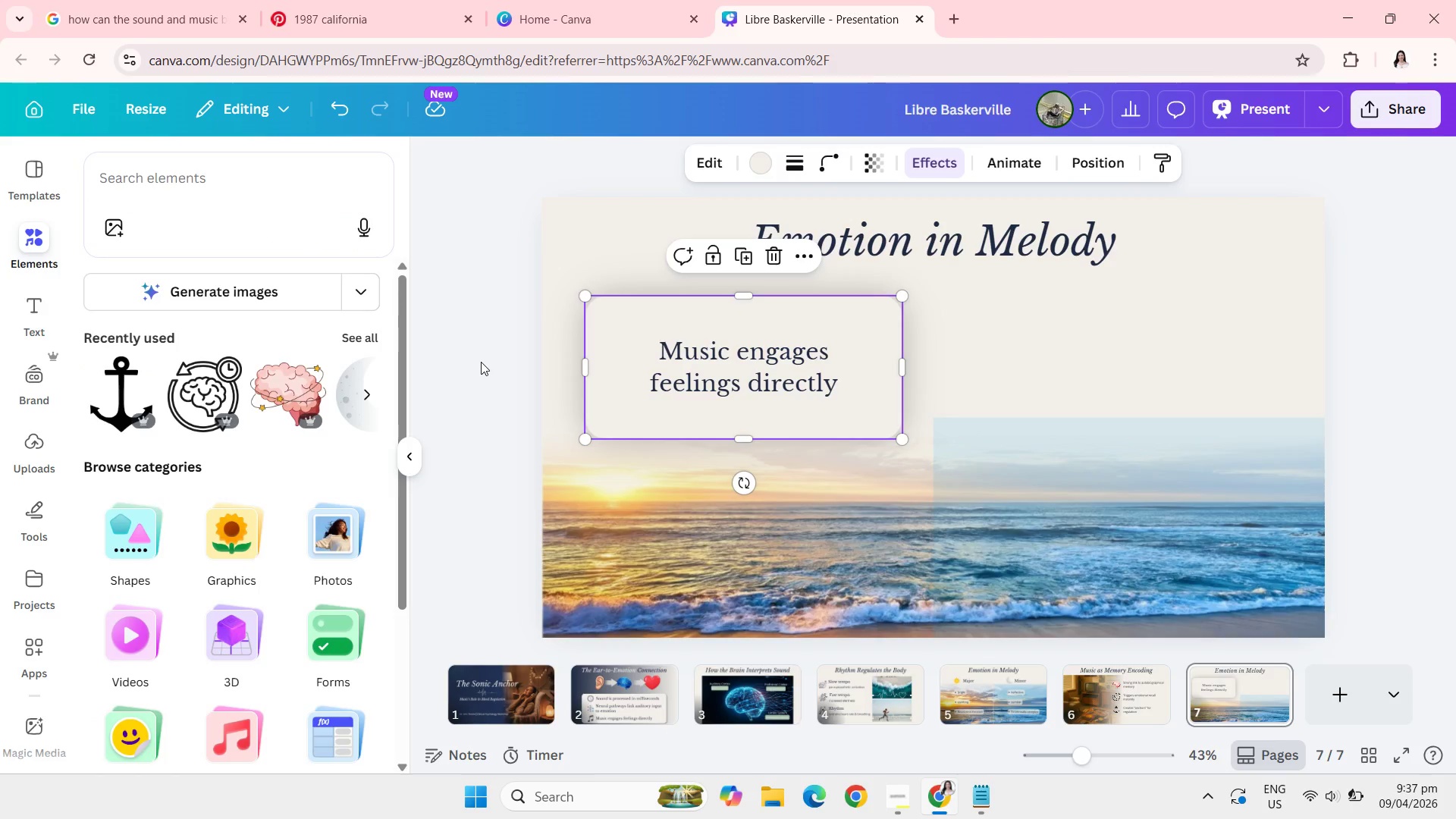 
left_click([481, 362])
 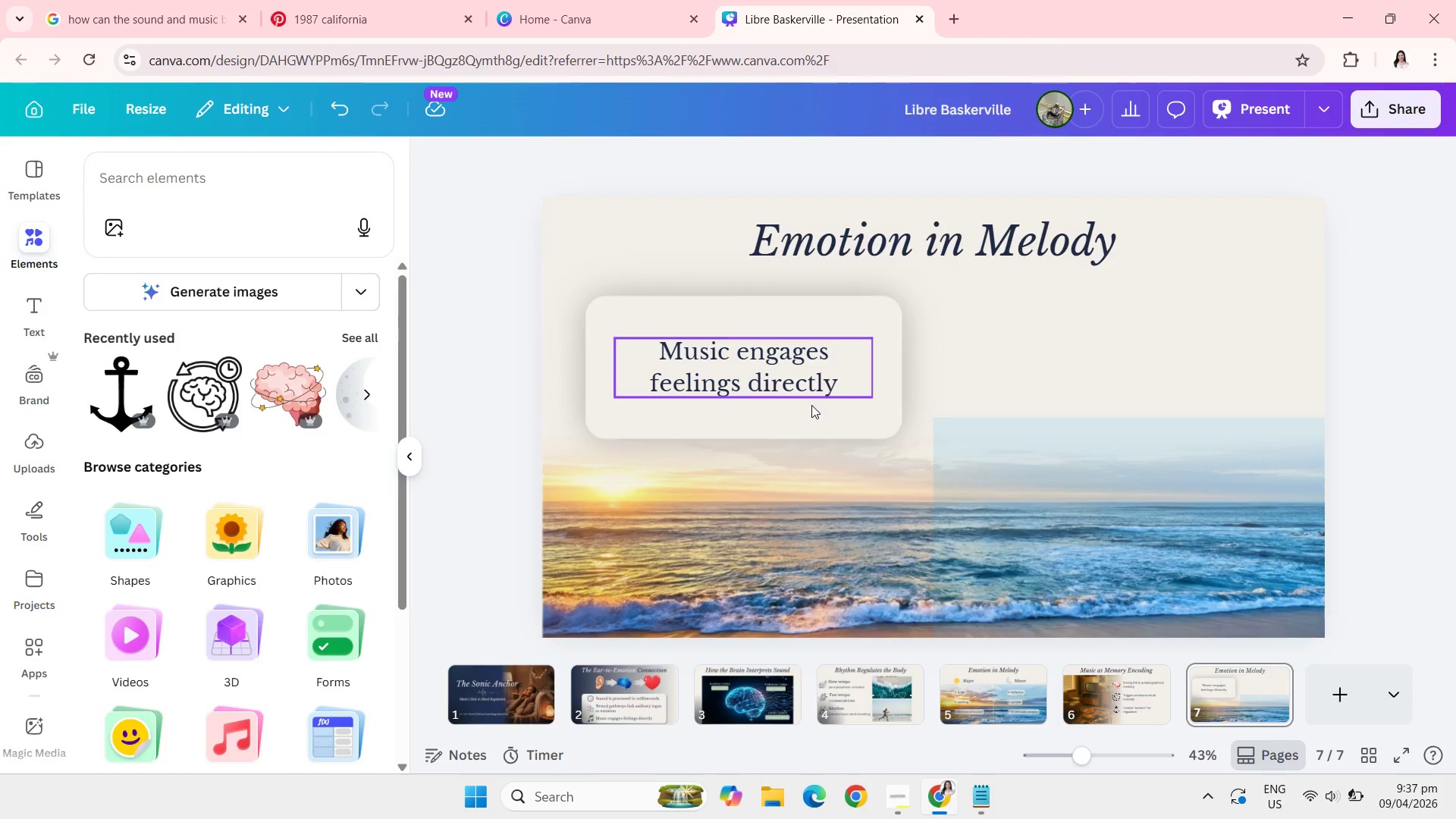 
wait(5.31)
 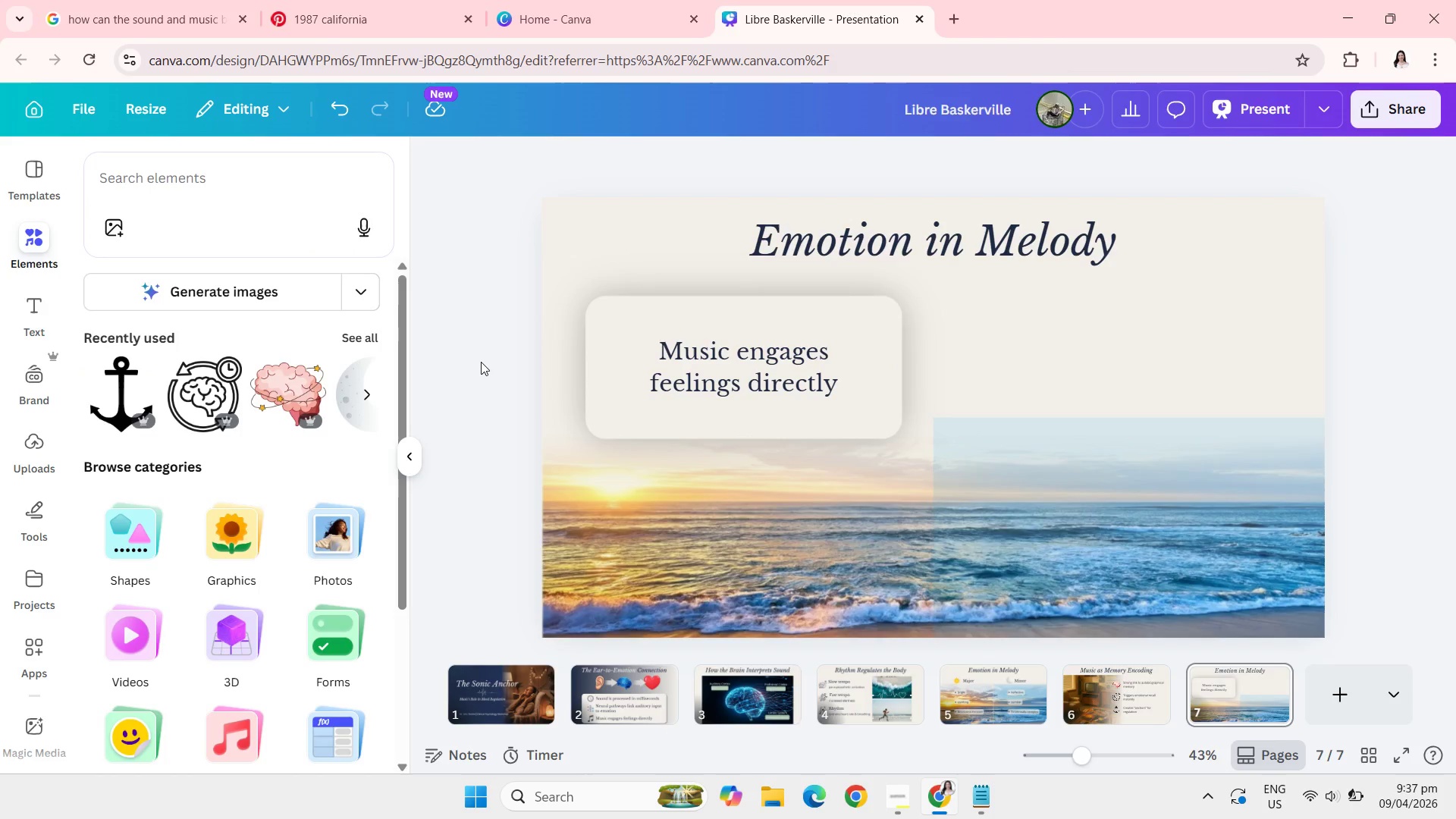 
left_click_drag(start_coordinate=[946, 391], to_coordinate=[748, 355])
 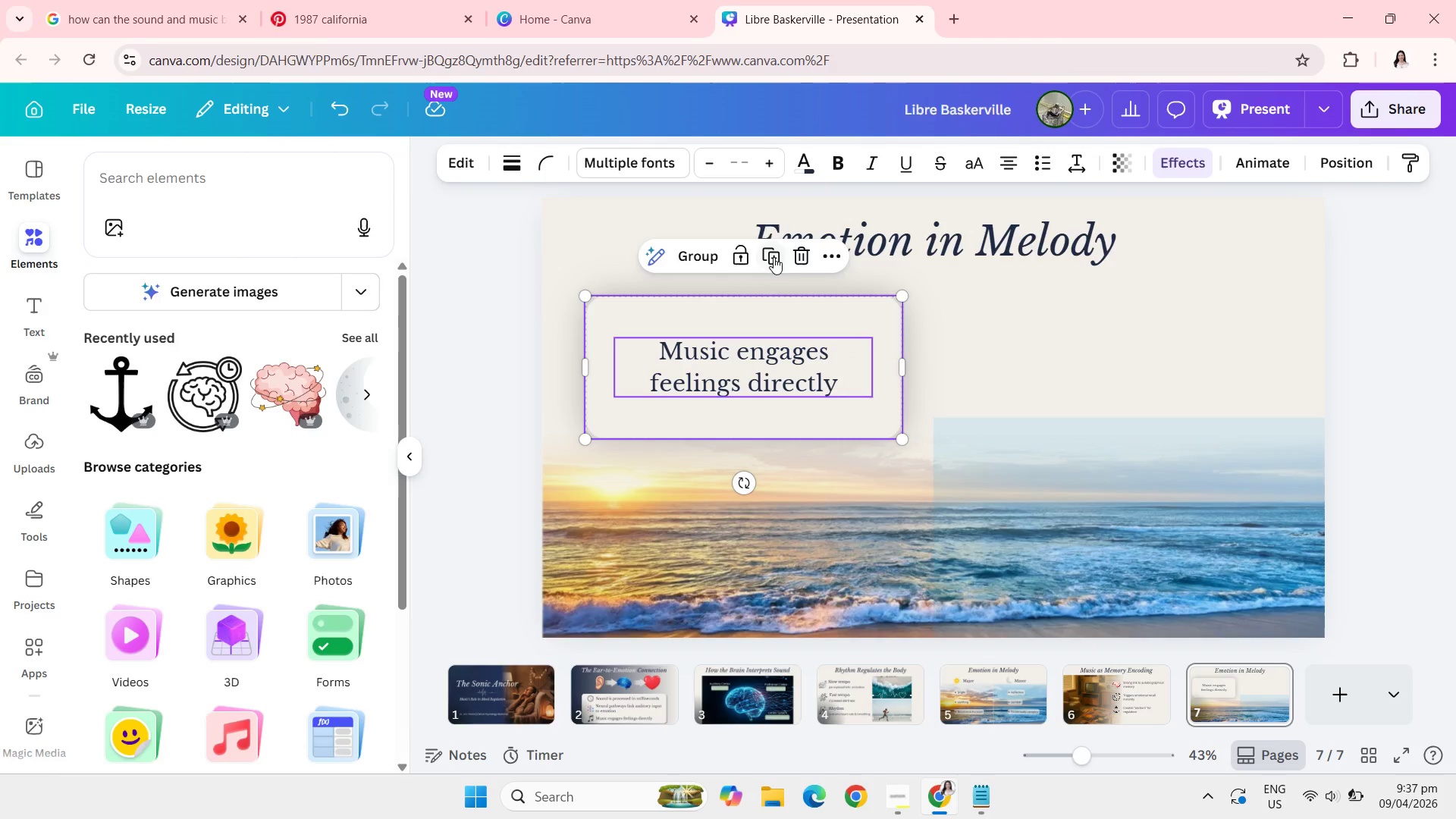 
left_click([772, 256])
 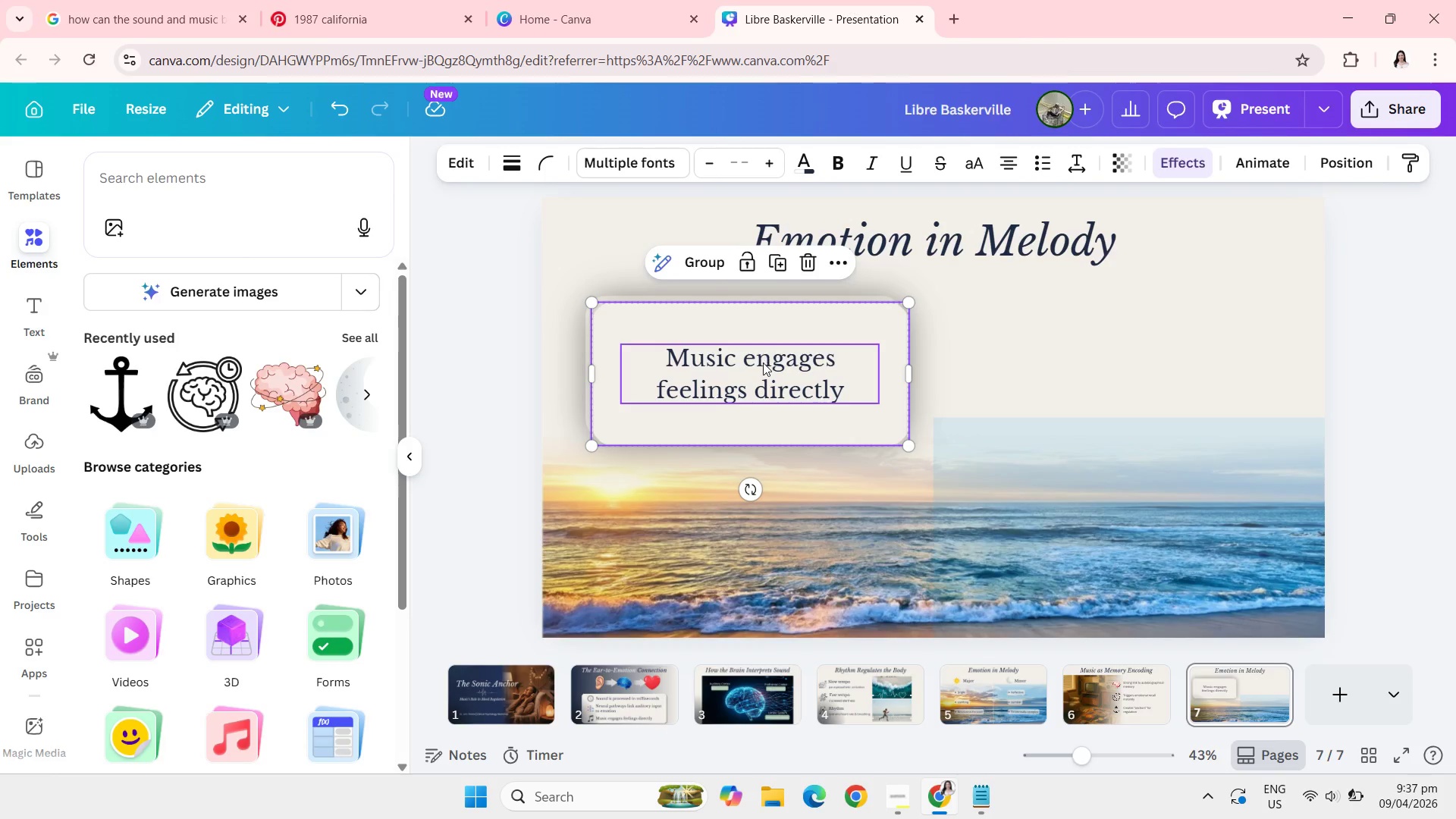 
left_click_drag(start_coordinate=[763, 363], to_coordinate=[758, 532])
 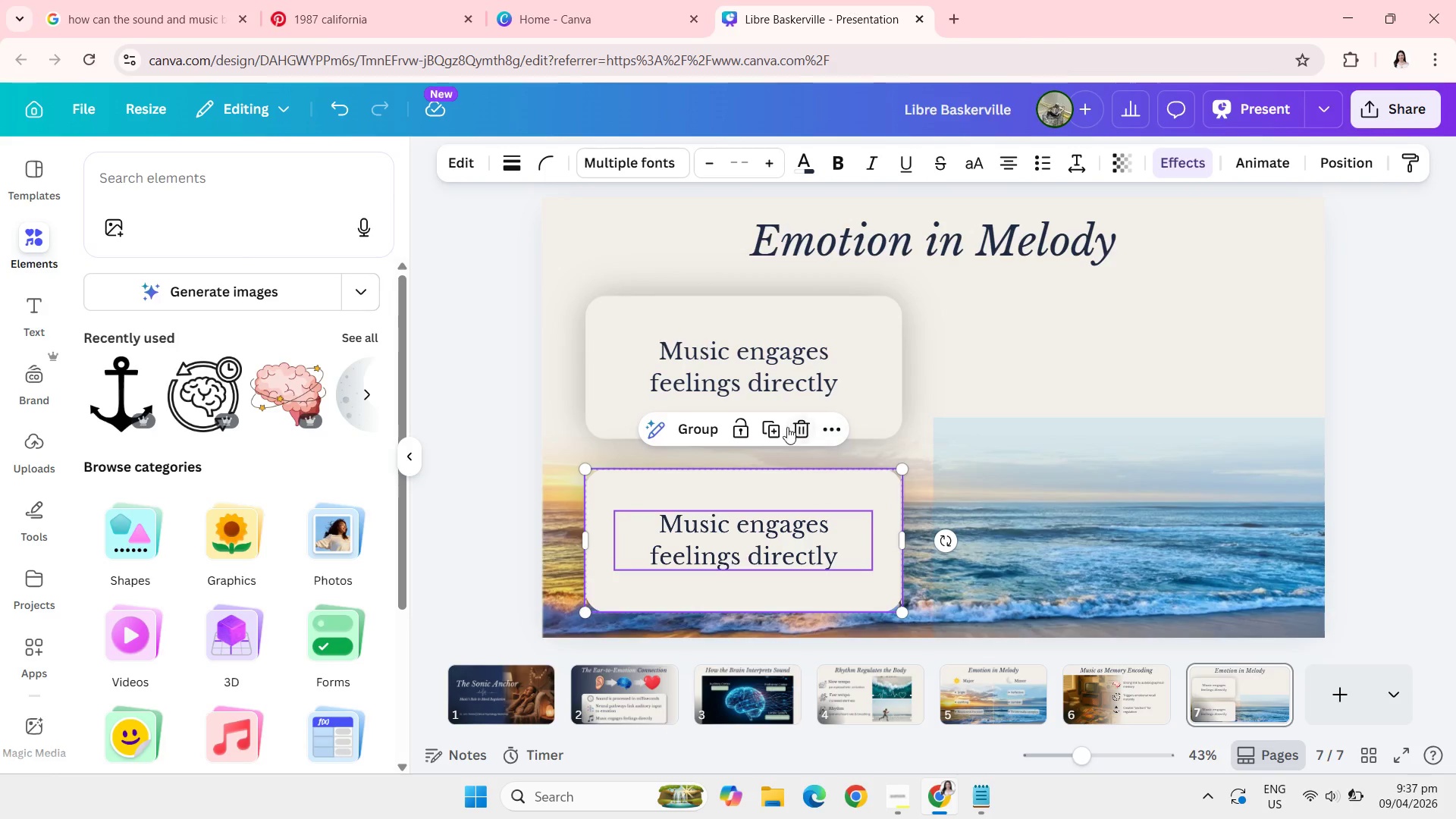 
left_click([780, 428])
 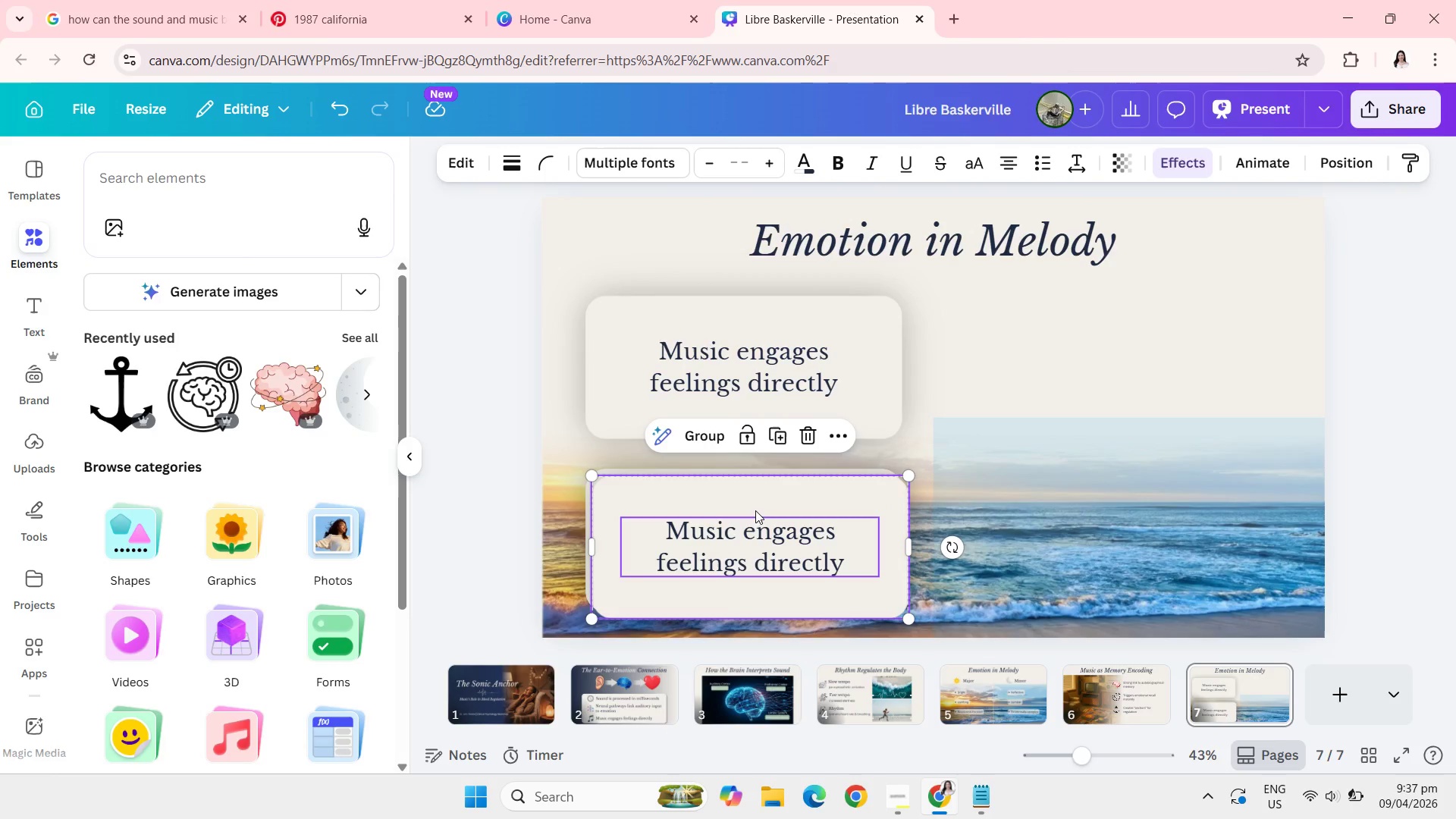 
left_click_drag(start_coordinate=[754, 511], to_coordinate=[1131, 333])
 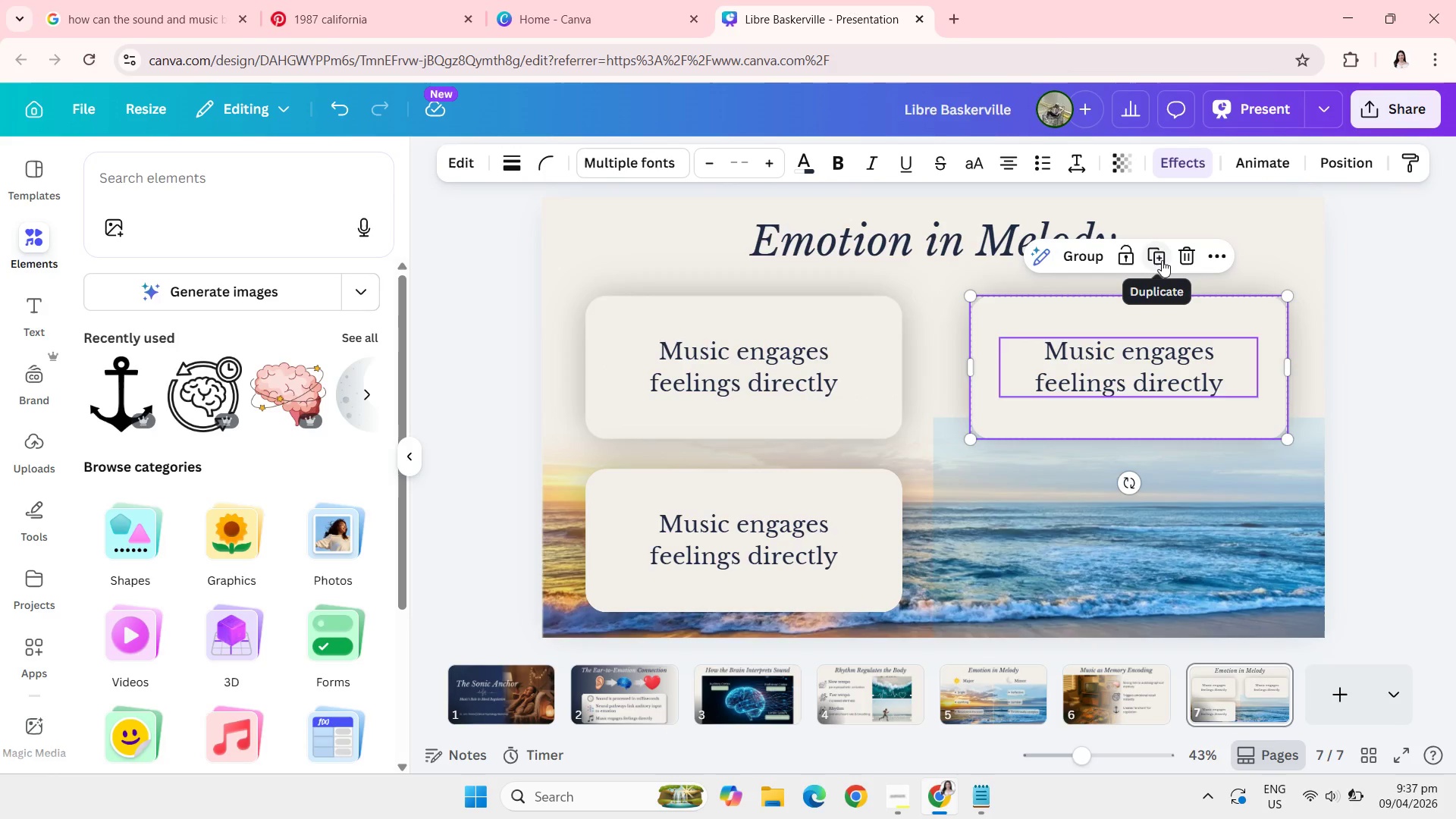 
left_click([1162, 260])
 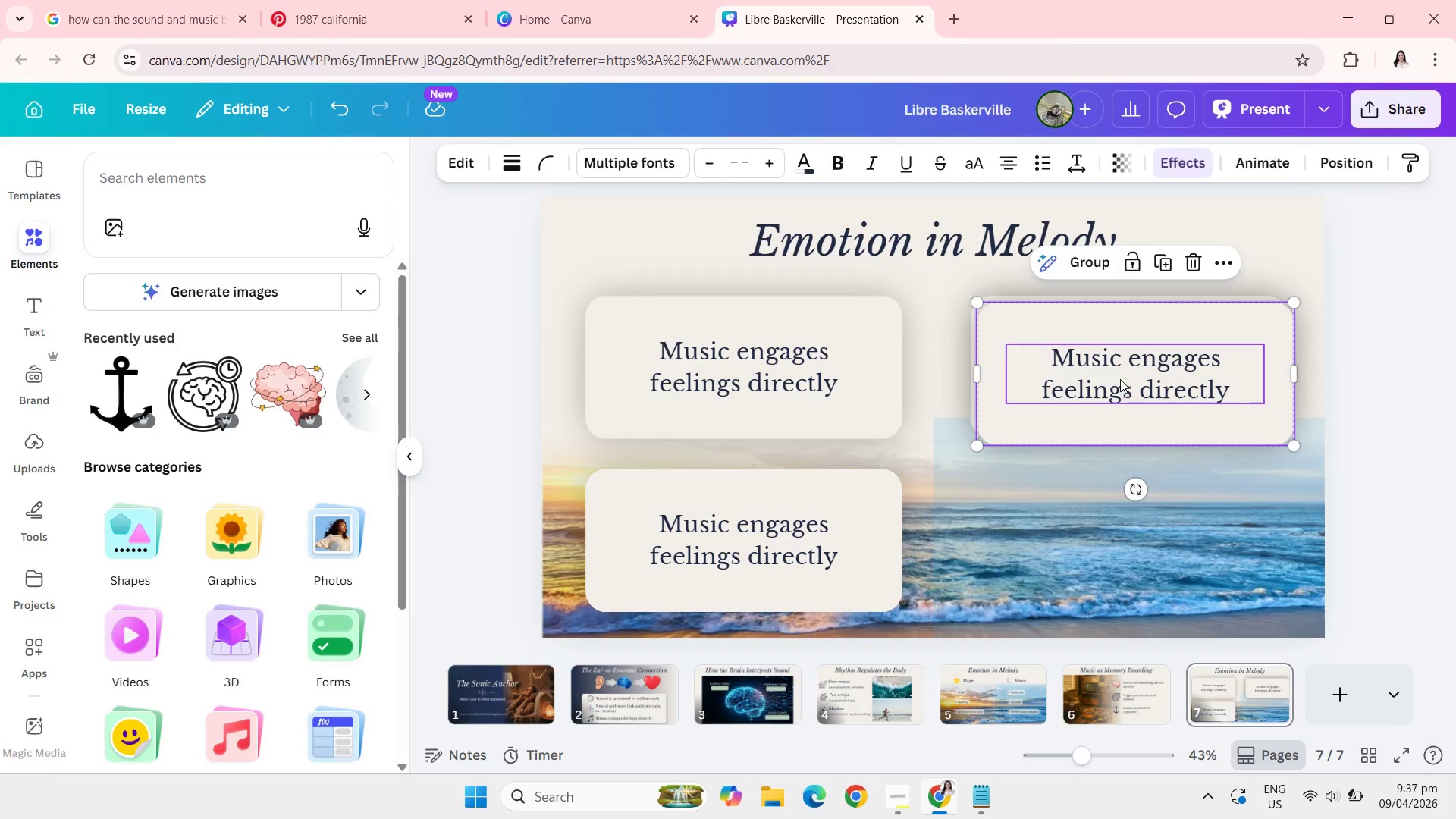 
left_click_drag(start_coordinate=[1120, 378], to_coordinate=[1118, 543])
 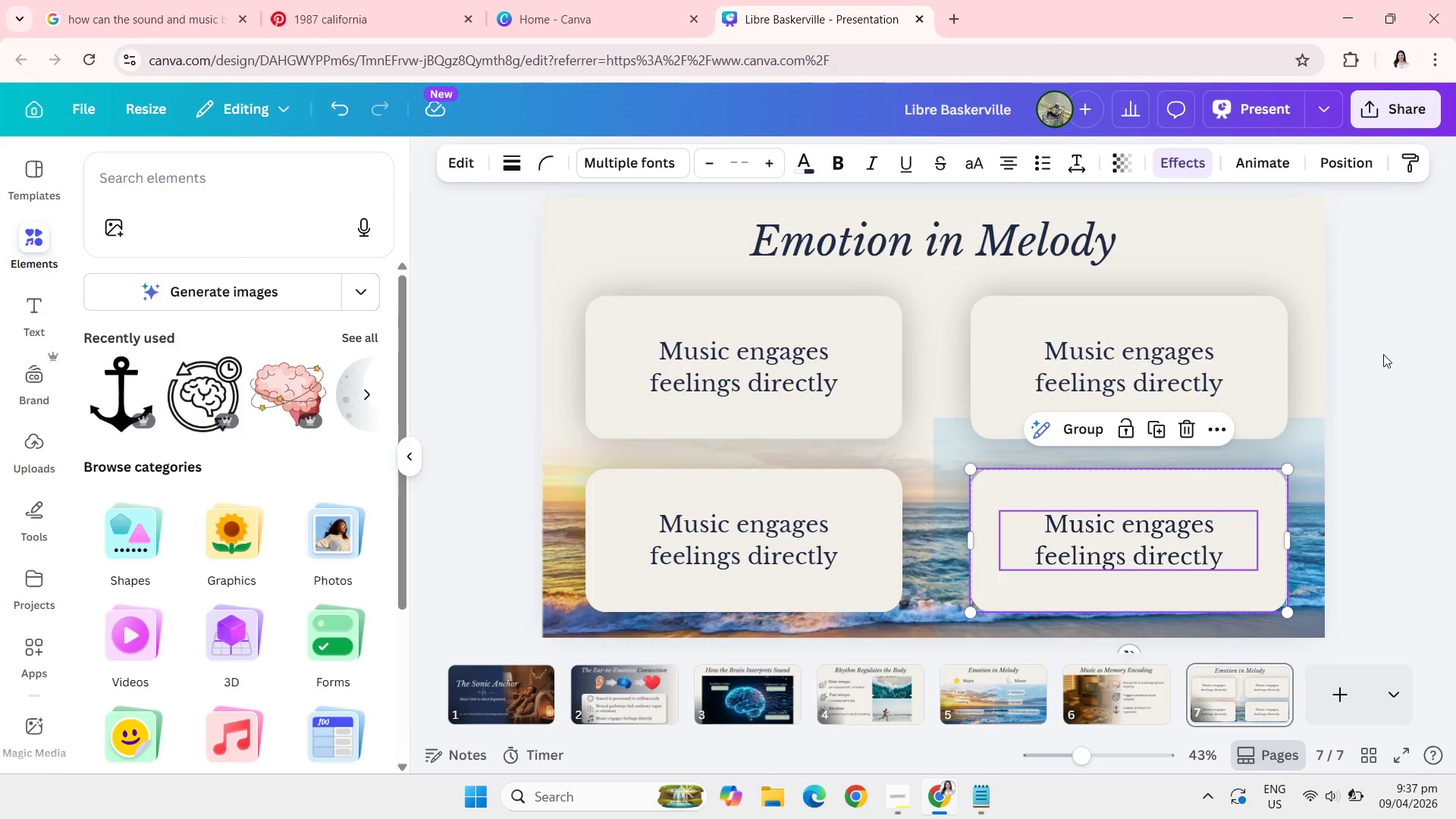 
left_click([1384, 355])
 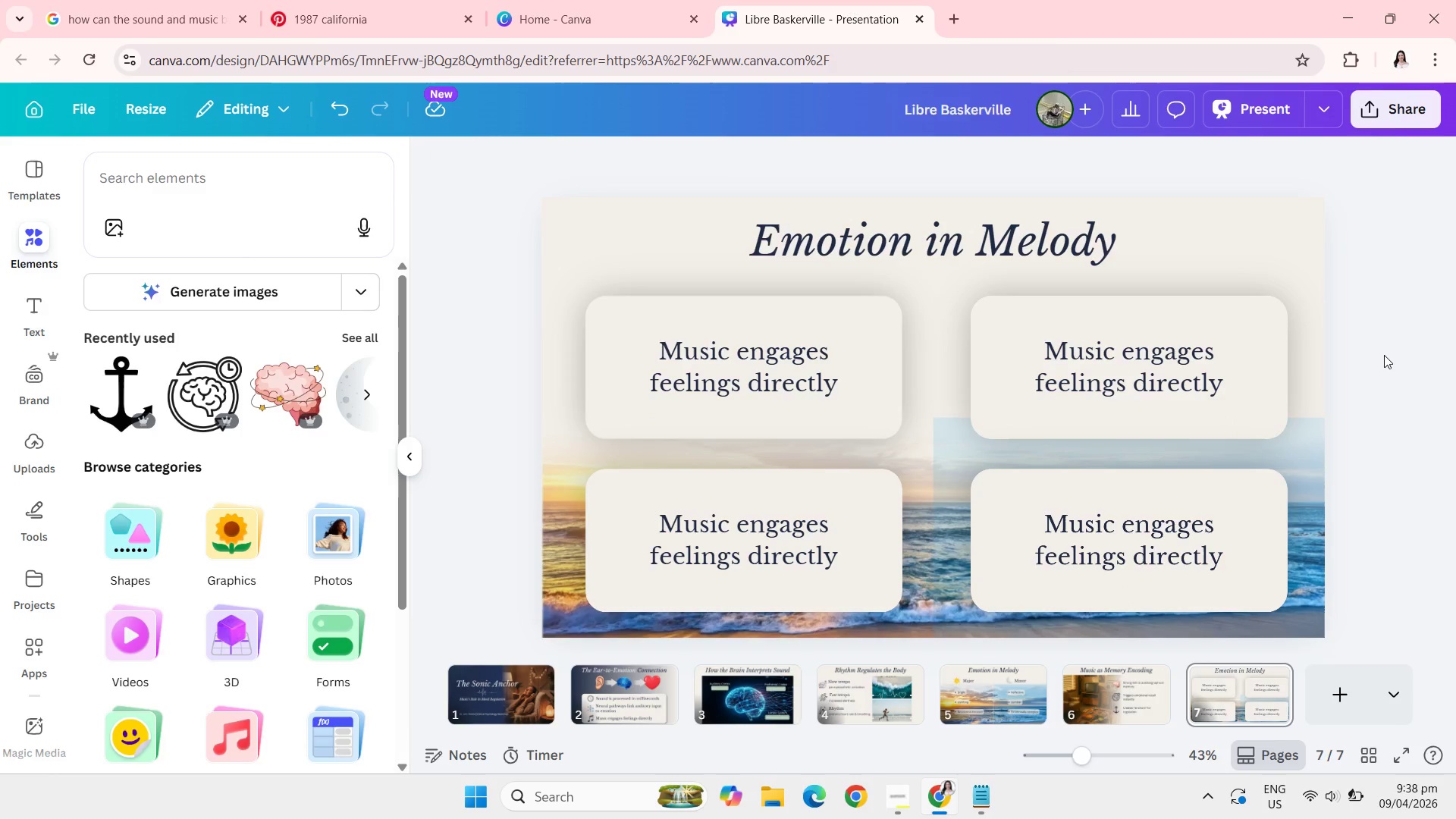 
wait(21.55)
 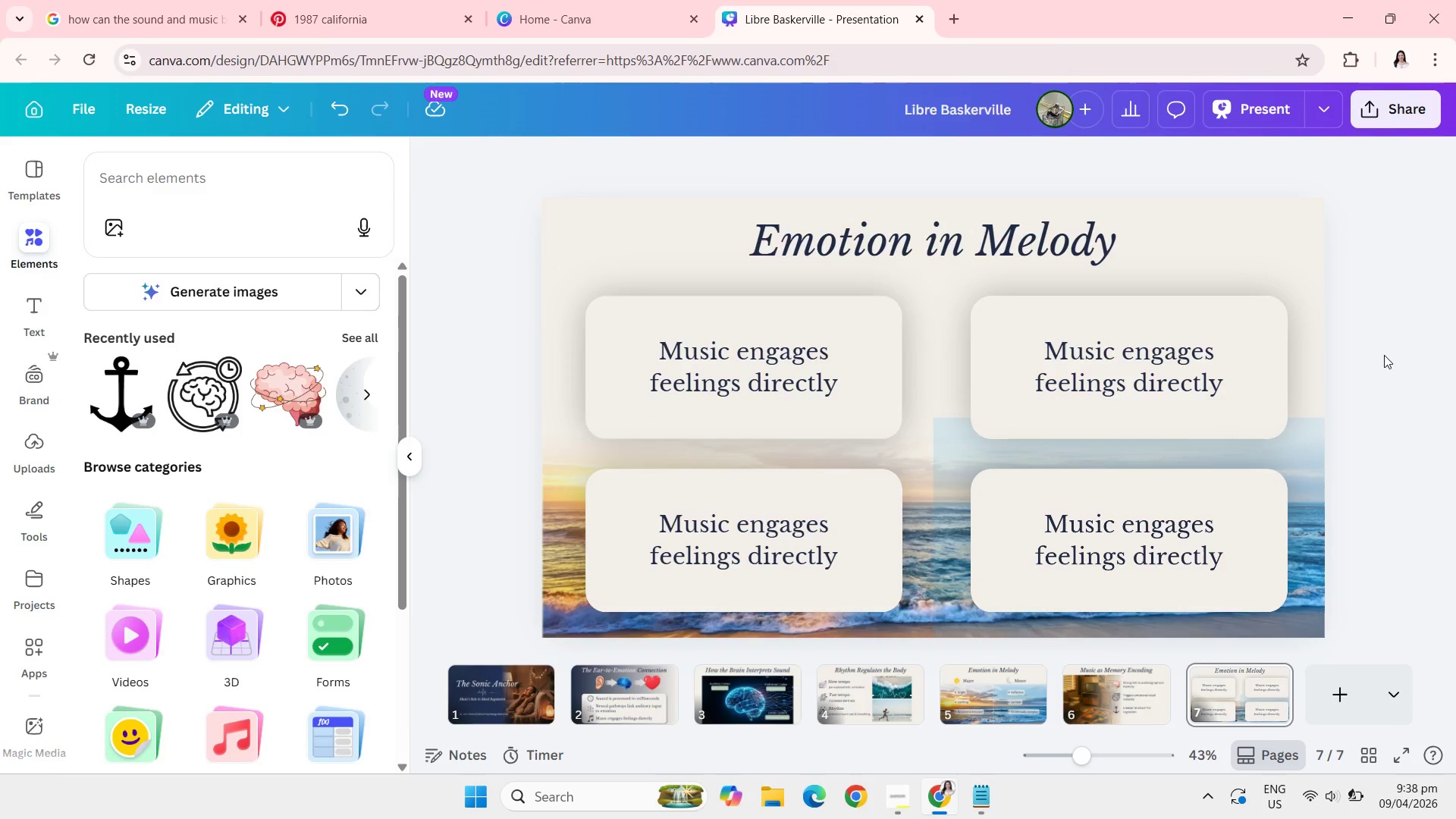 
double_click([921, 235])
 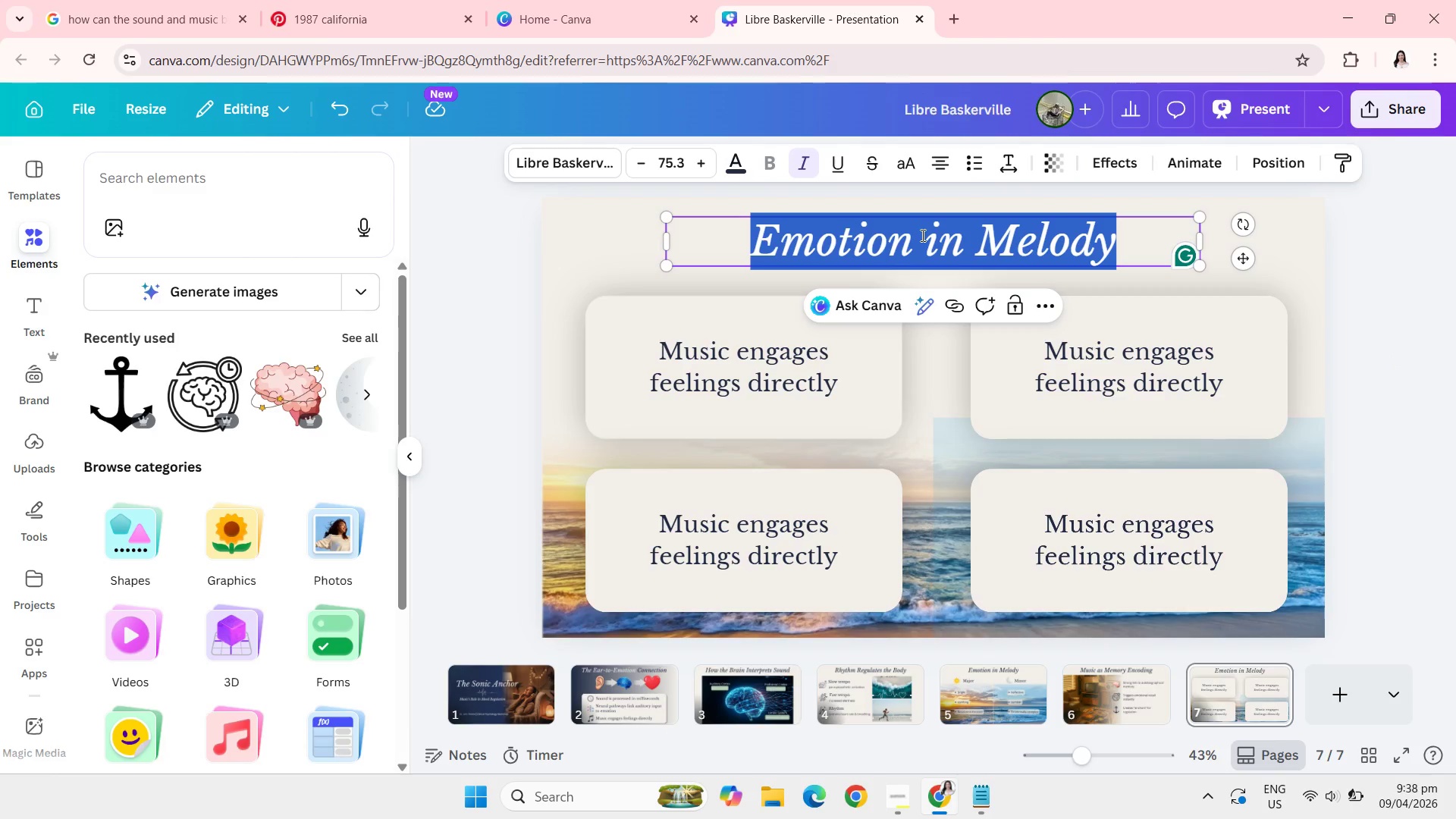 
type(Applying the Sonic Anchor)
 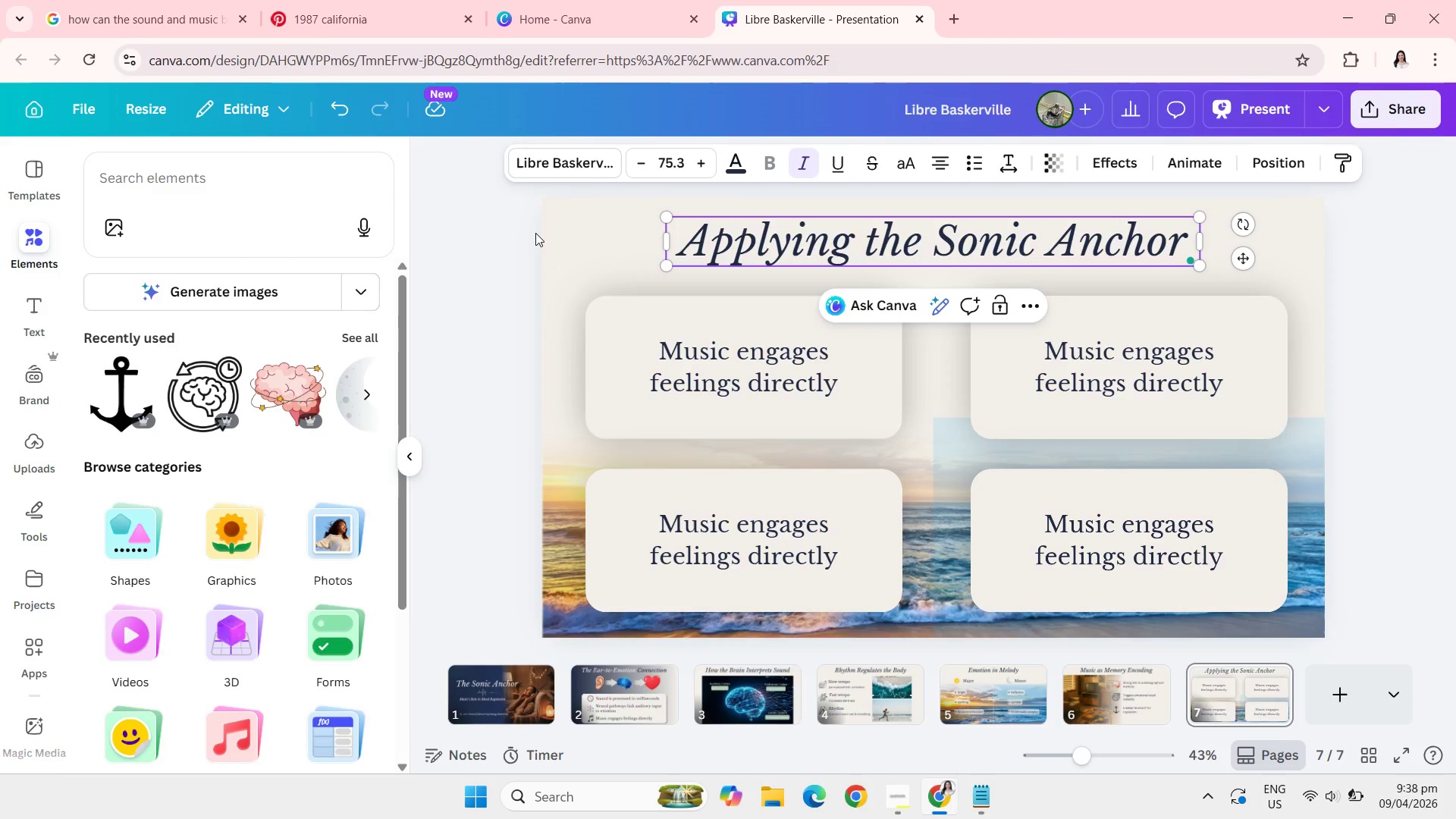 
left_click([522, 236])
 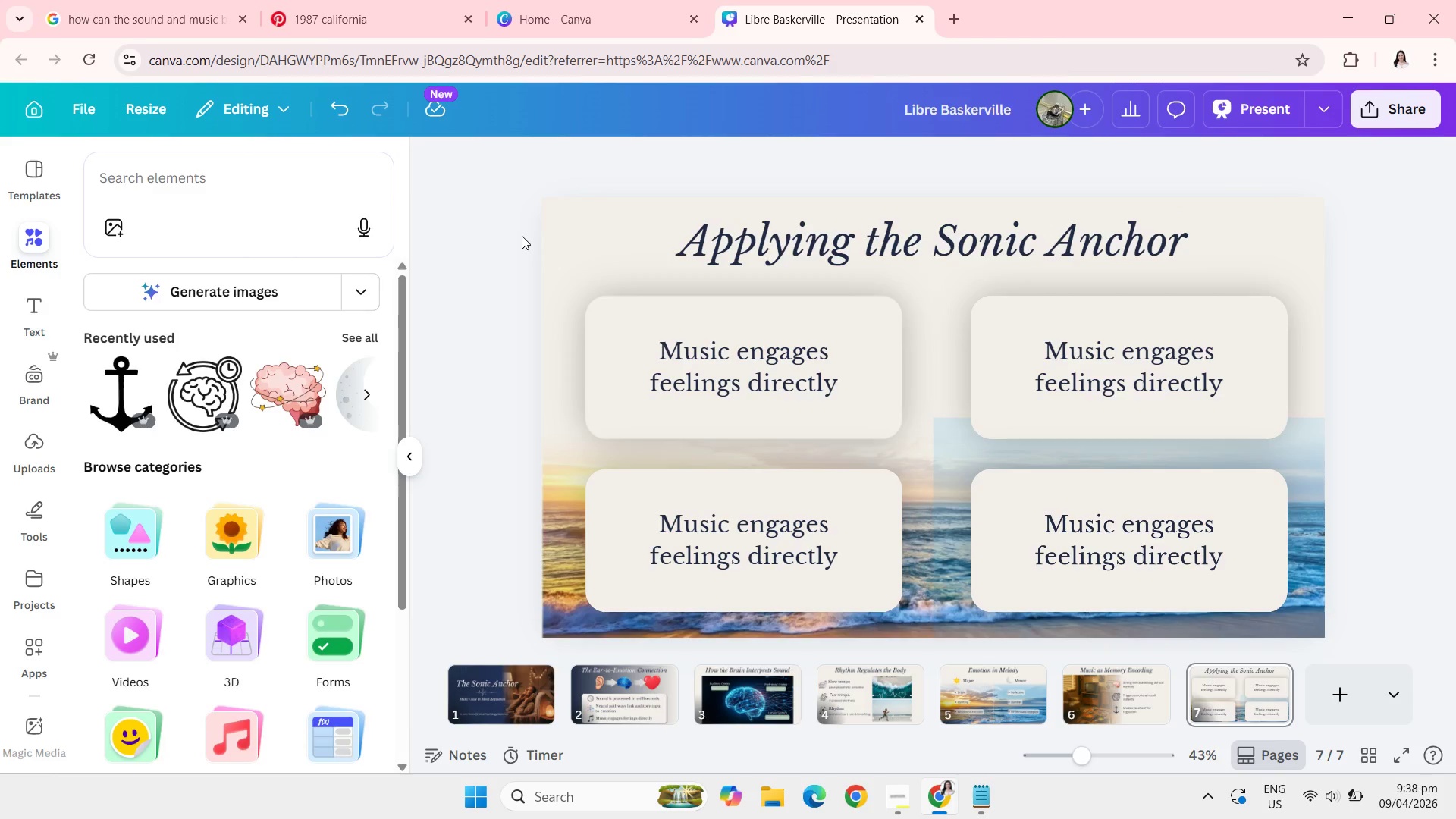 
wait(22.75)
 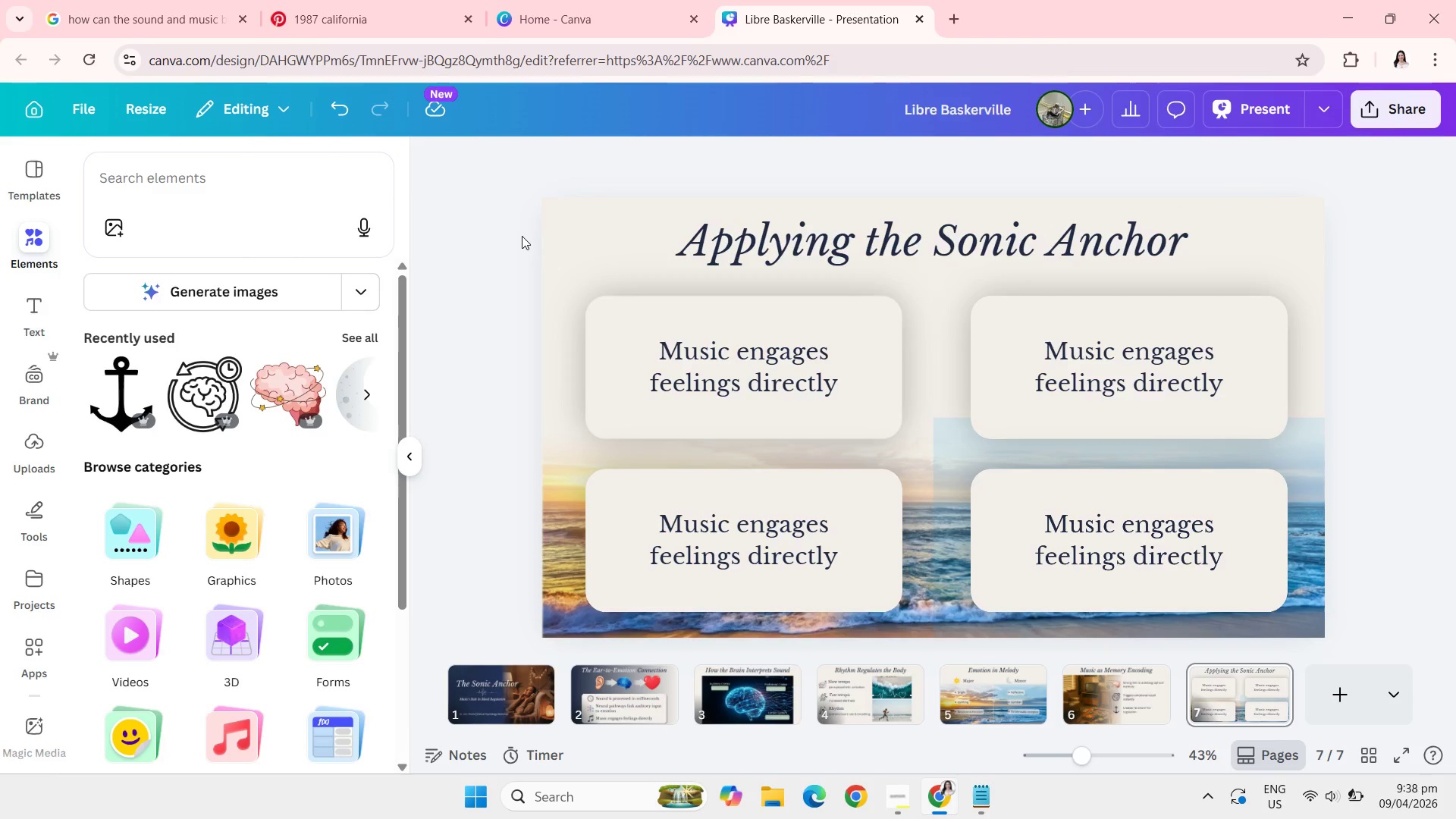 
left_click([752, 378])
 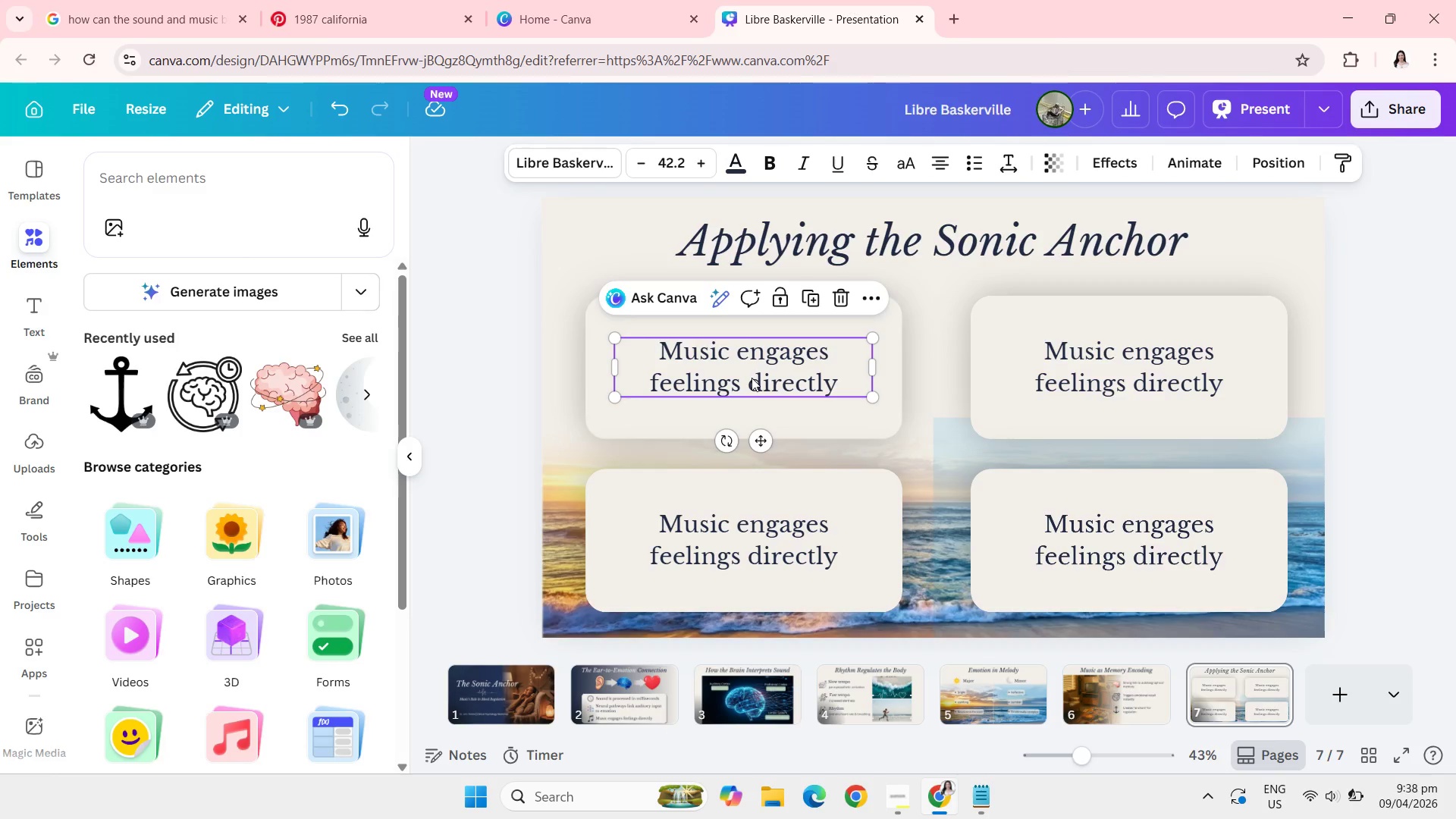 
left_click([752, 378])
 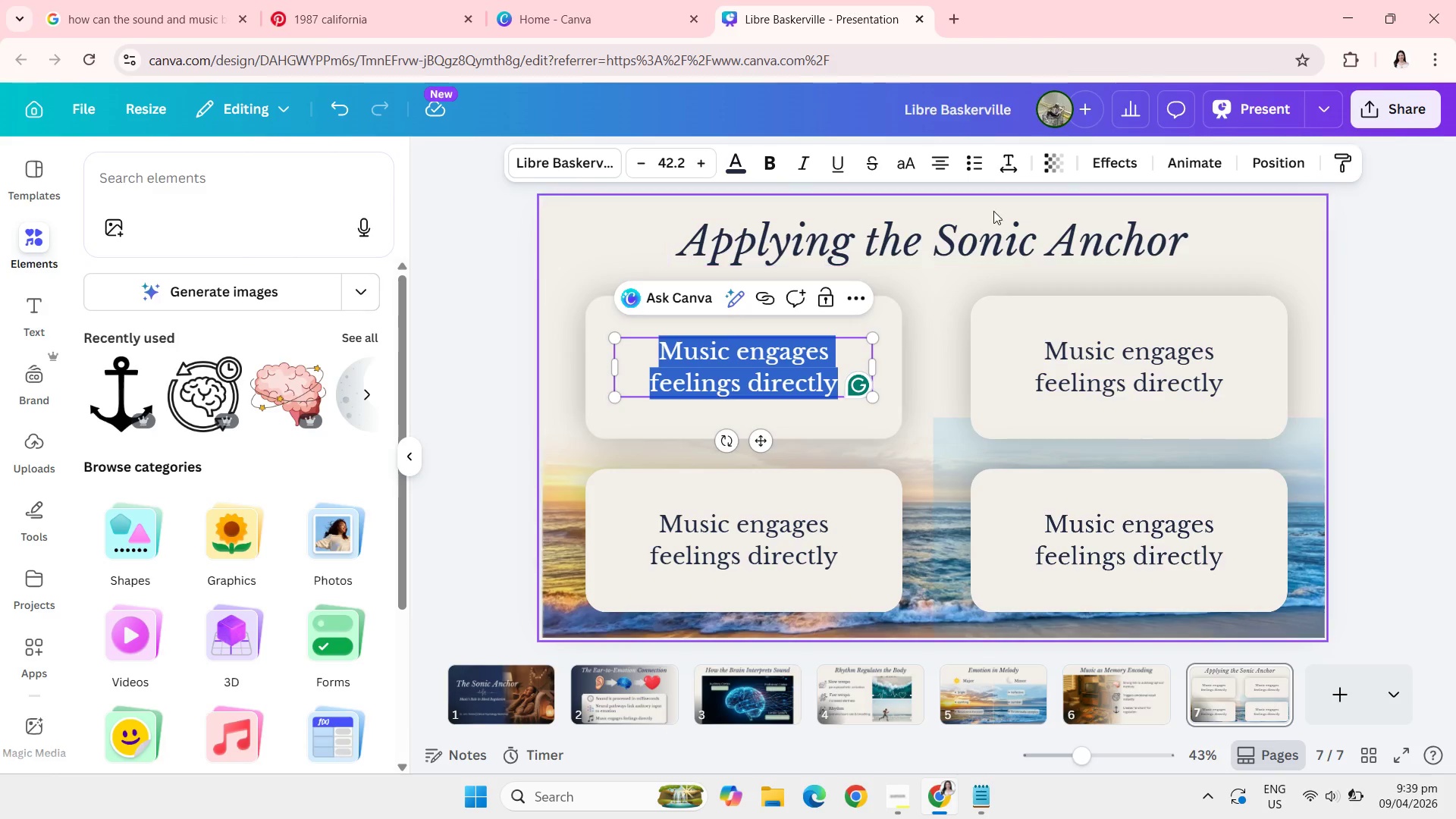 
left_click([941, 158])
 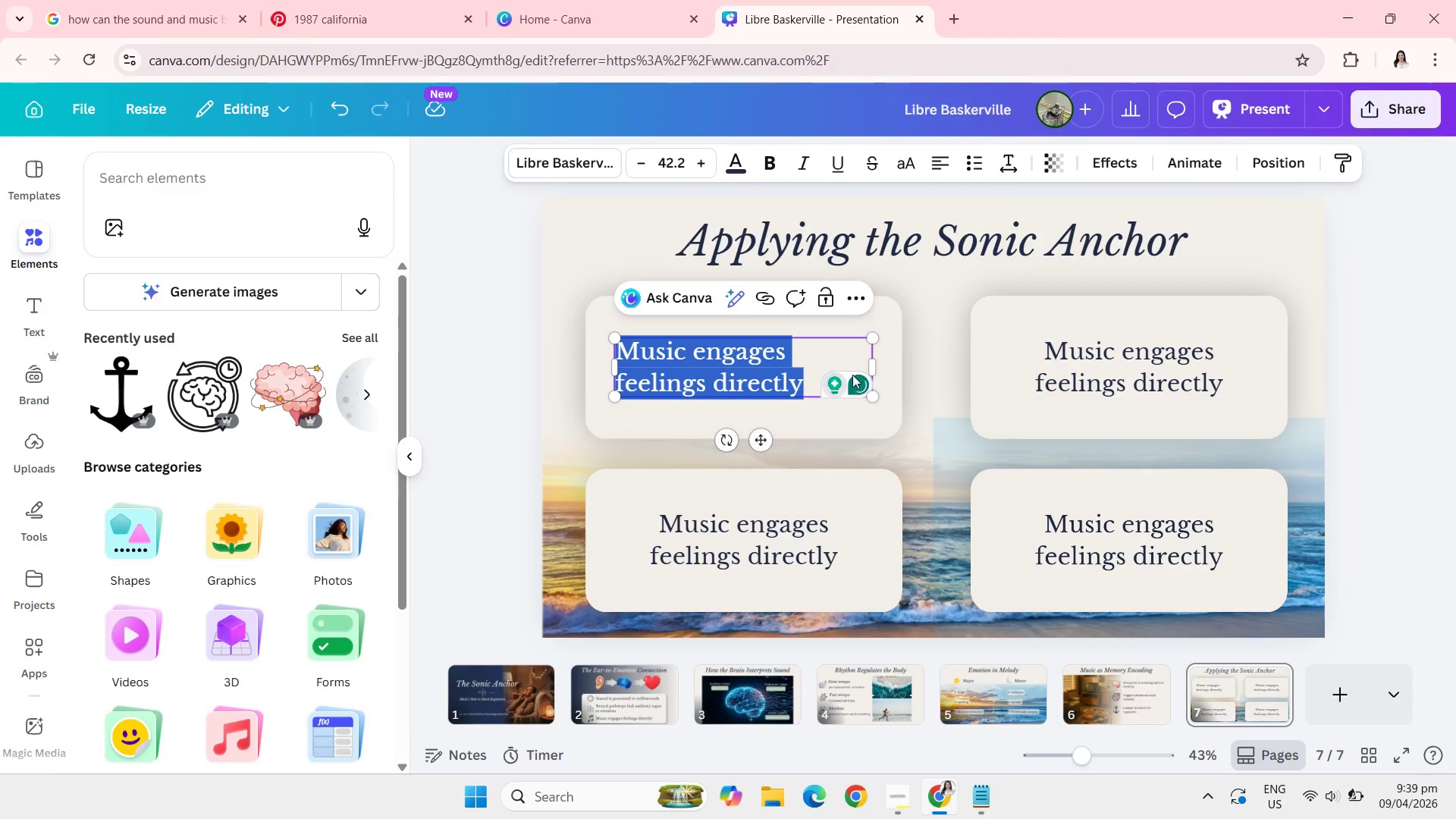 
left_click_drag(start_coordinate=[879, 375], to_coordinate=[817, 371])
 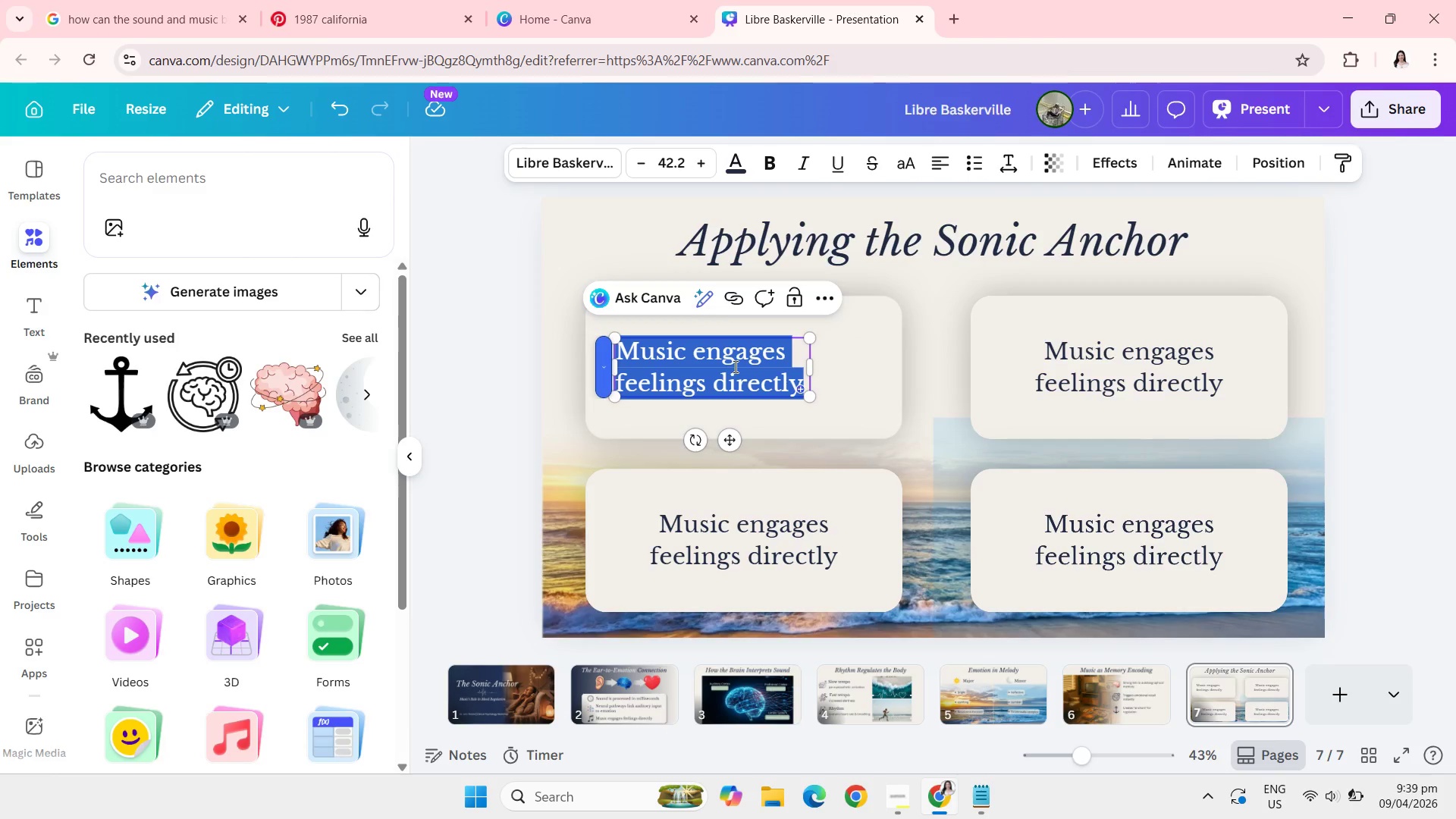 
left_click([734, 366])
 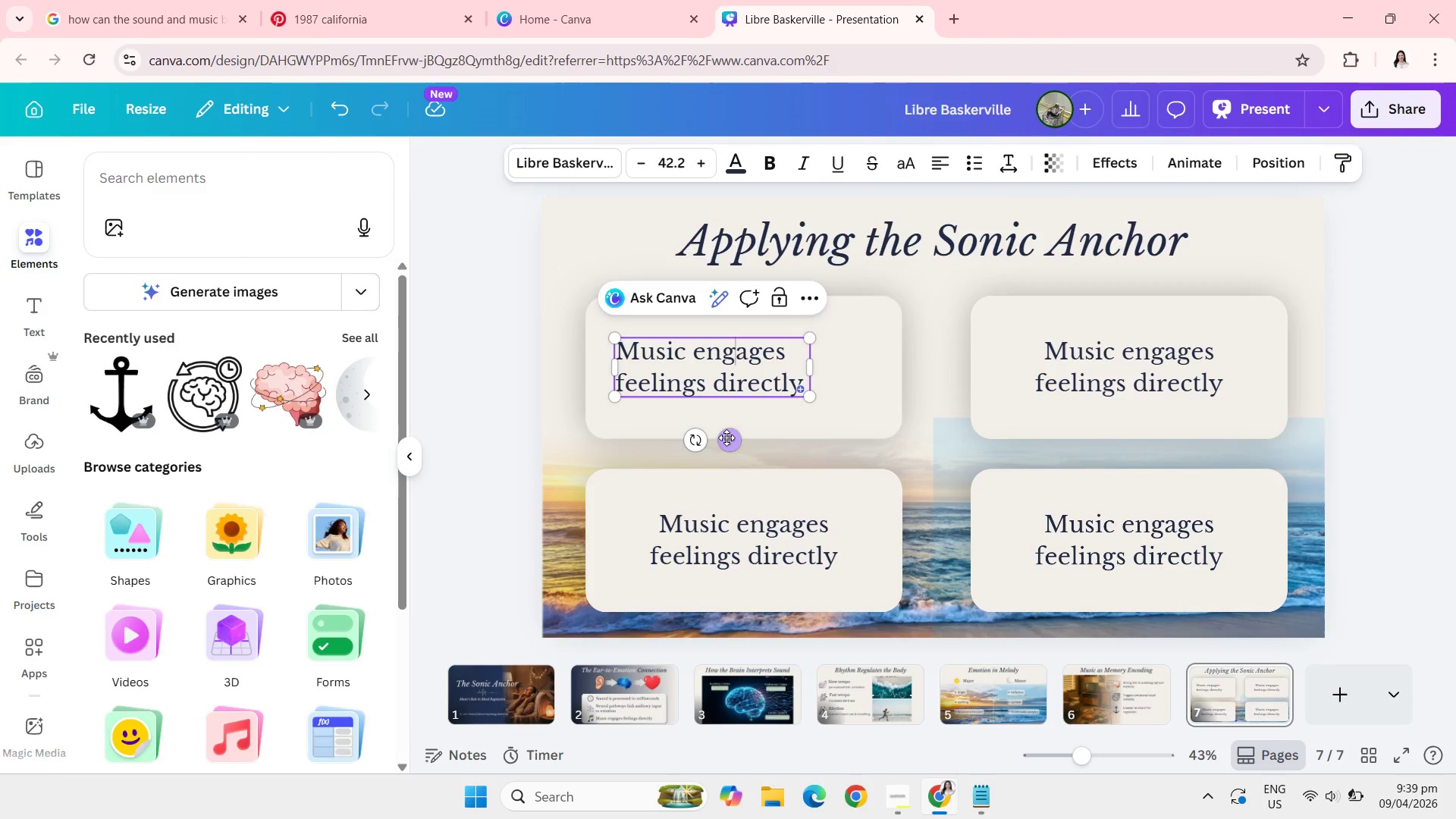 
left_click_drag(start_coordinate=[726, 438], to_coordinate=[775, 440])
 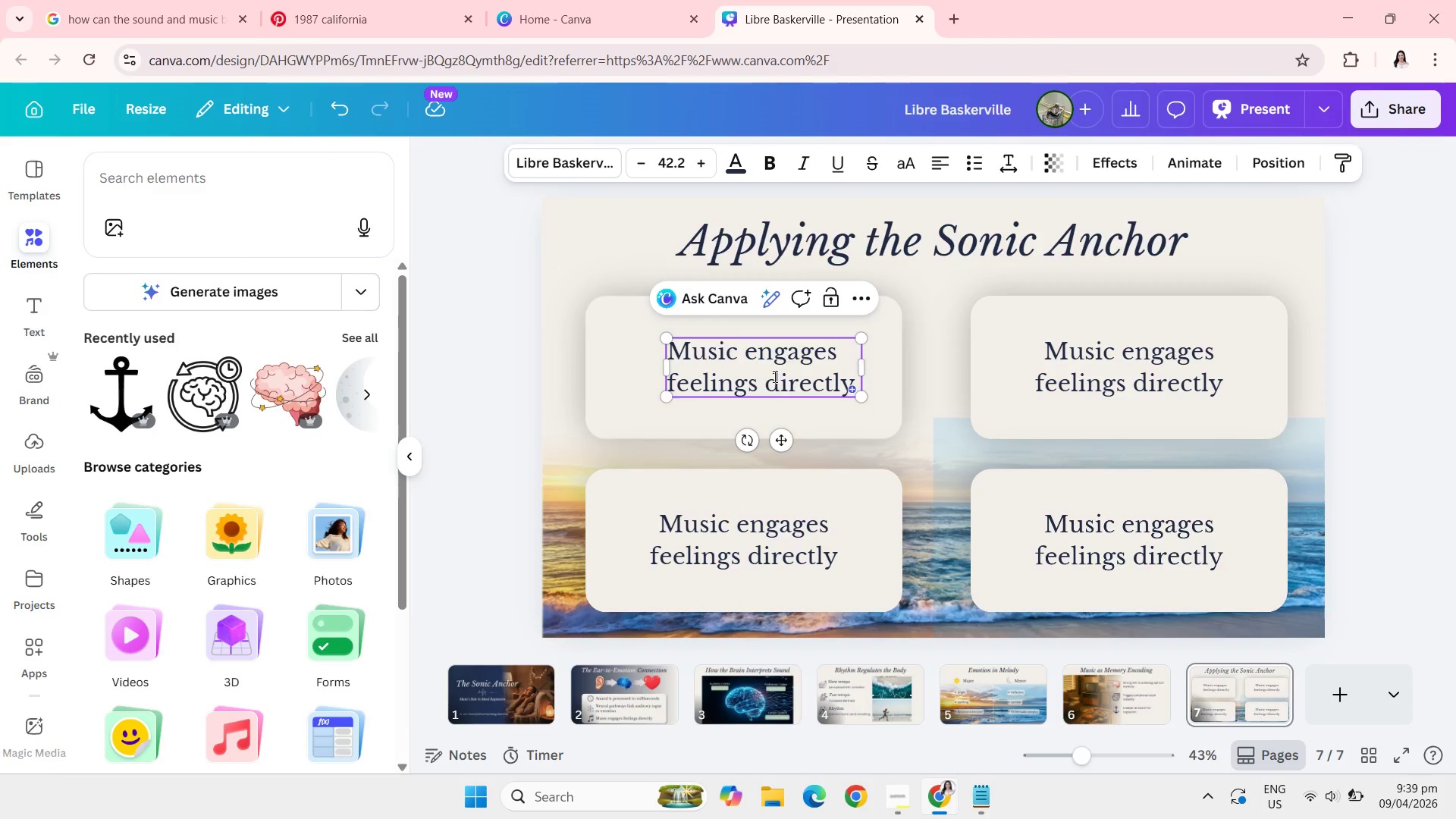 
left_click([771, 371])
 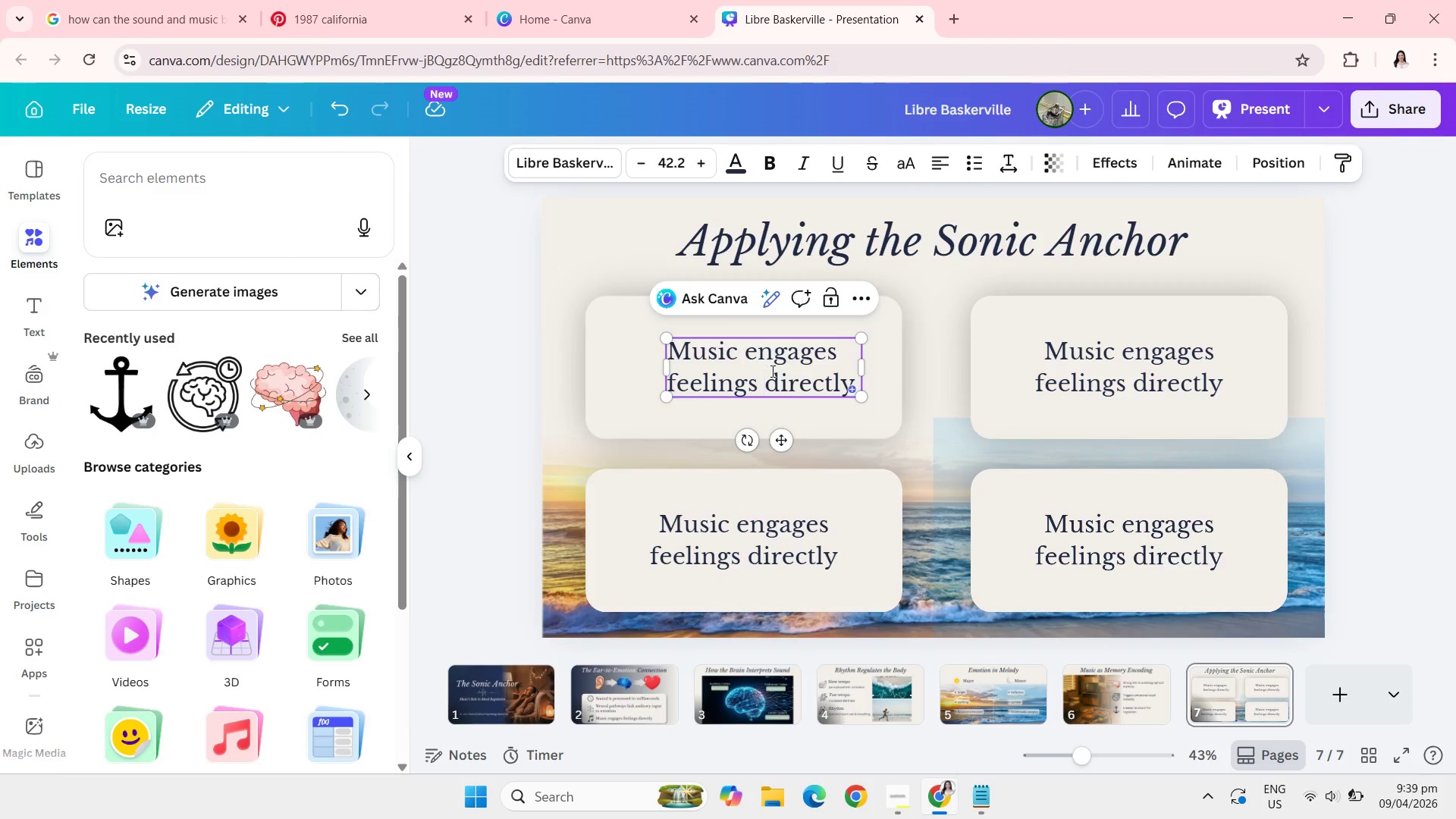 
left_click([771, 371])
 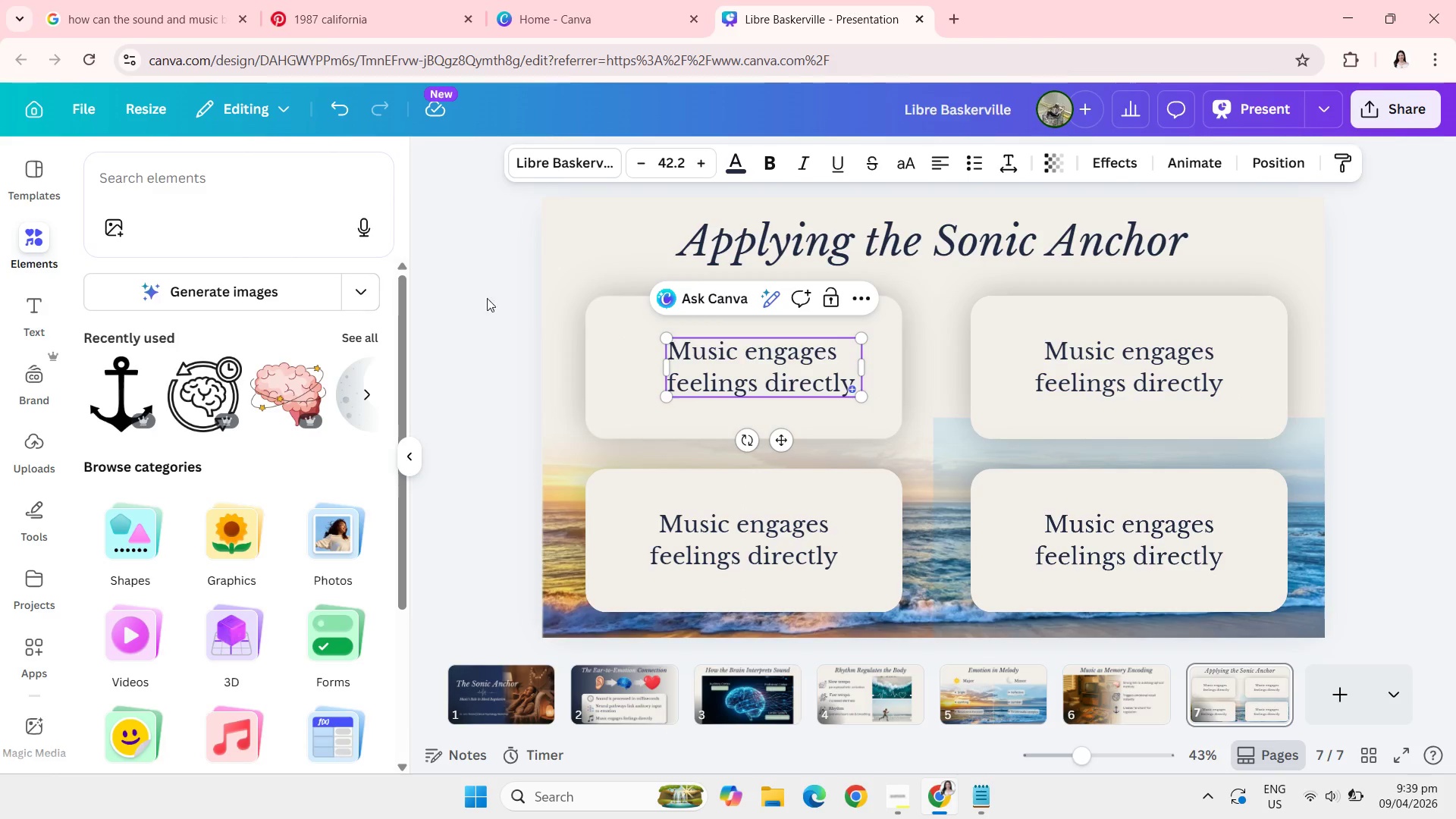 
left_click([479, 282])
 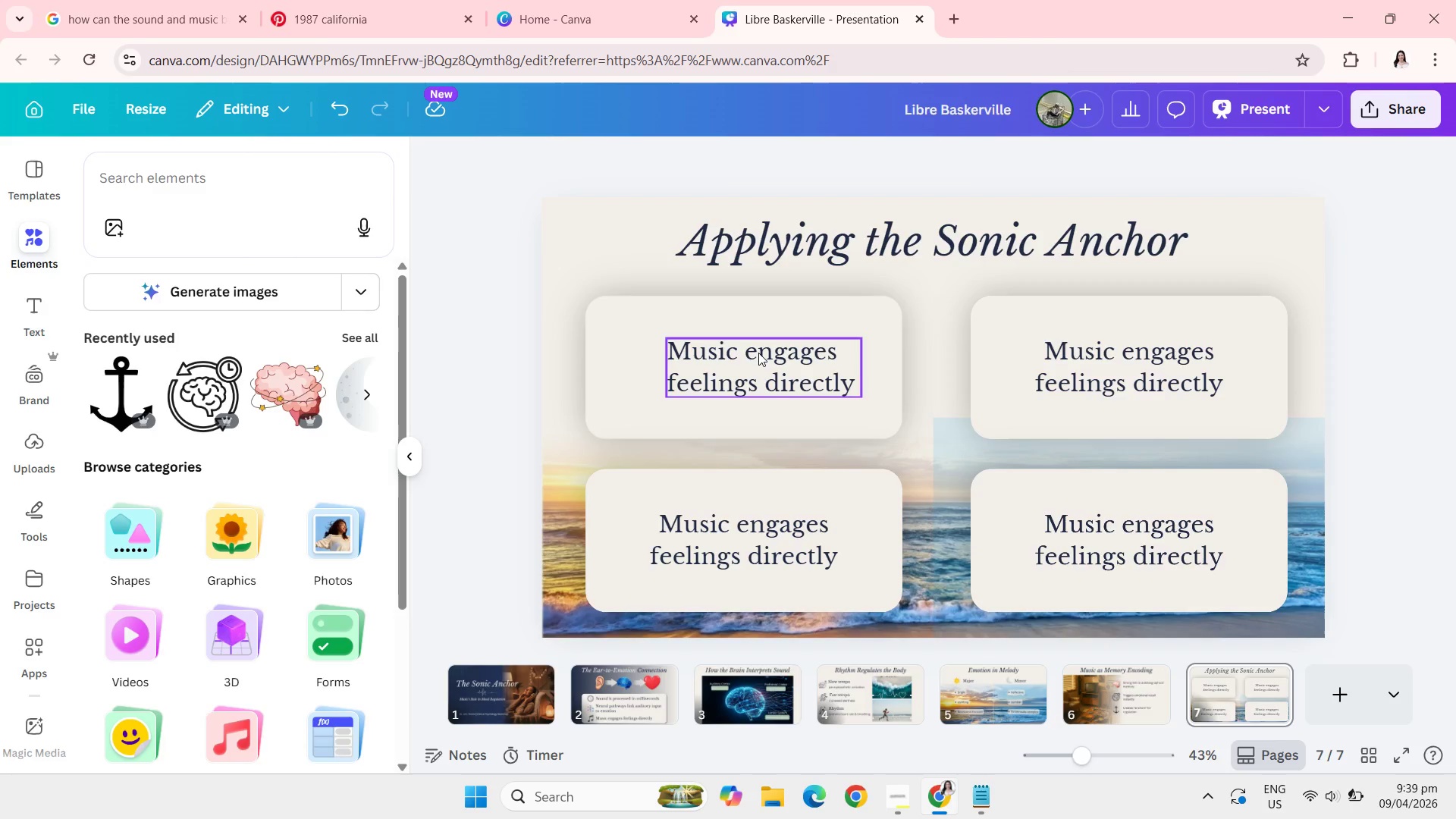 
left_click([1115, 369])
 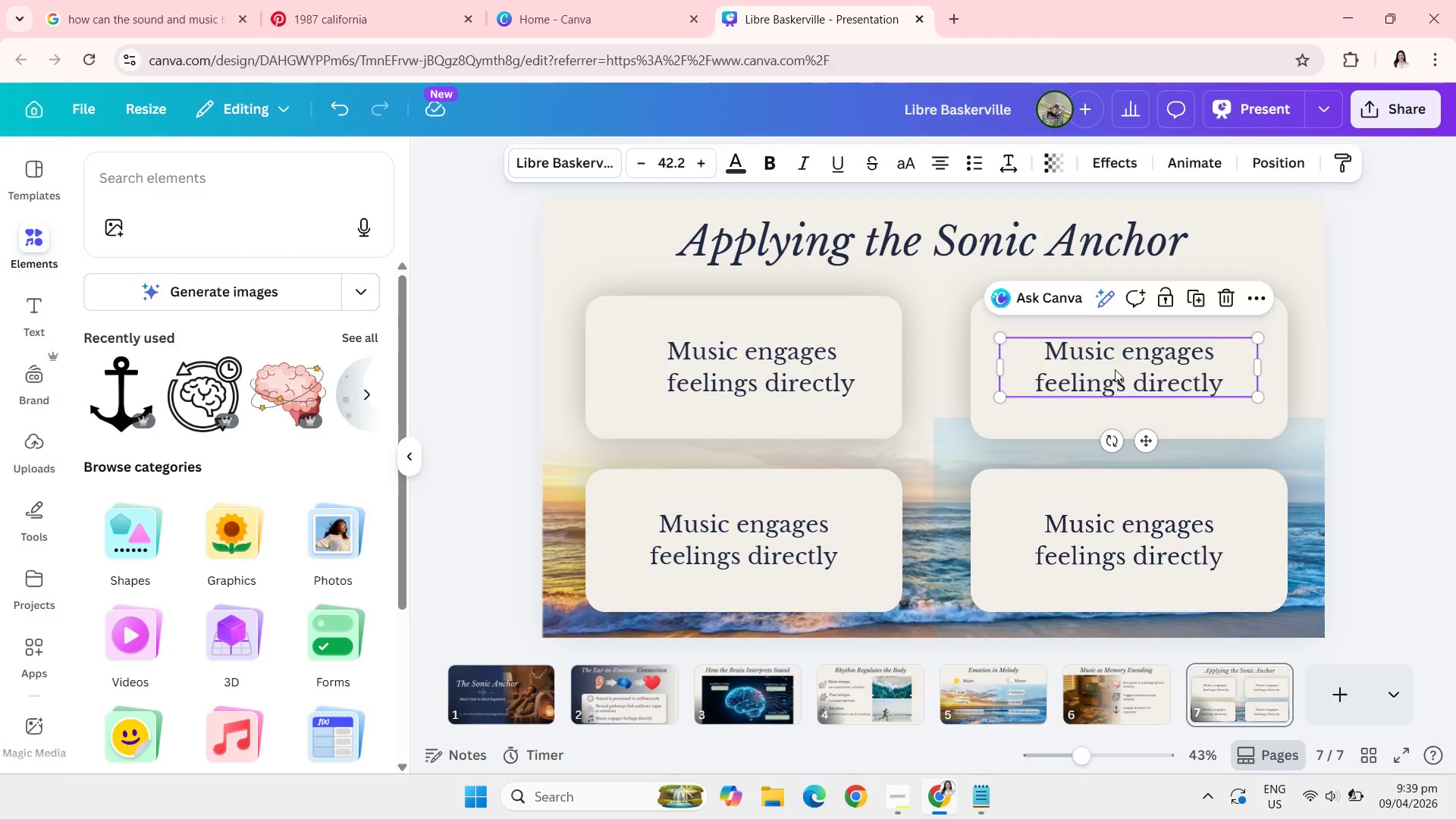 
key(Backspace)
 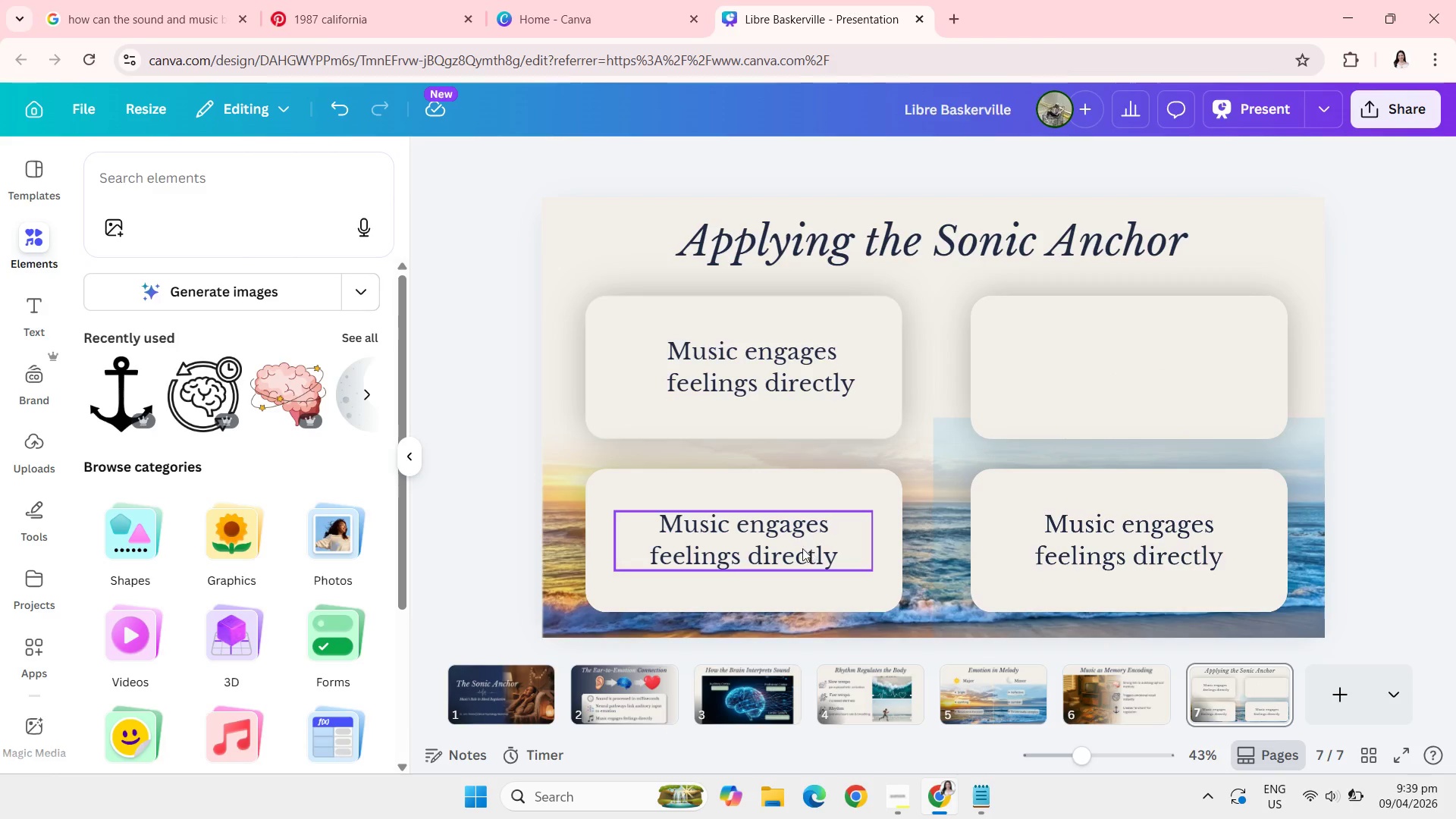 
left_click([802, 548])
 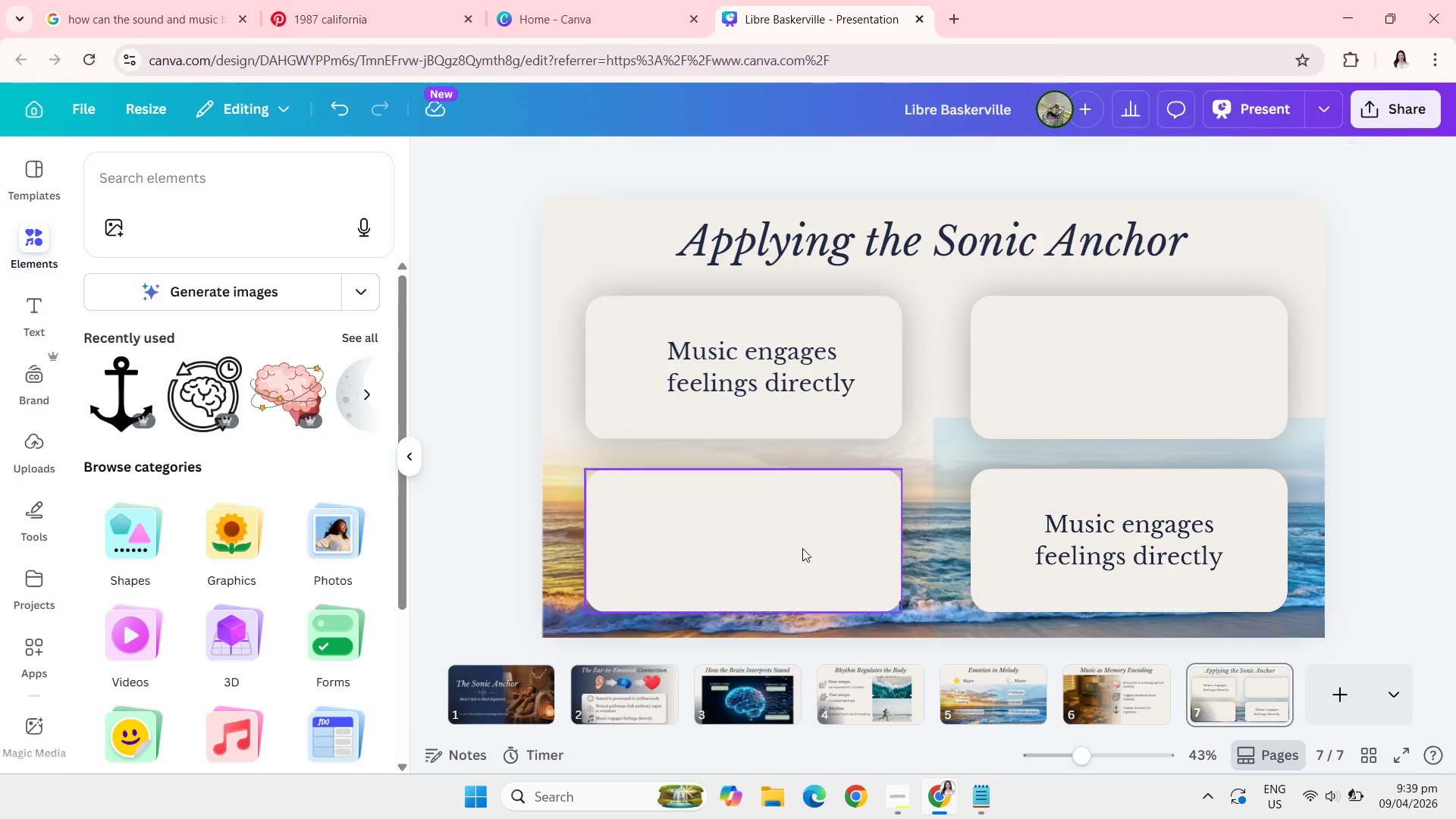 
key(Backspace)
 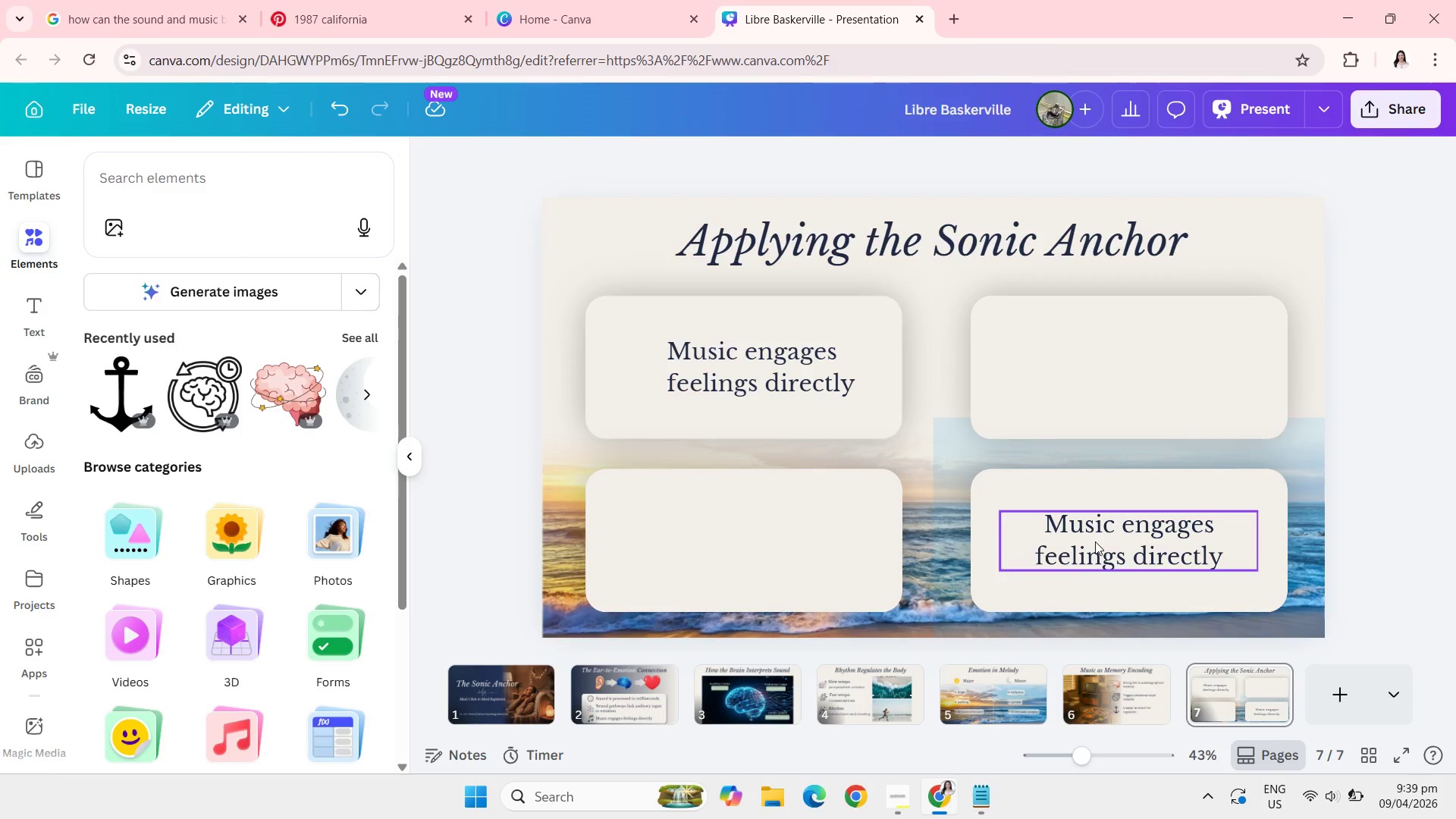 
left_click([1095, 541])
 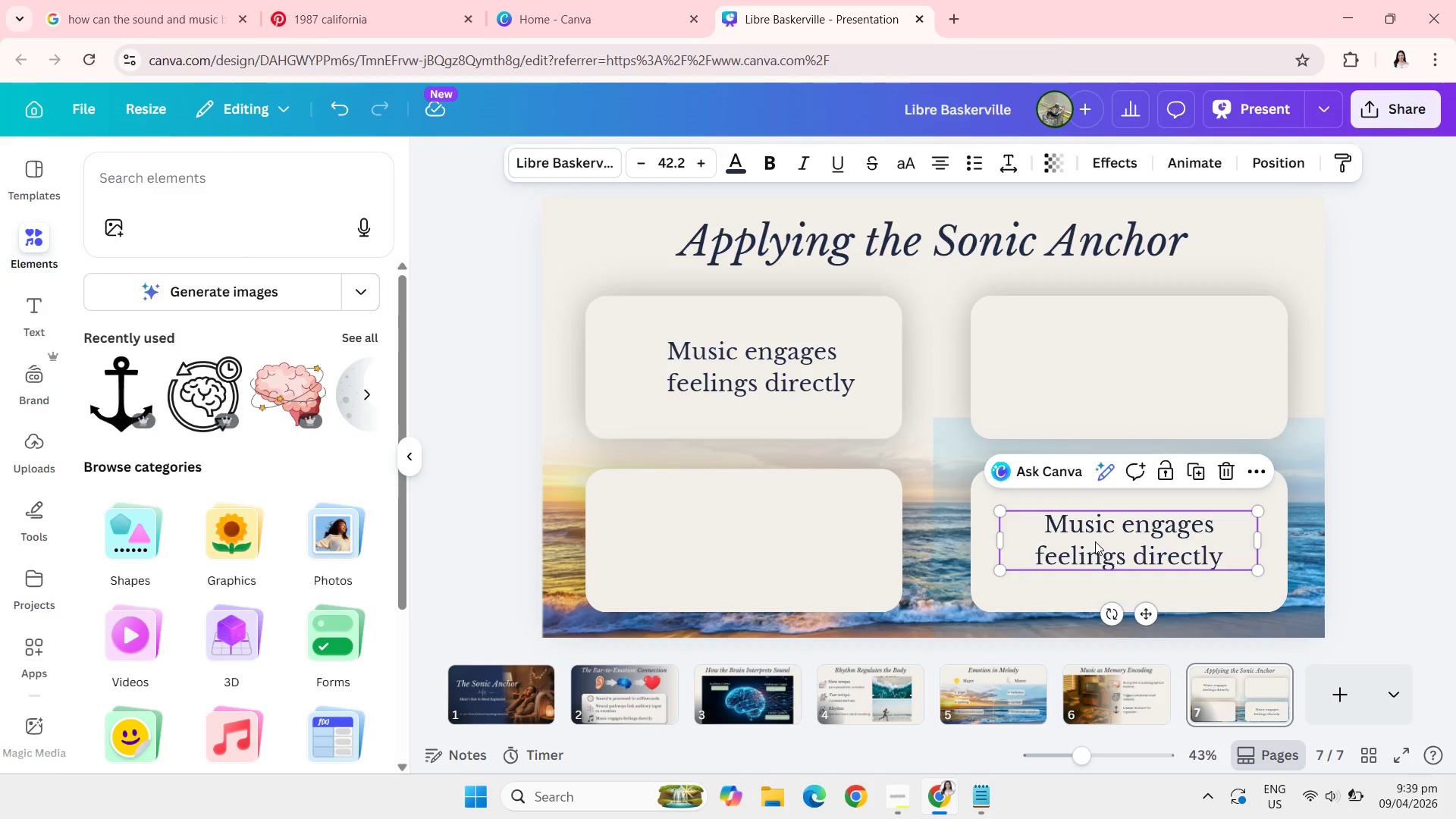 
key(Backspace)
 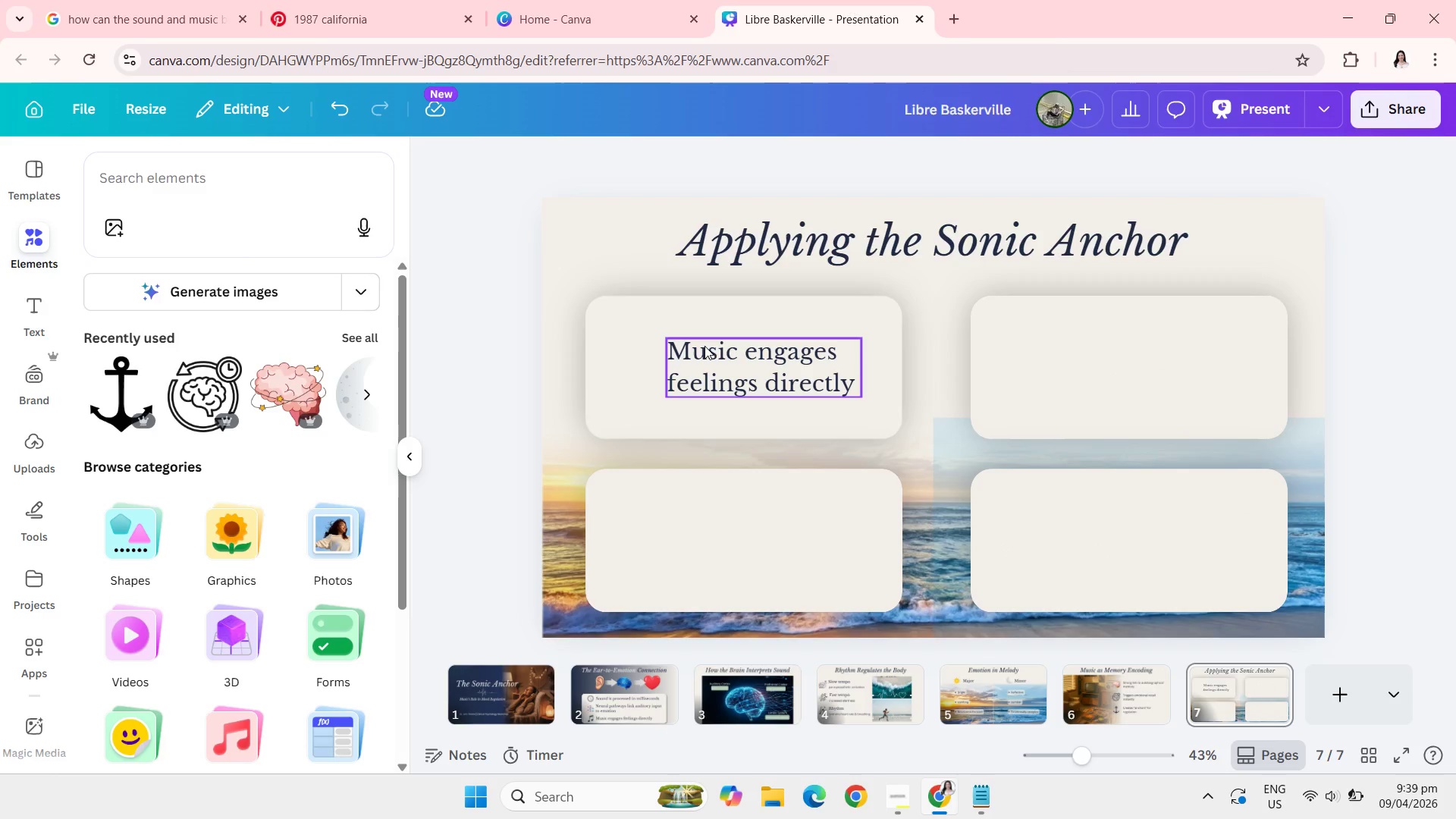 
left_click([704, 346])
 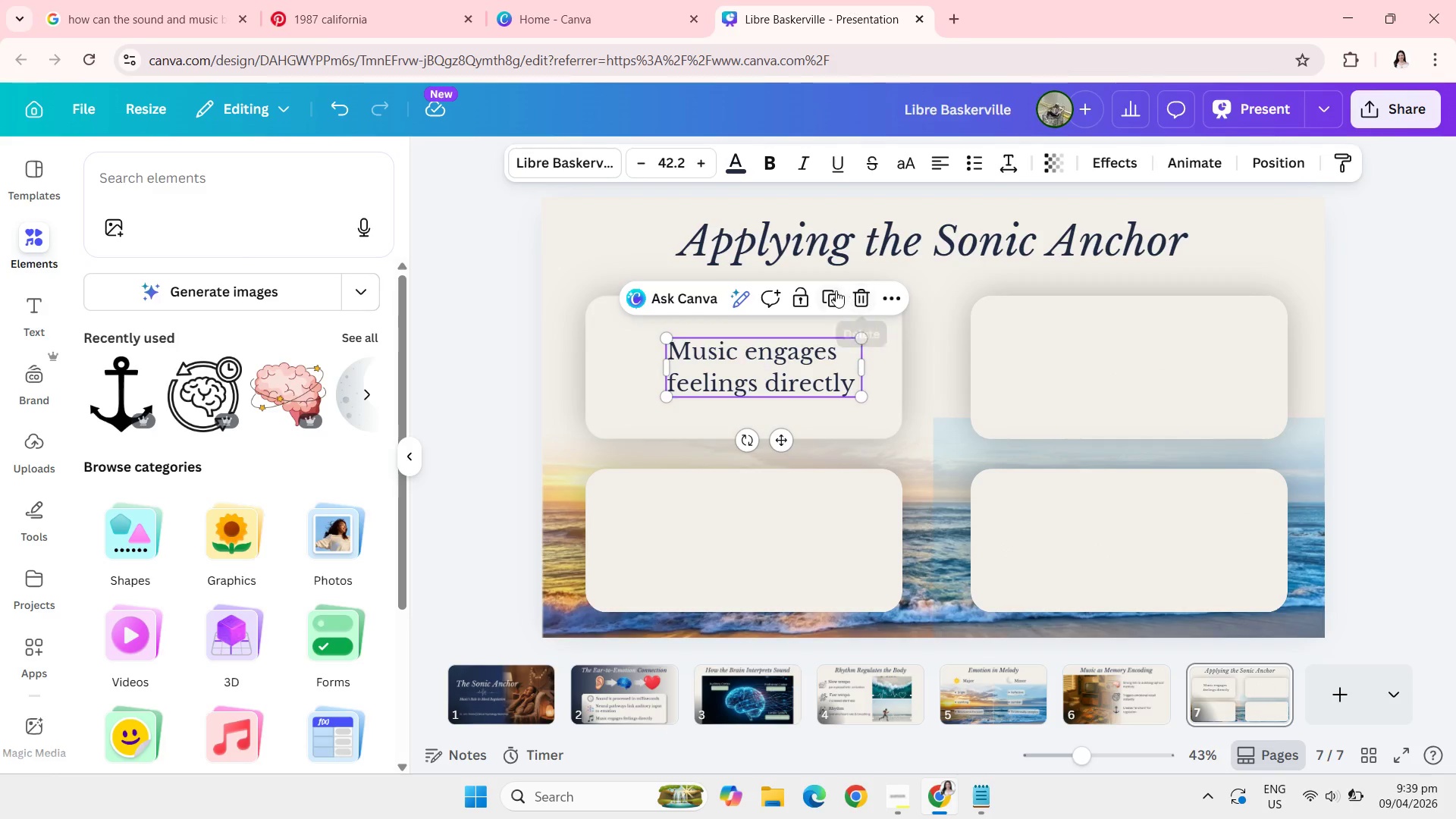 
left_click([830, 293])
 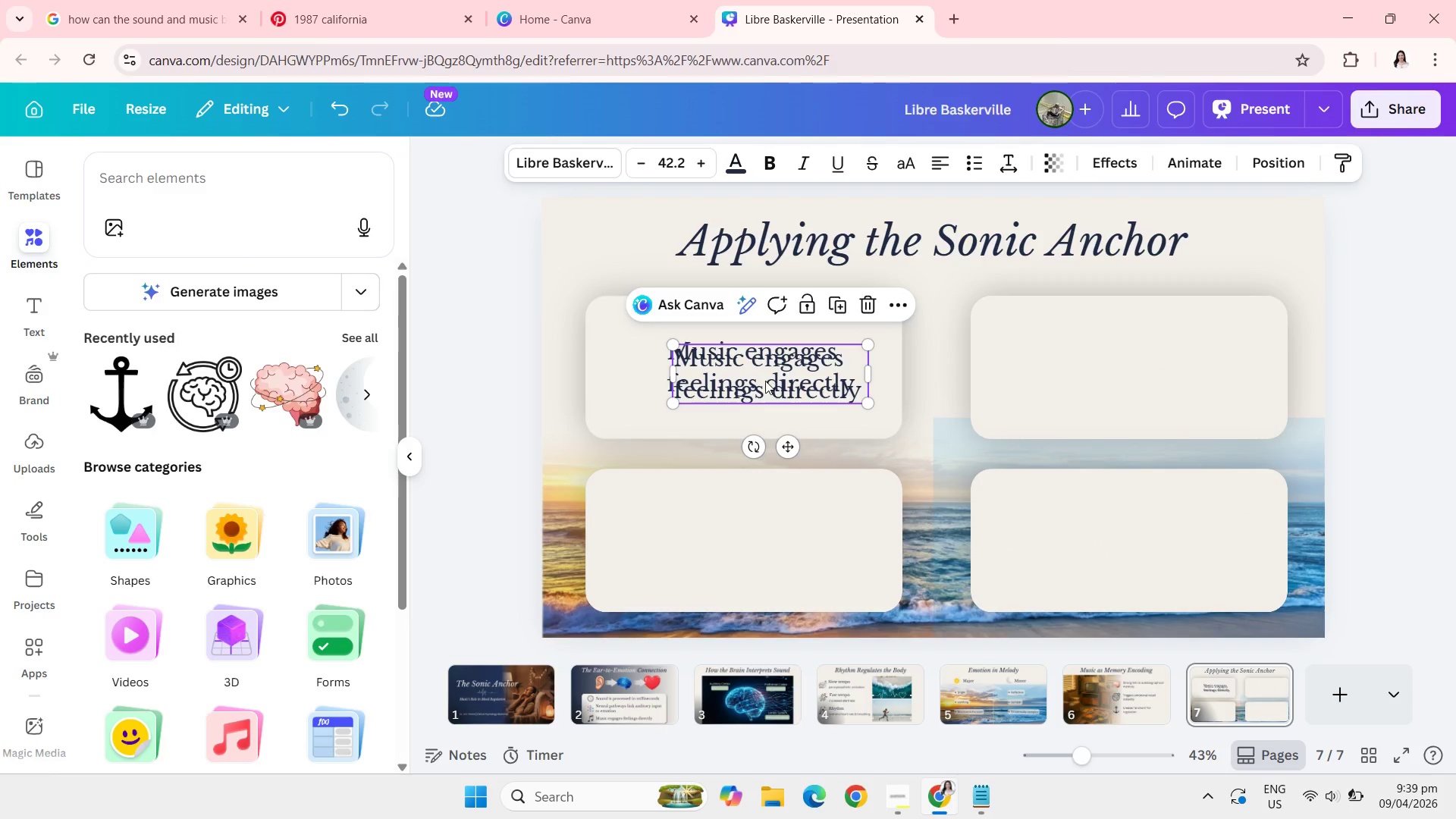 
left_click_drag(start_coordinate=[765, 381], to_coordinate=[762, 539])
 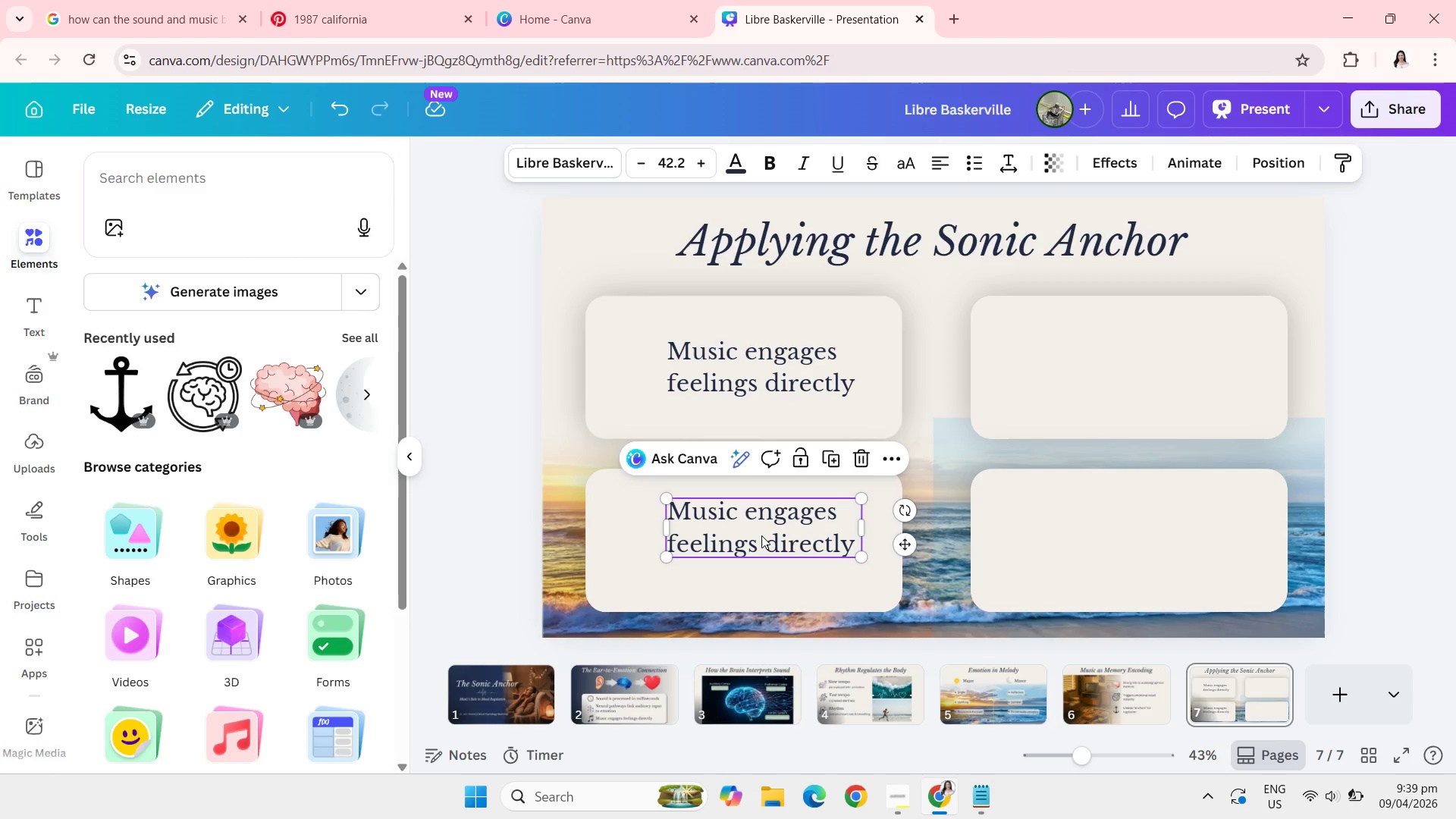 
left_click_drag(start_coordinate=[761, 535], to_coordinate=[761, 542])
 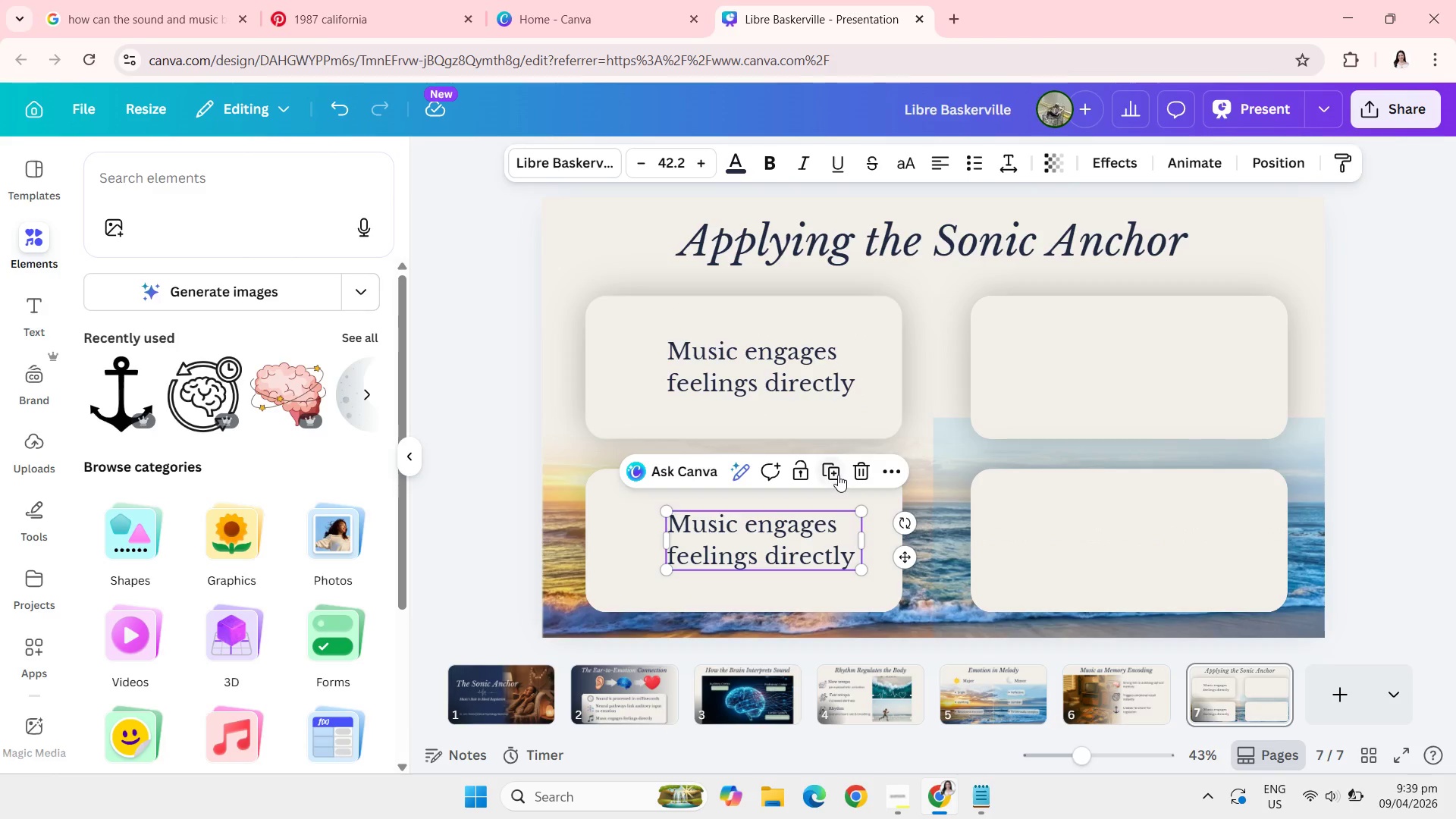 
left_click([837, 474])
 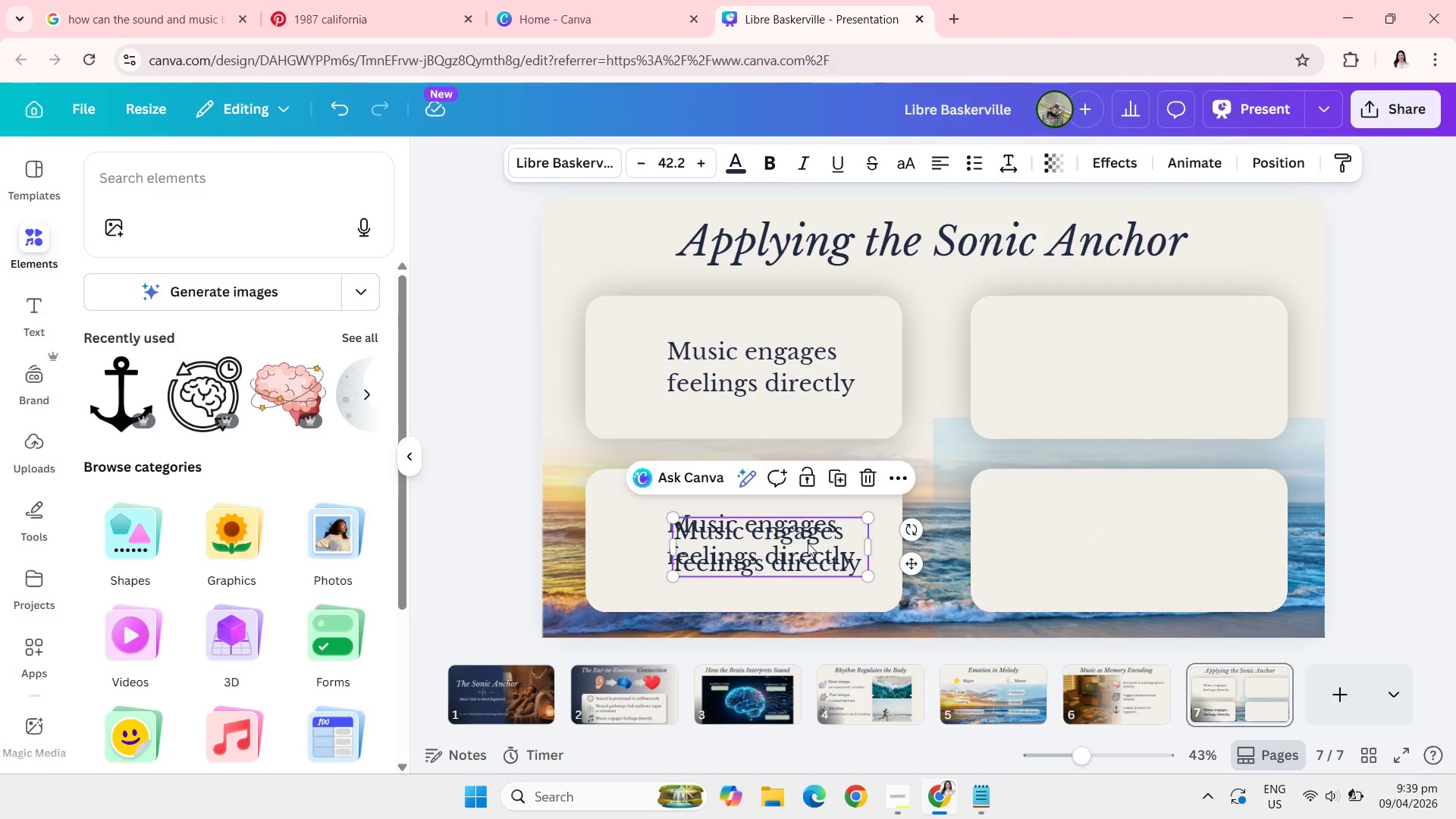 
left_click_drag(start_coordinate=[808, 543], to_coordinate=[1195, 537])
 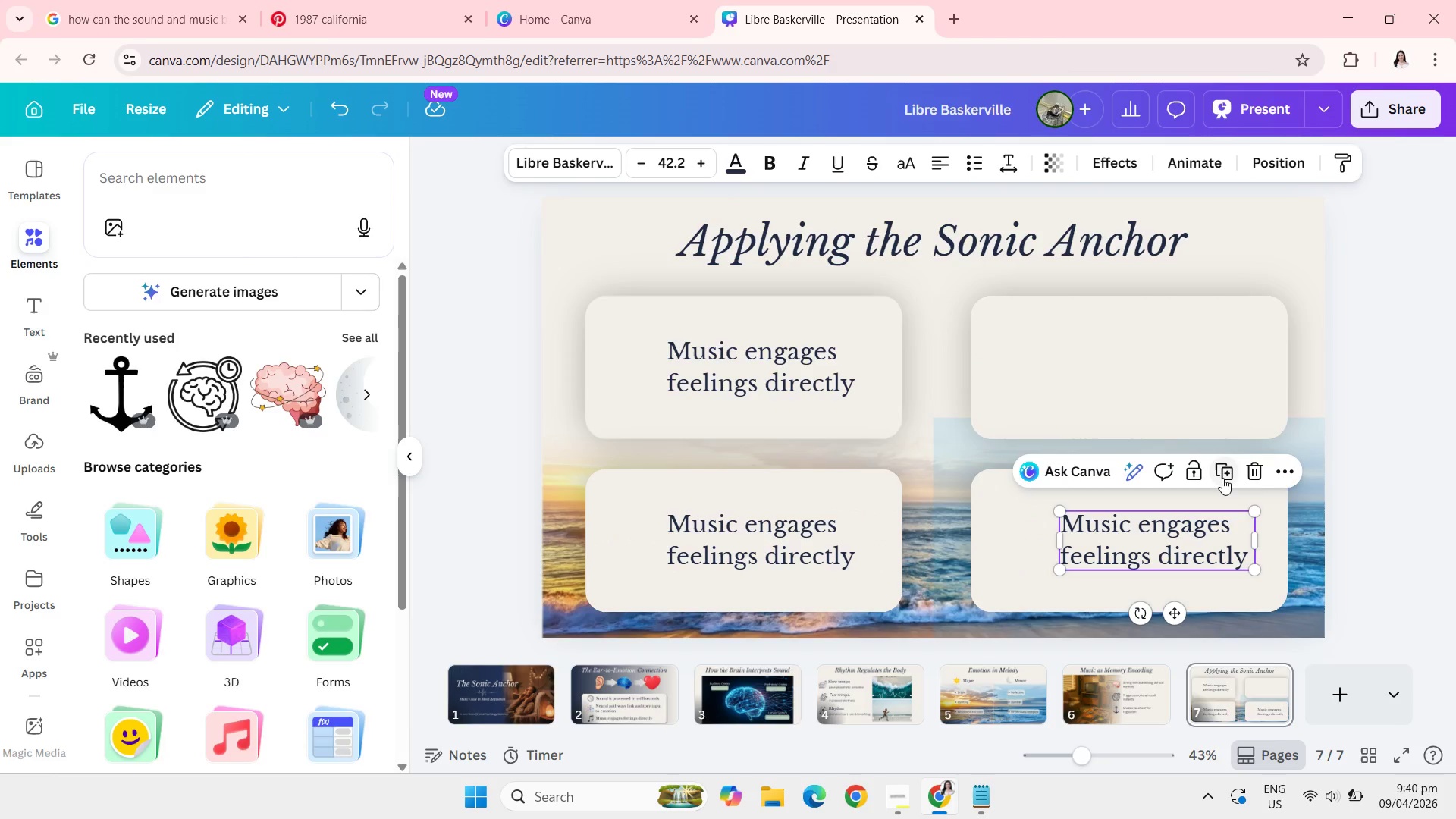 
left_click([1224, 478])
 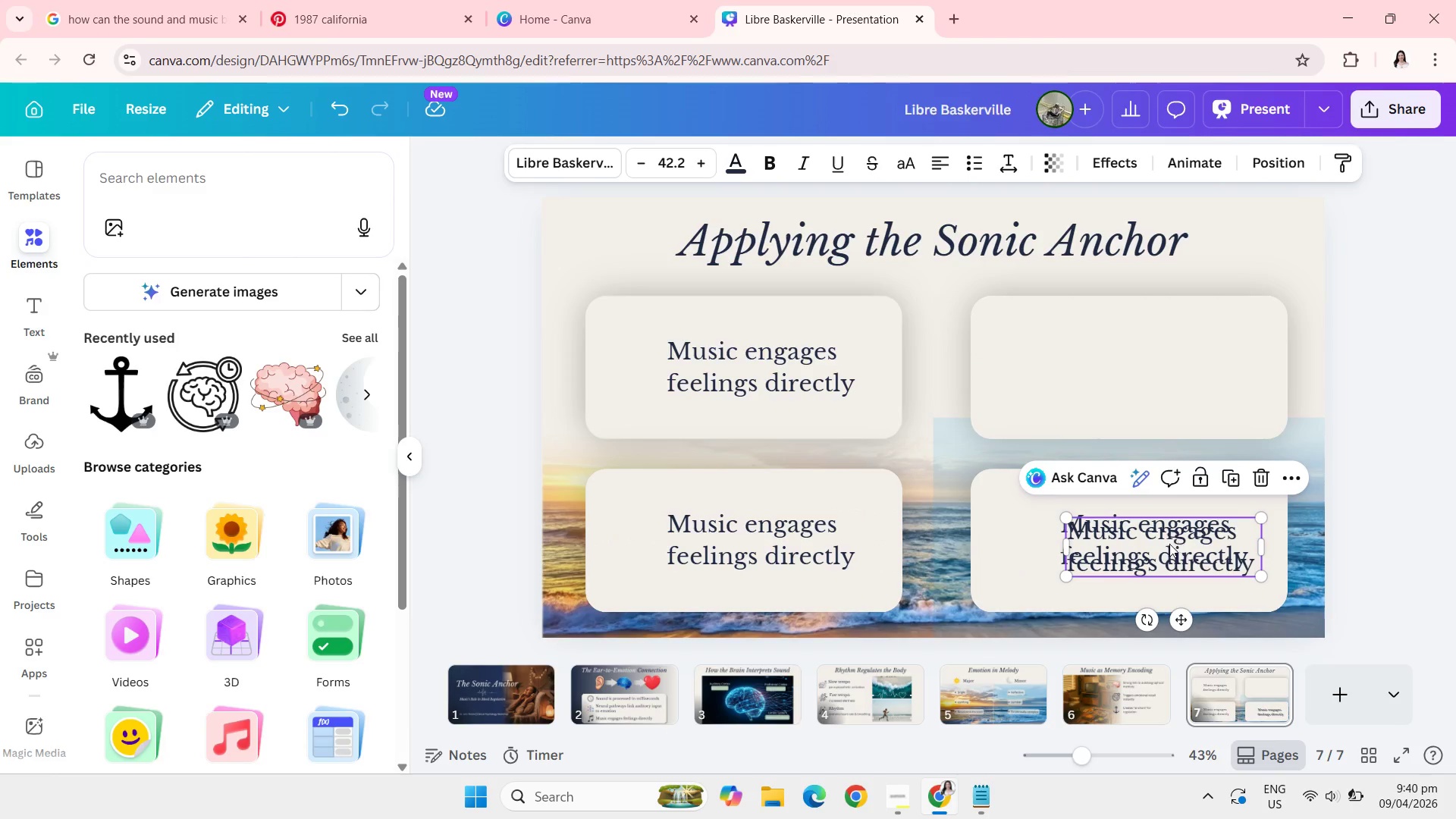 
left_click_drag(start_coordinate=[1164, 551], to_coordinate=[1155, 372])
 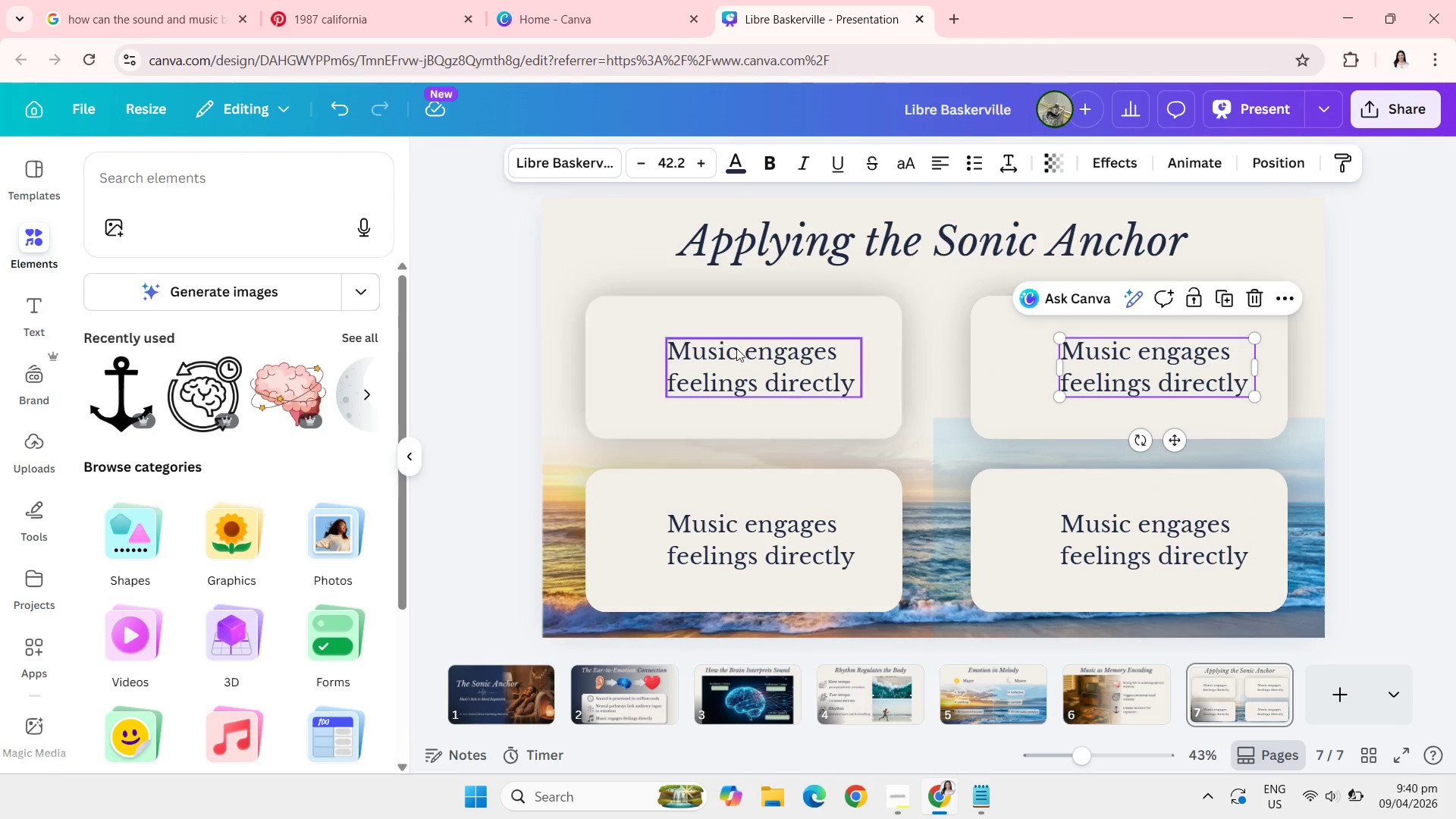 
left_click([736, 348])
 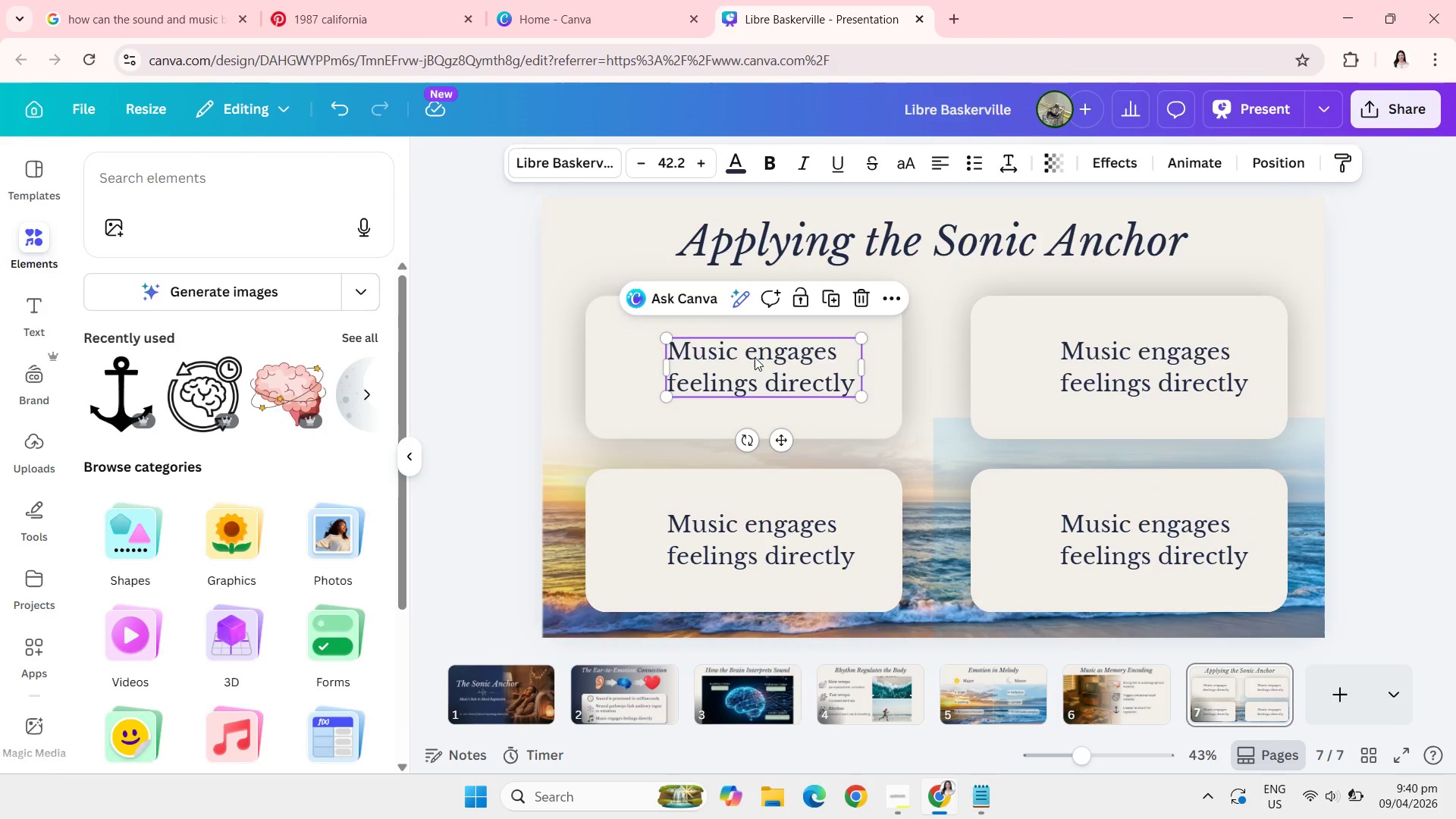 
left_click([755, 357])
 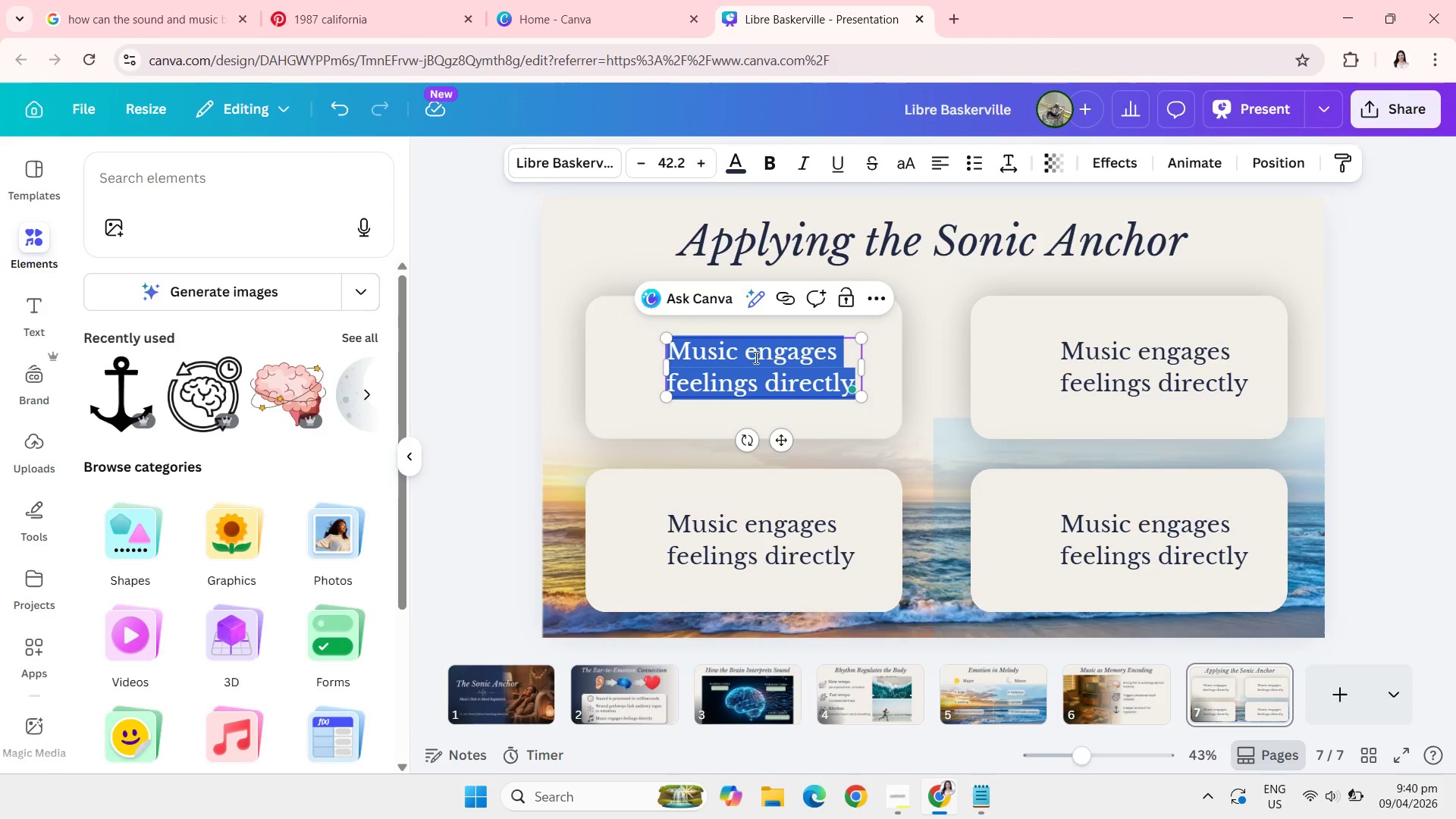 
type(Go)
key(Backspace)
type(rounding playlist)
 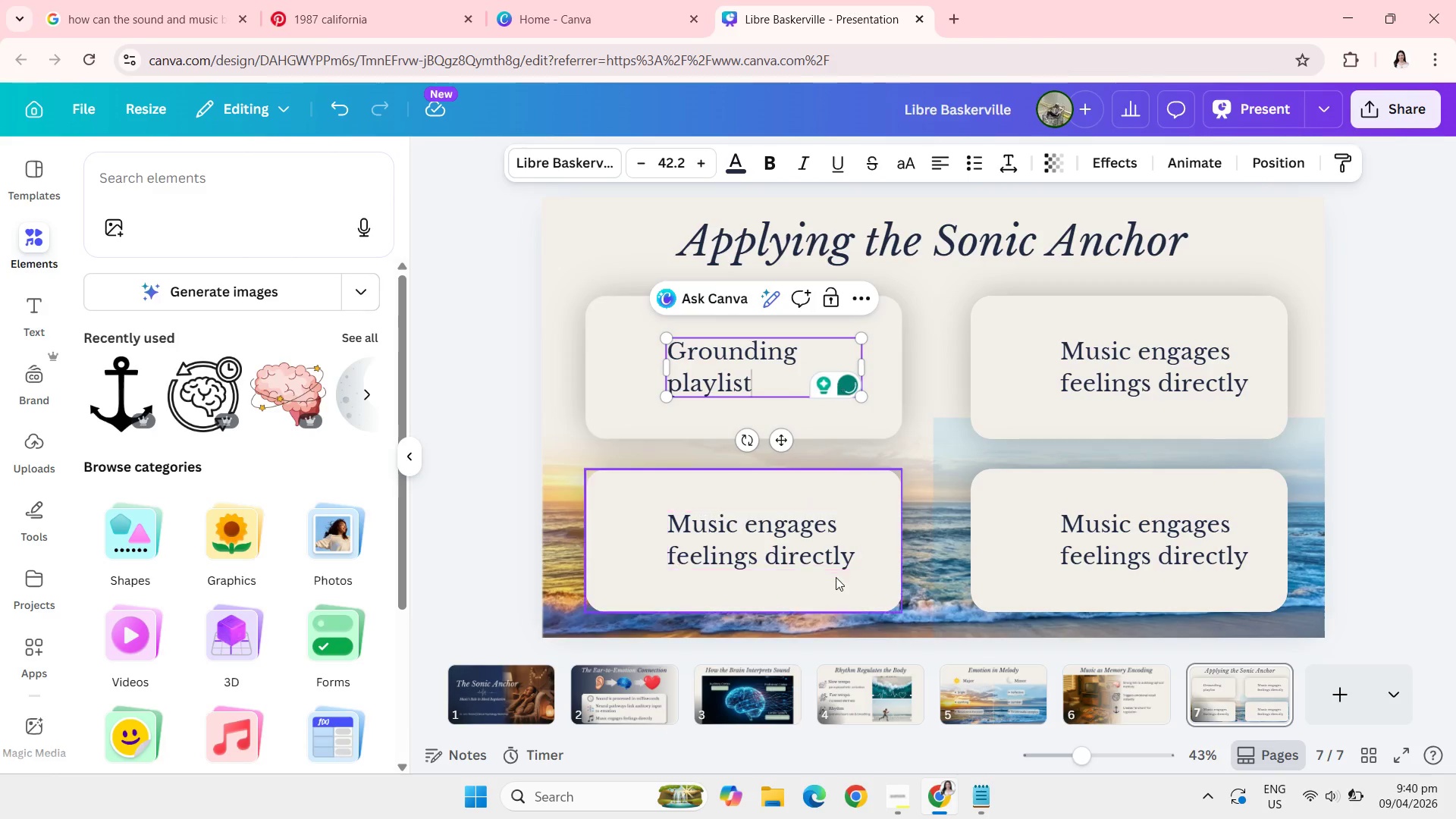 
left_click([824, 553])
 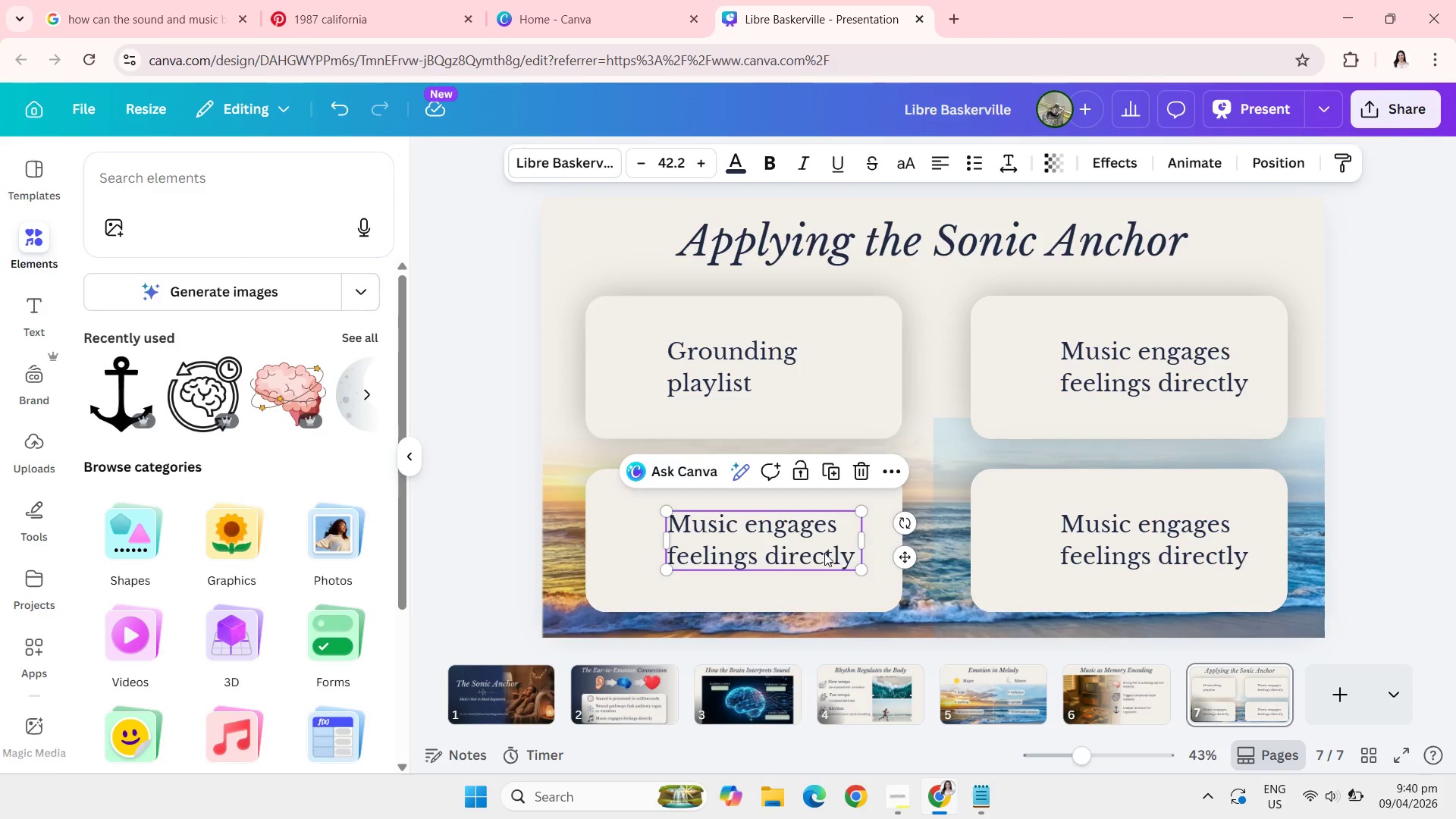 
wait(7.52)
 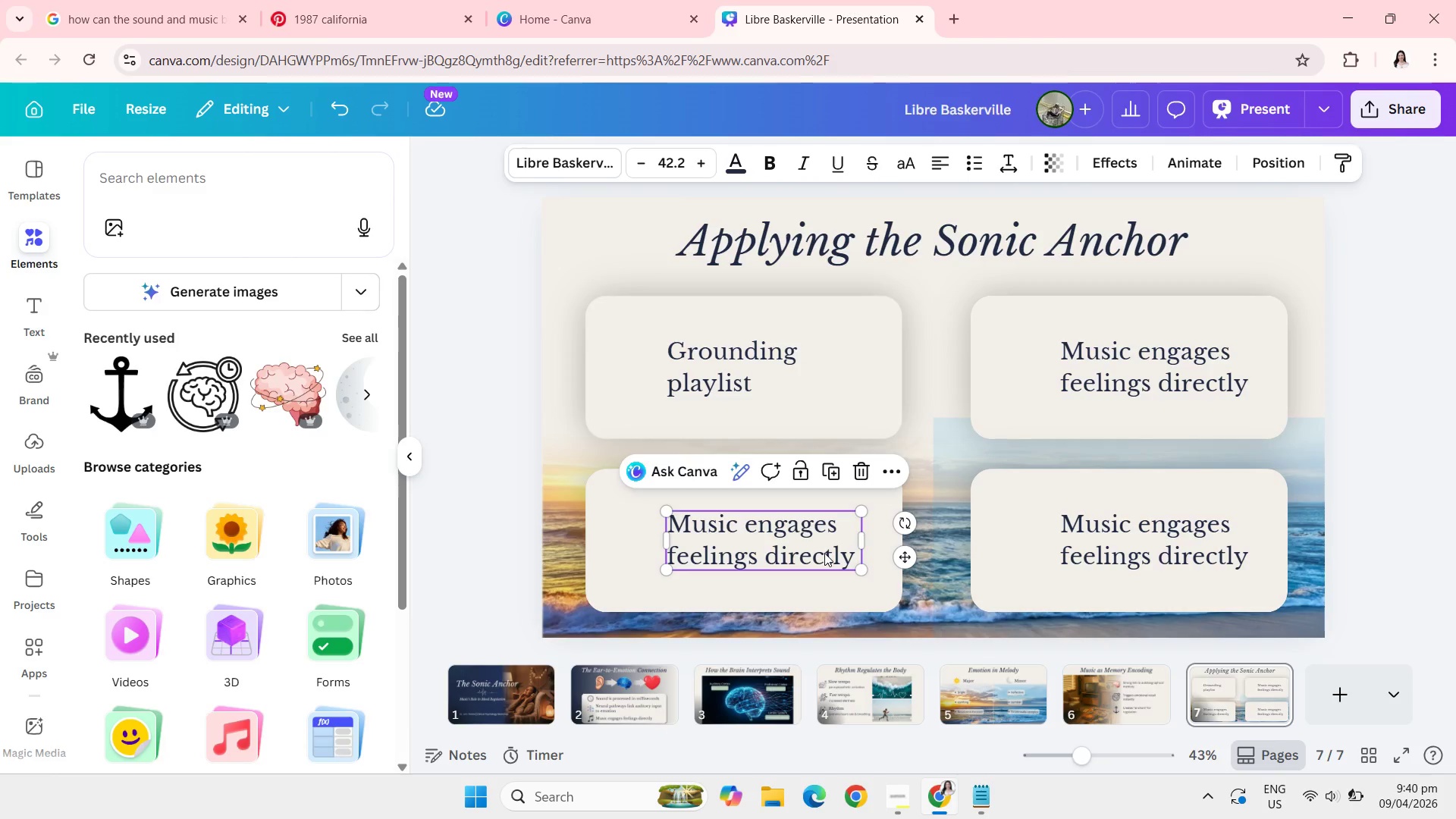 
left_click([824, 553])
 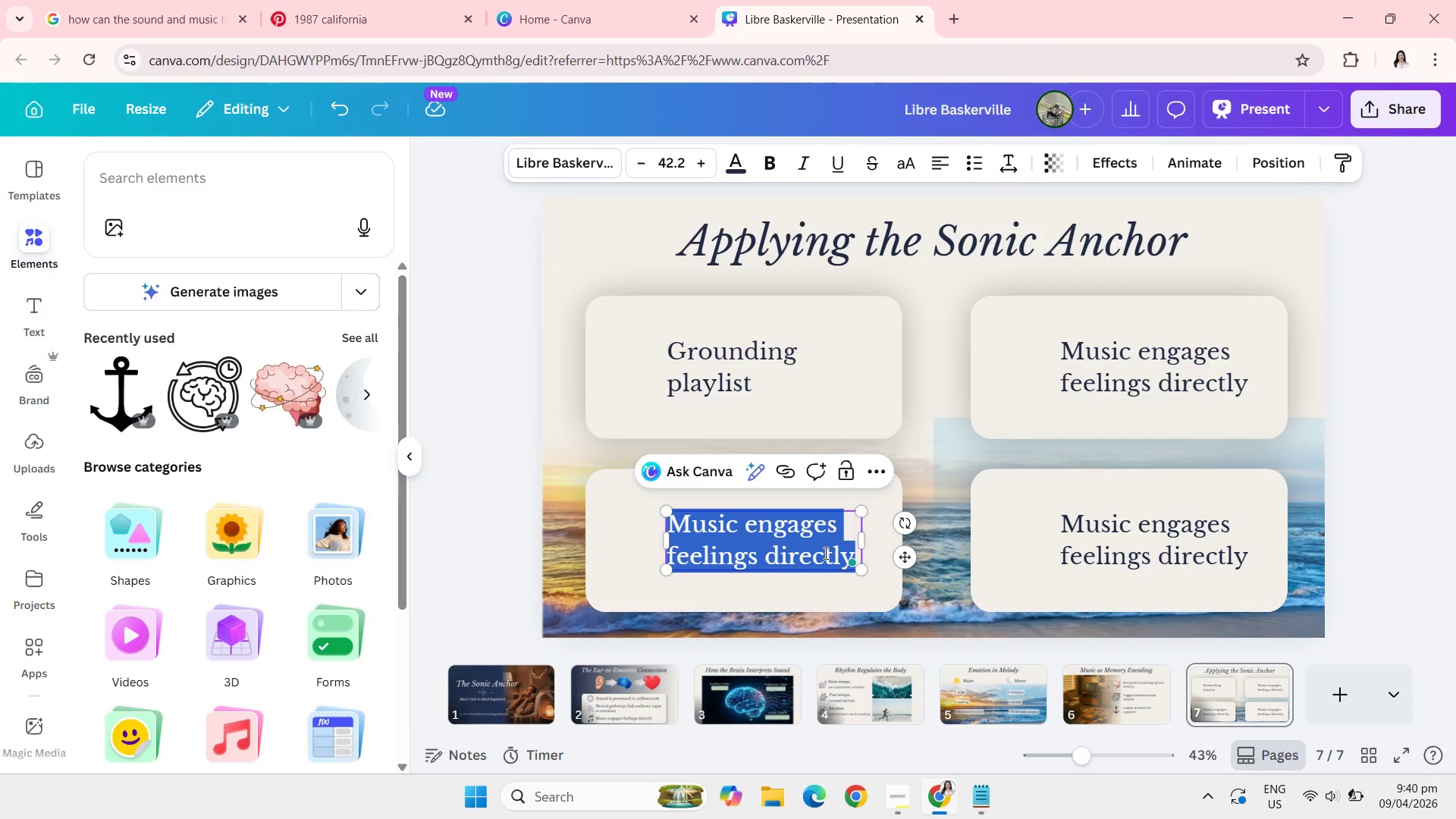 
type(Guided Music lise)
key(Backspace)
type(tening)
 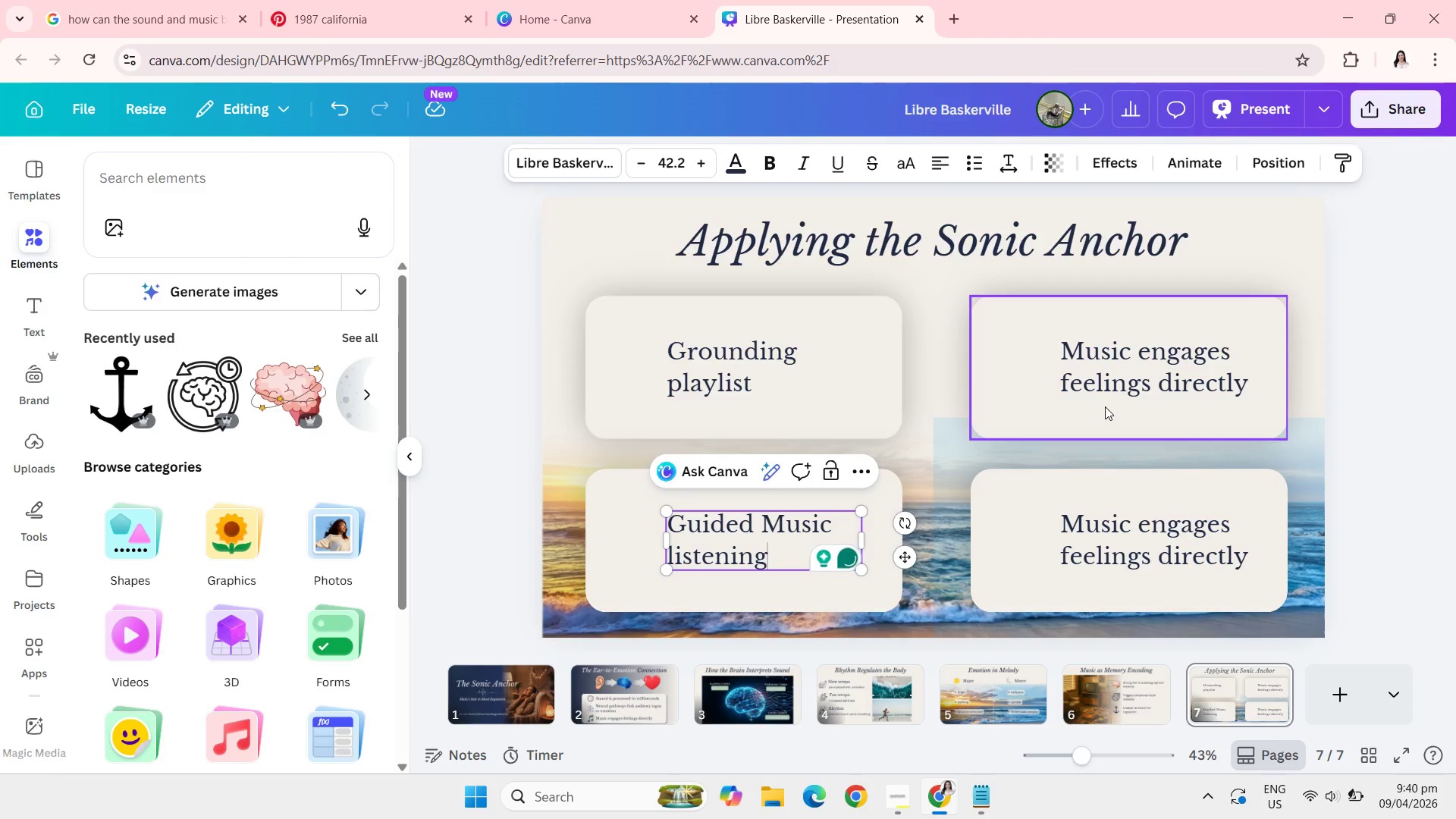 
double_click([1124, 375])
 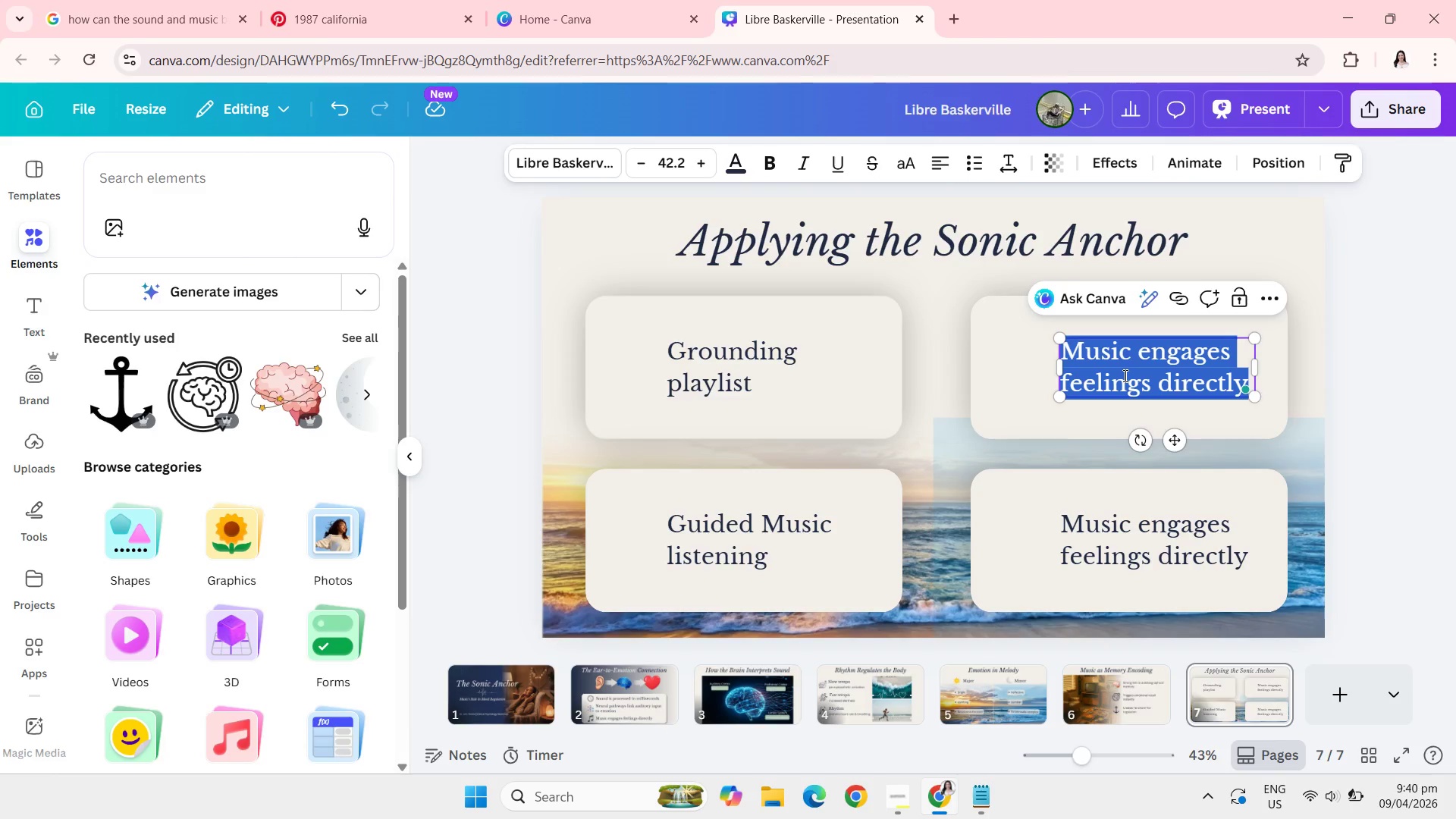 
type(Emotional labeling excerci)
key(Backspace)
key(Backspace)
key(Backspace)
key(Backspace)
key(Backspace)
type(ercises)
 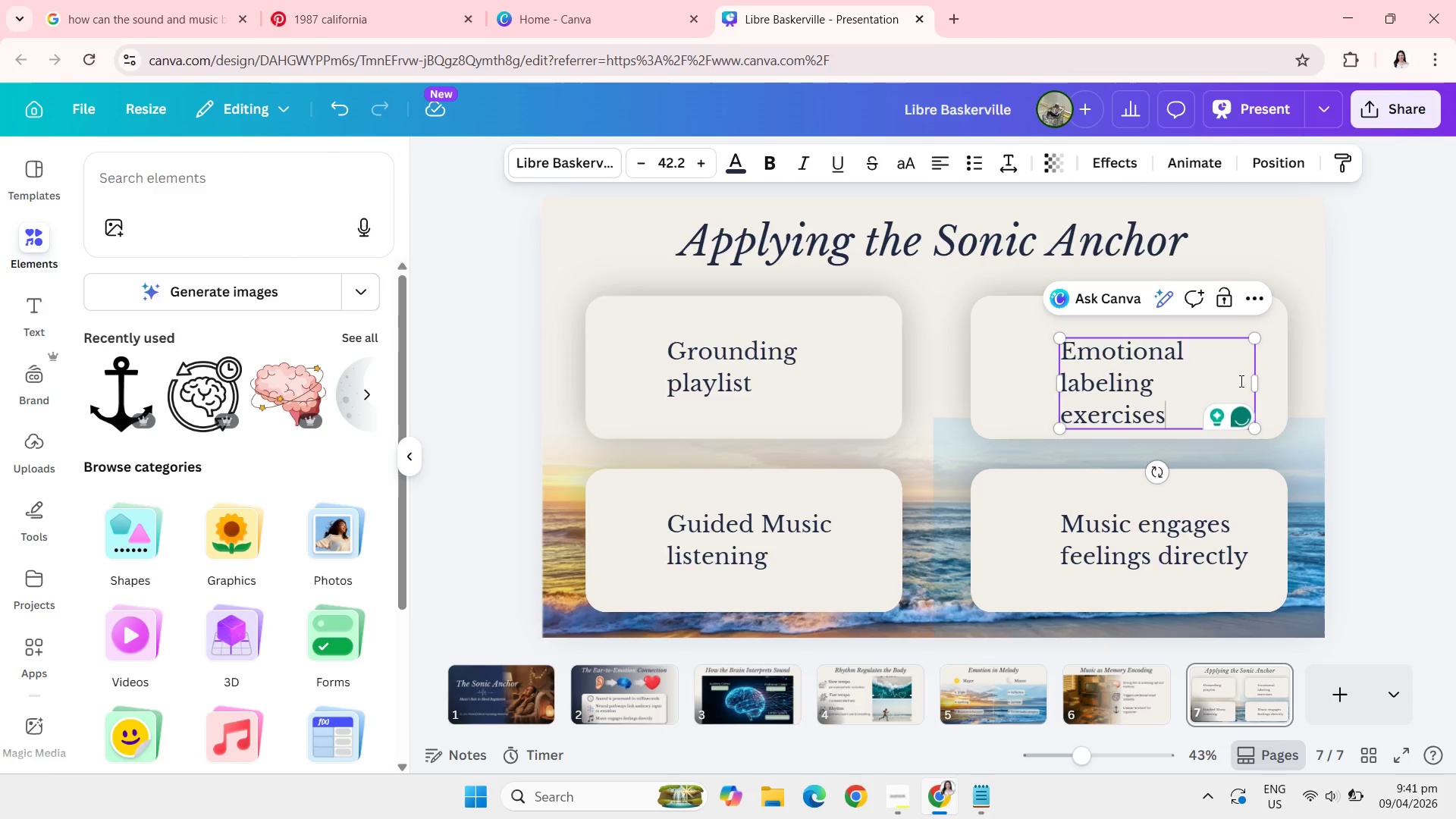 
left_click_drag(start_coordinate=[1259, 379], to_coordinate=[1271, 380])
 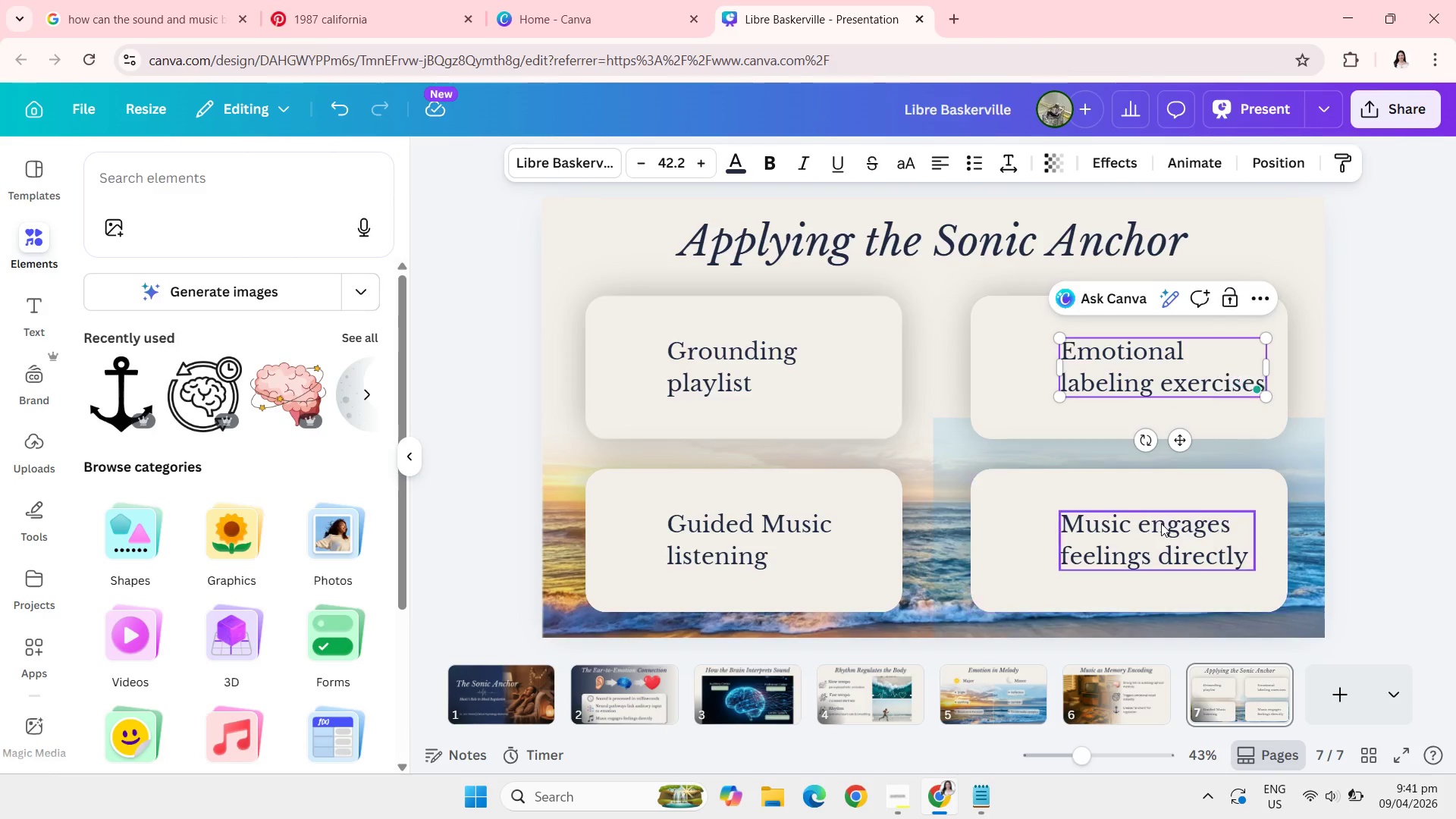 
left_click([1161, 523])
 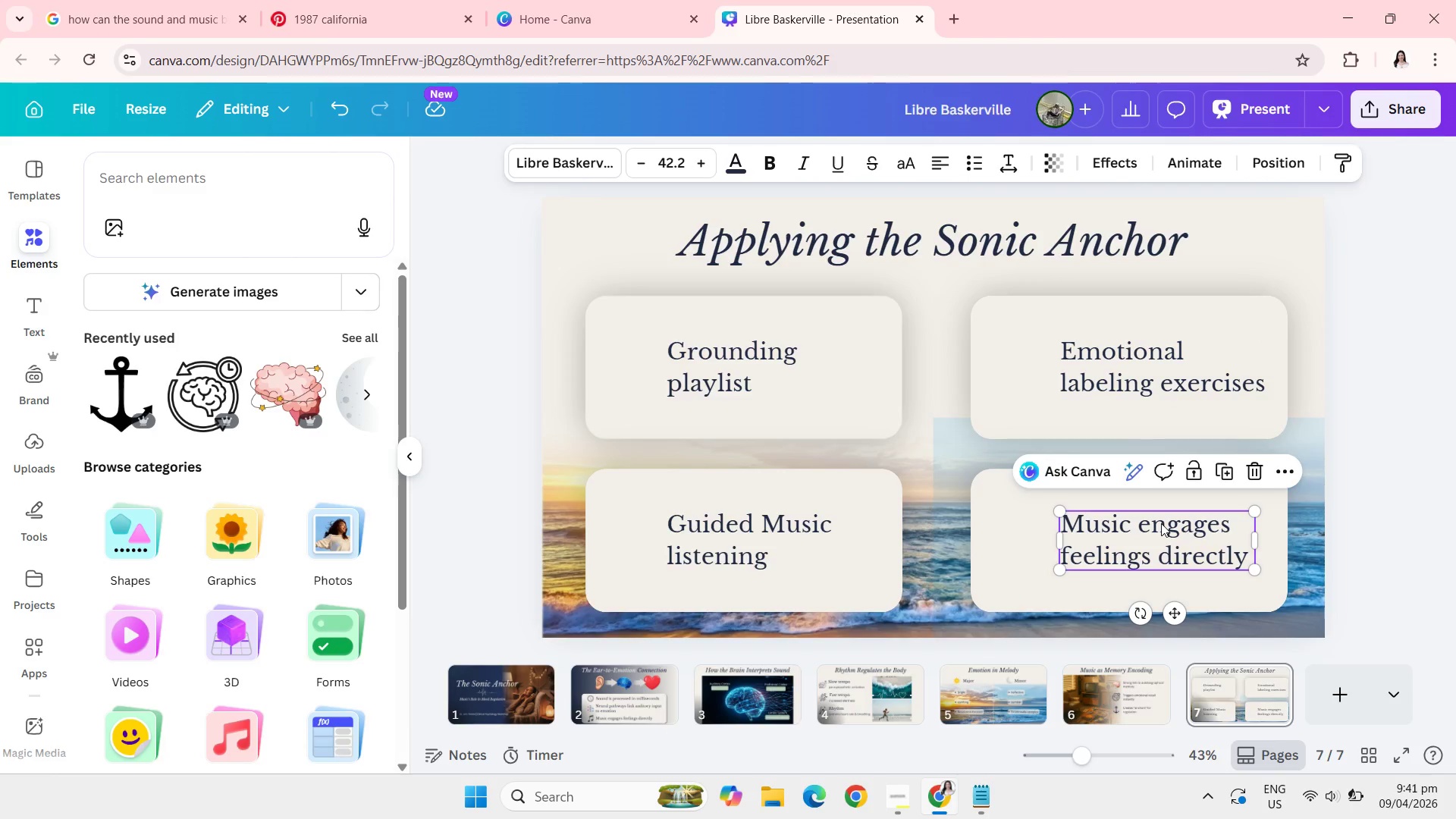 
left_click([1161, 523])
 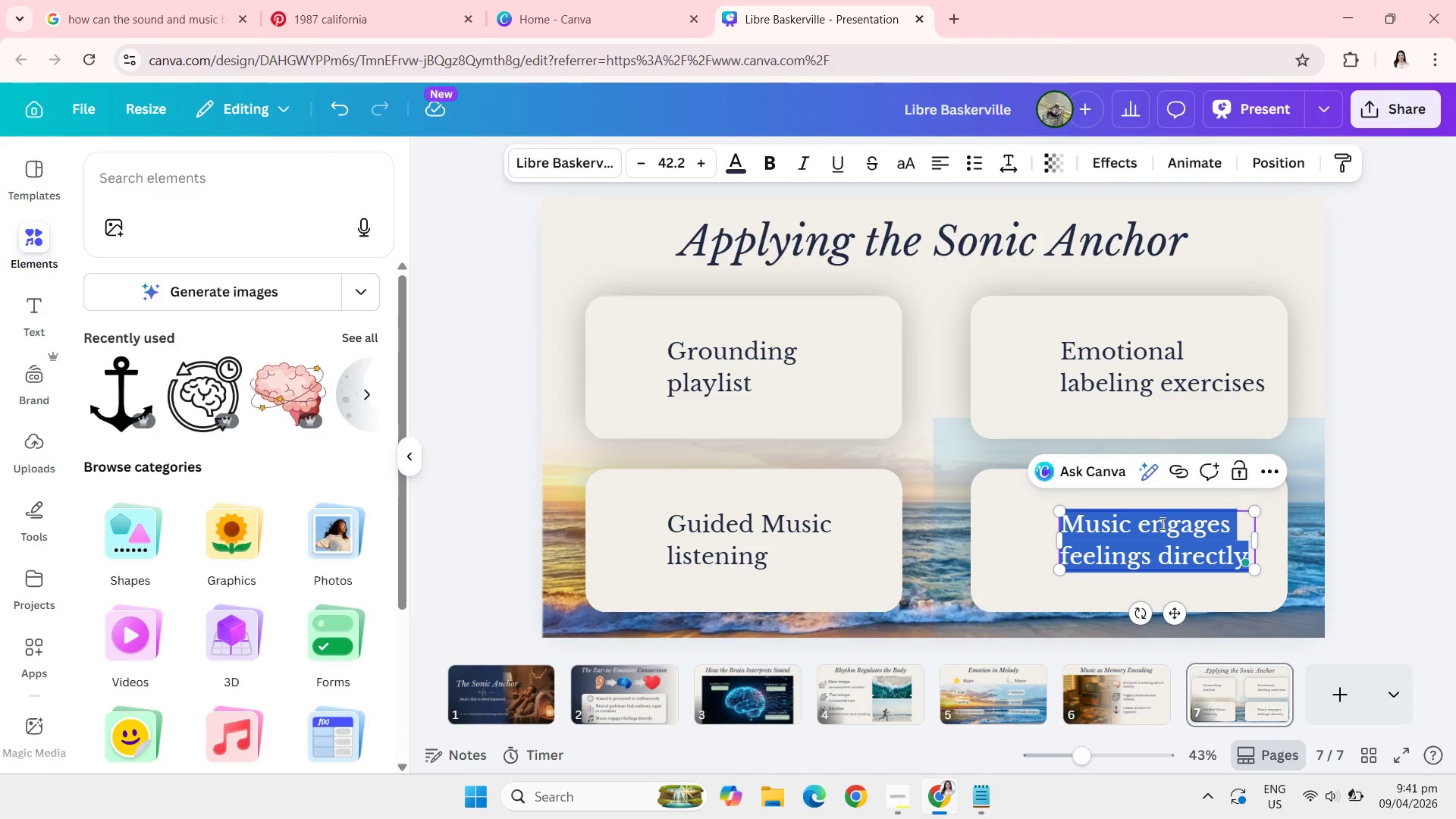 
type(Client-ce)
key(Backspace)
type(reated soundtracl)
key(Backspace)
type(ks)
 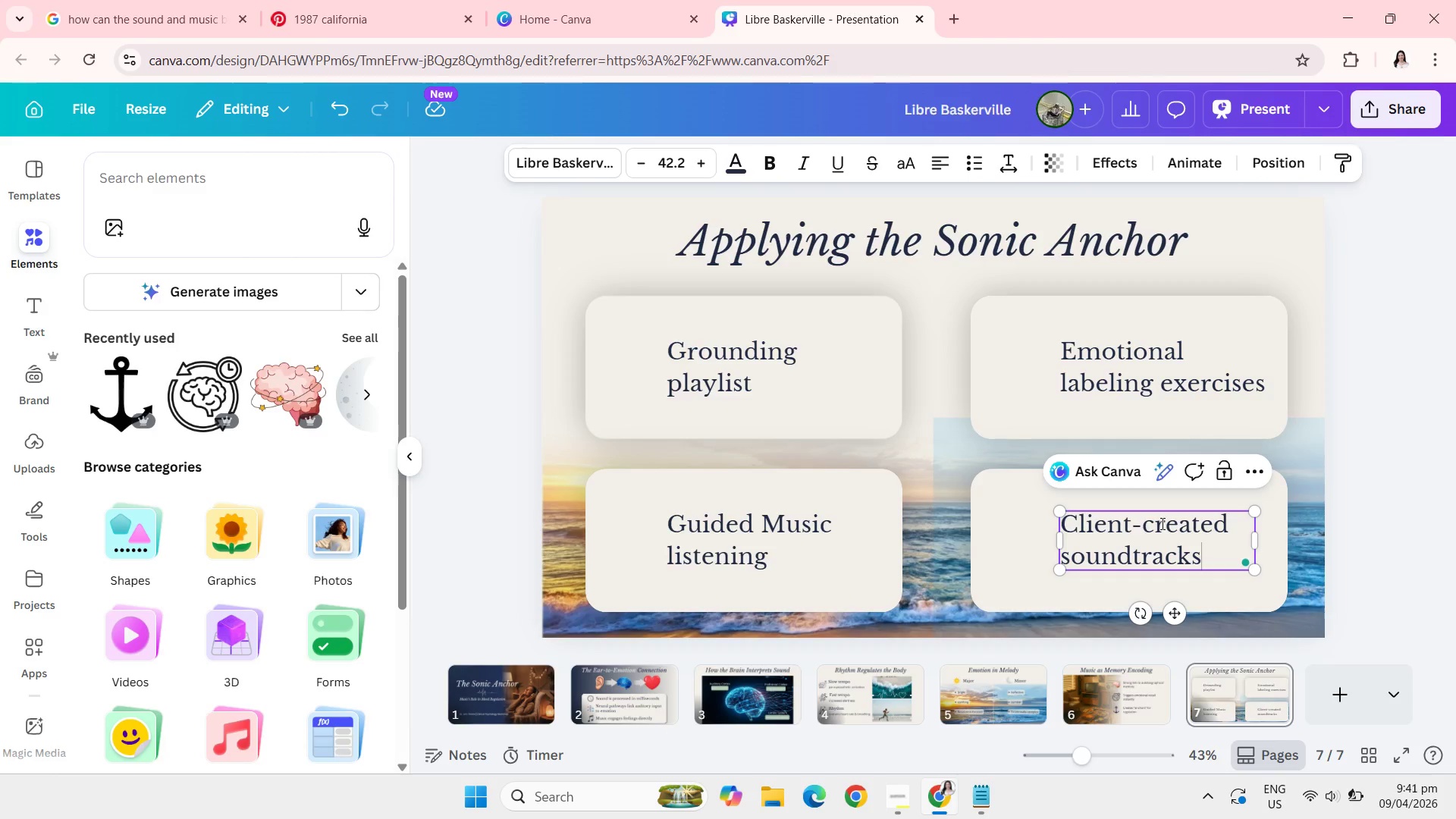 
wait(6.12)
 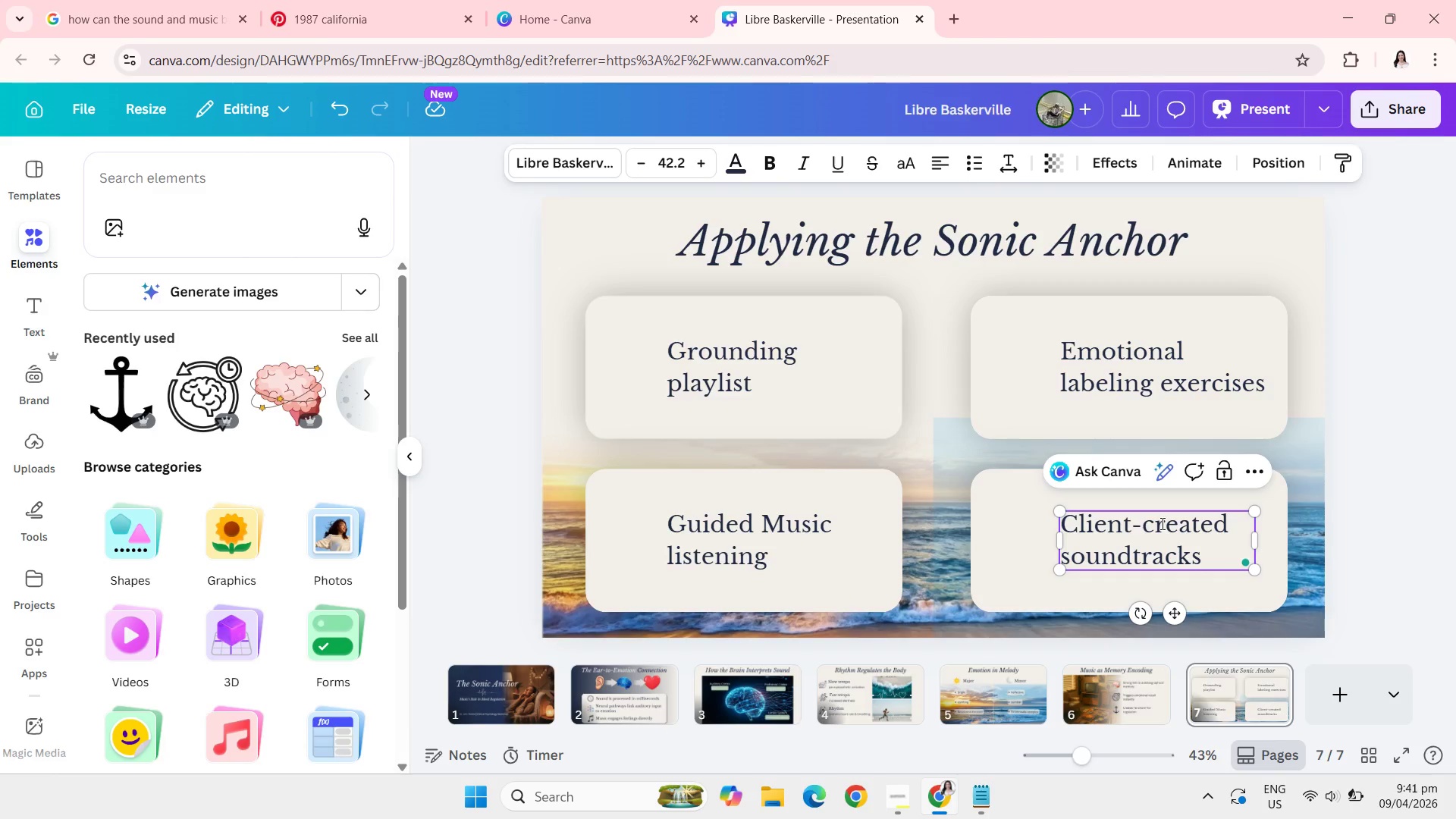 
left_click([227, 165])
 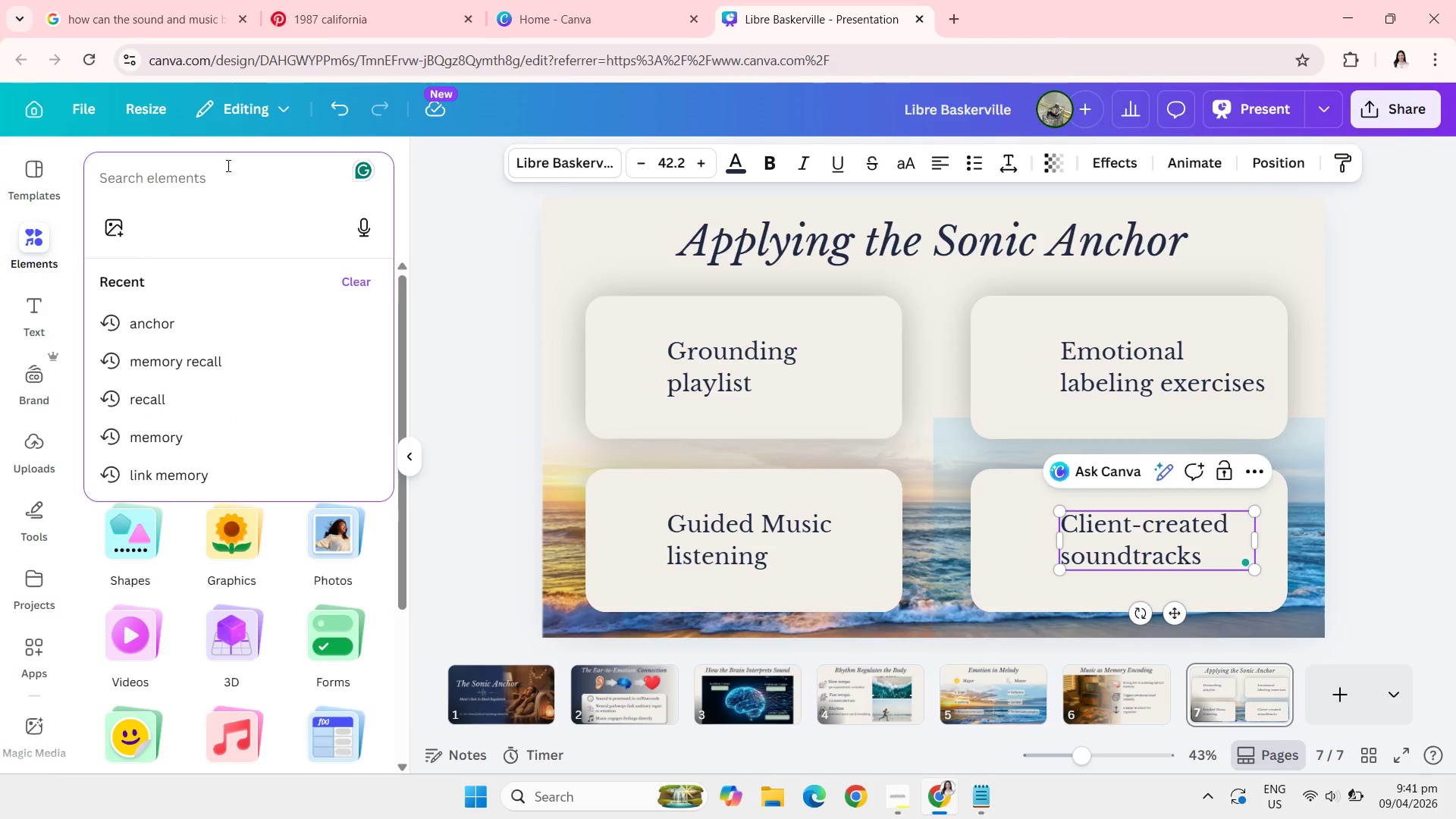 
type(playlit)
key(Backspace)
type(st icon)
 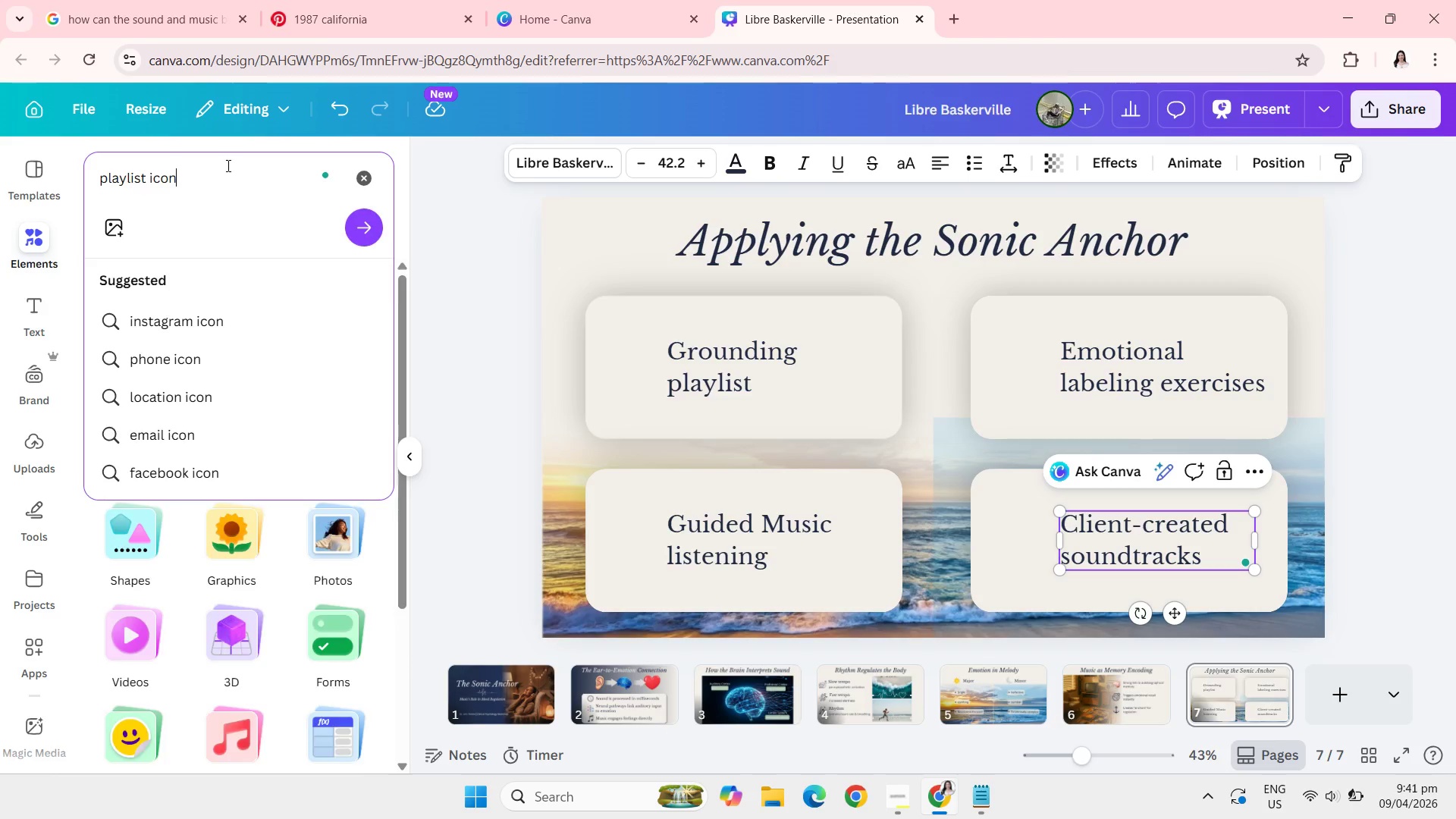 
key(Enter)
 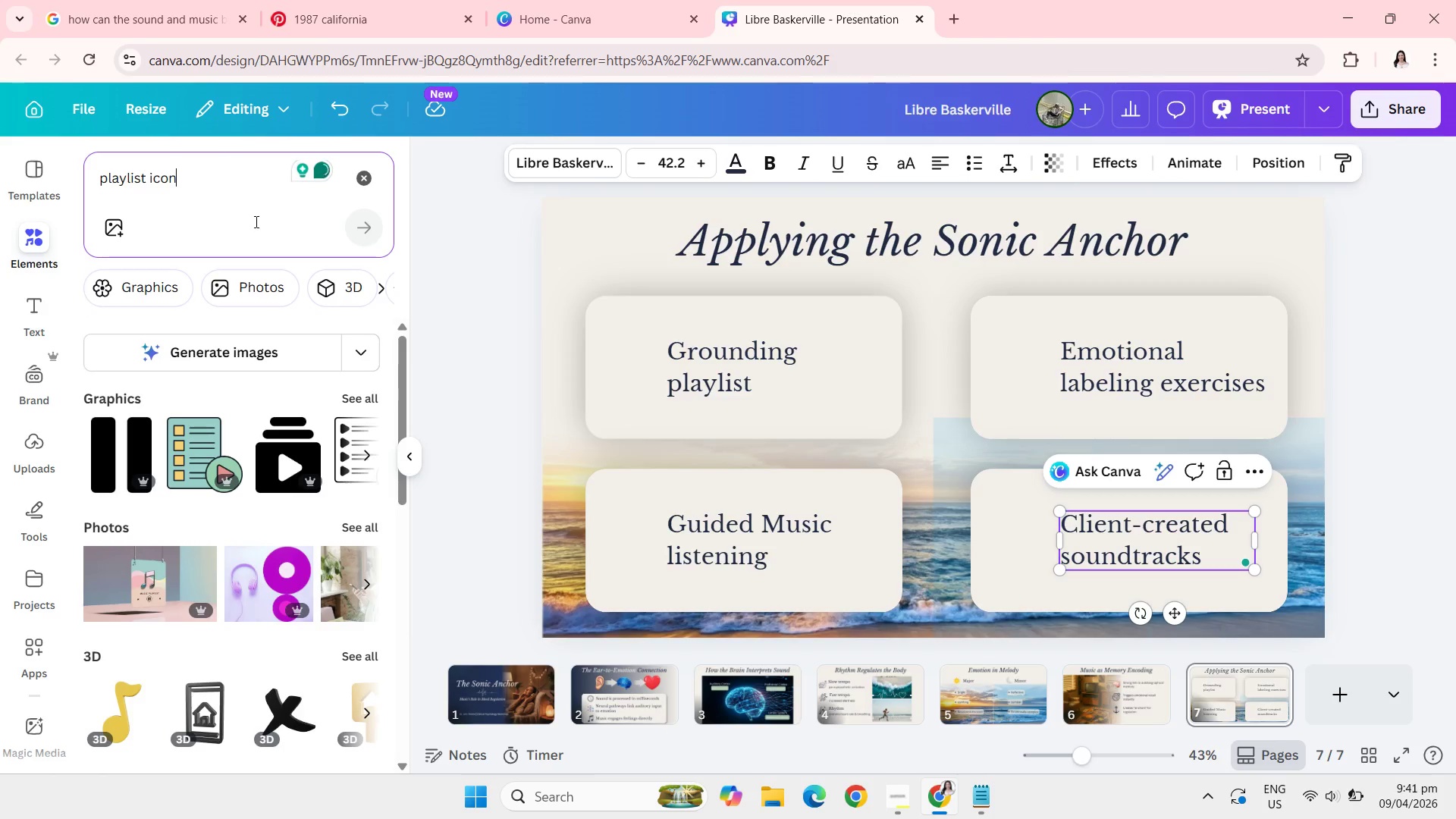 
left_click([354, 401])
 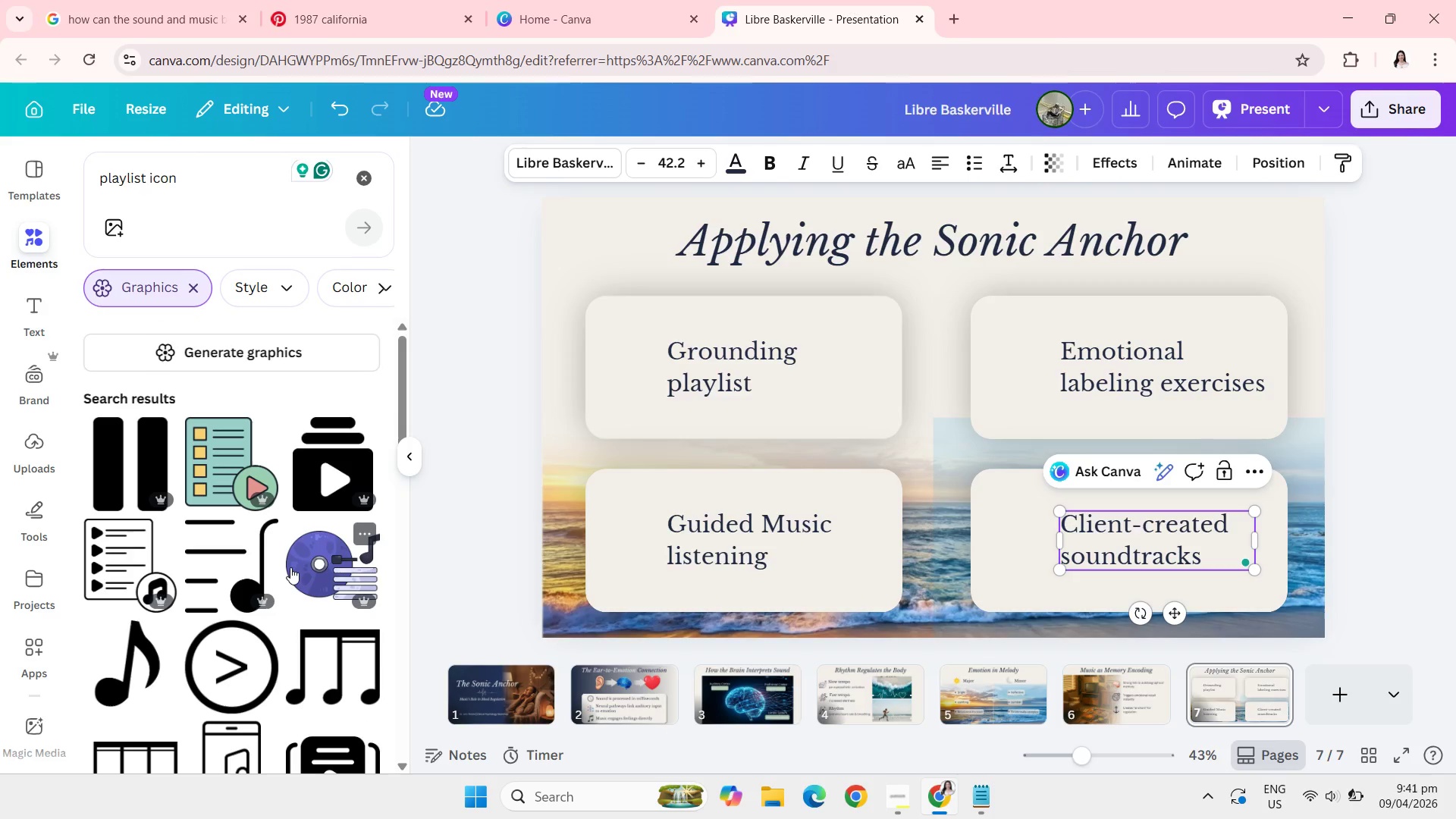 
wait(27.97)
 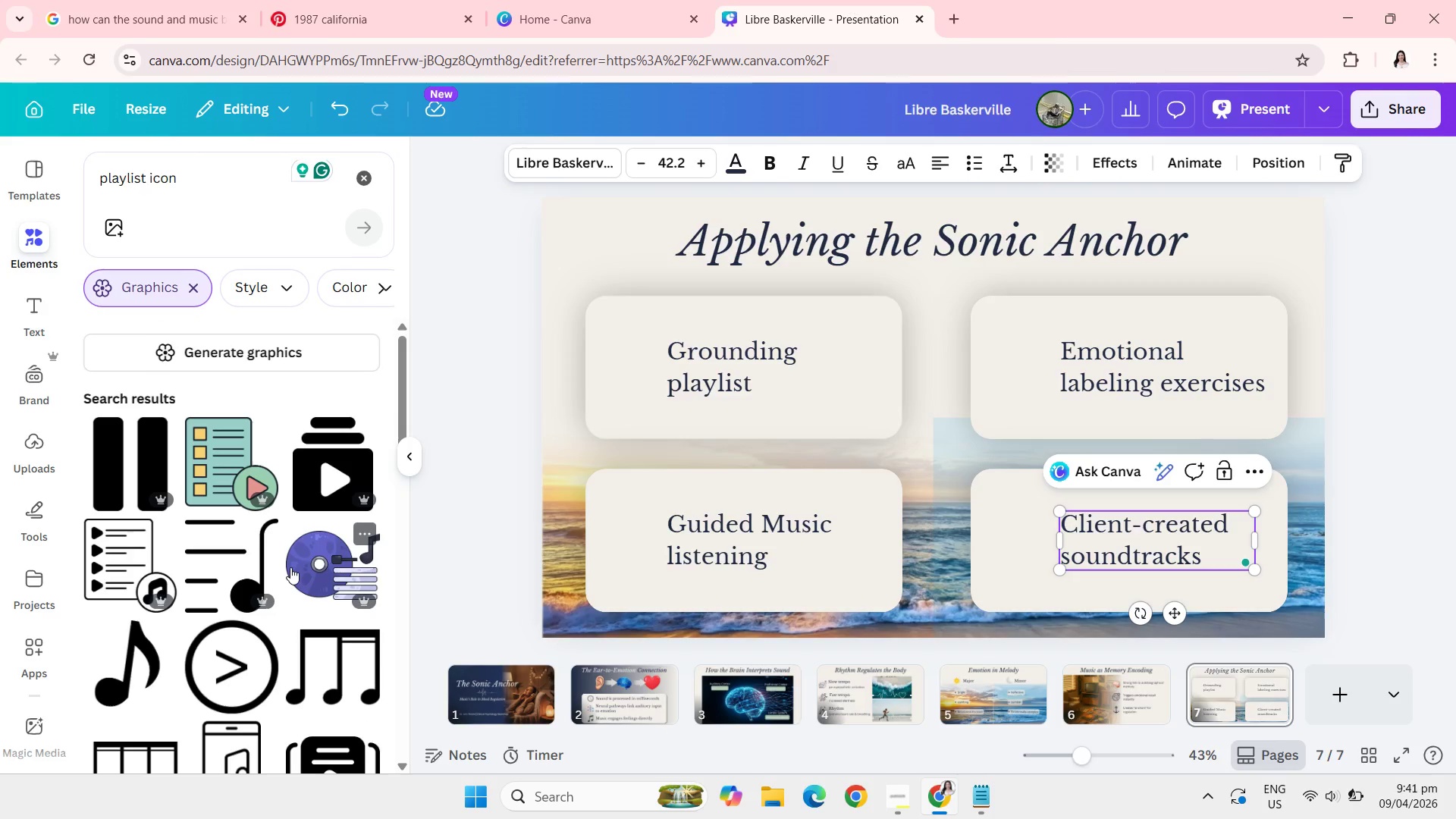 
left_click([130, 566])
 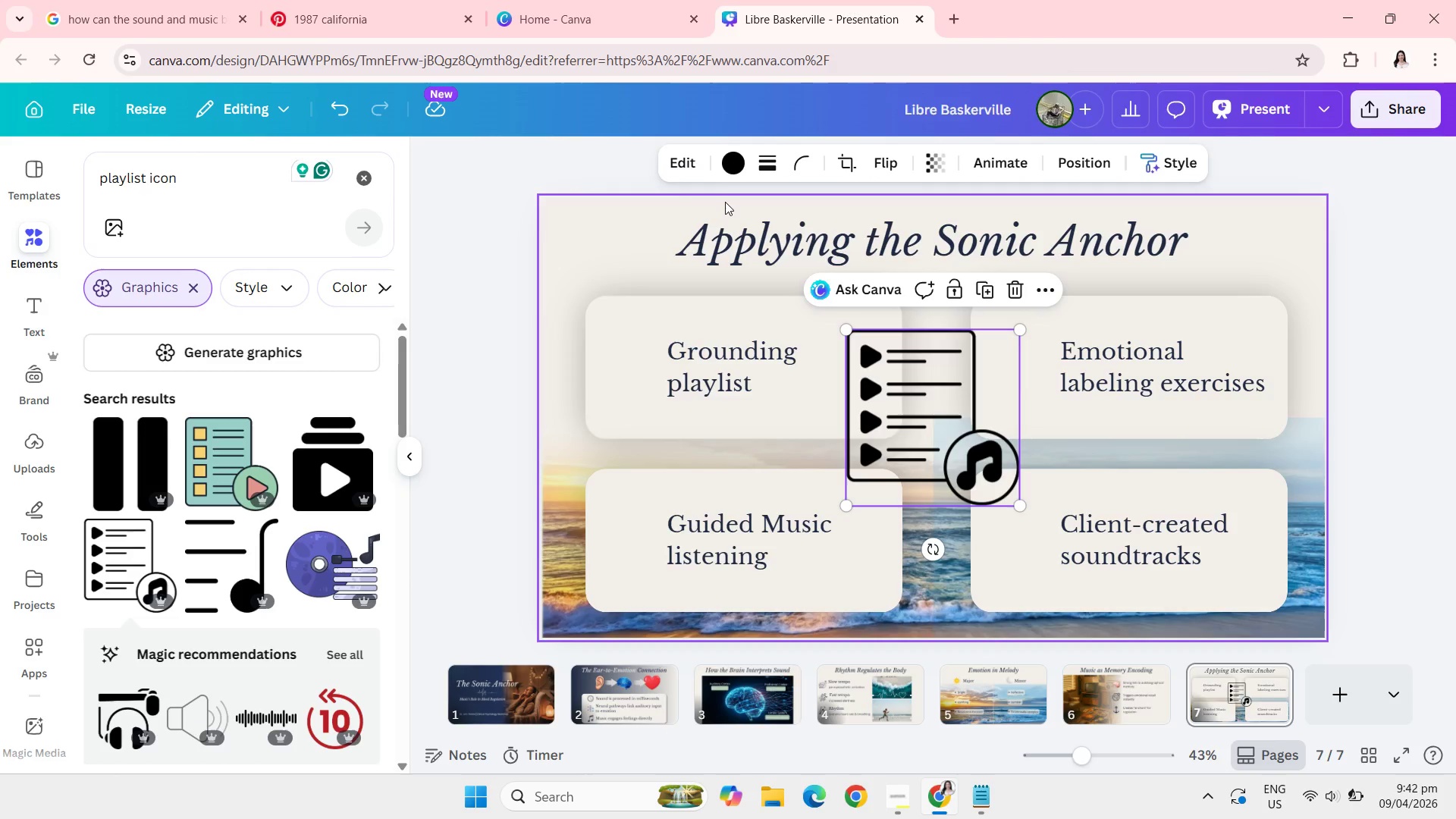 
left_click([729, 171])
 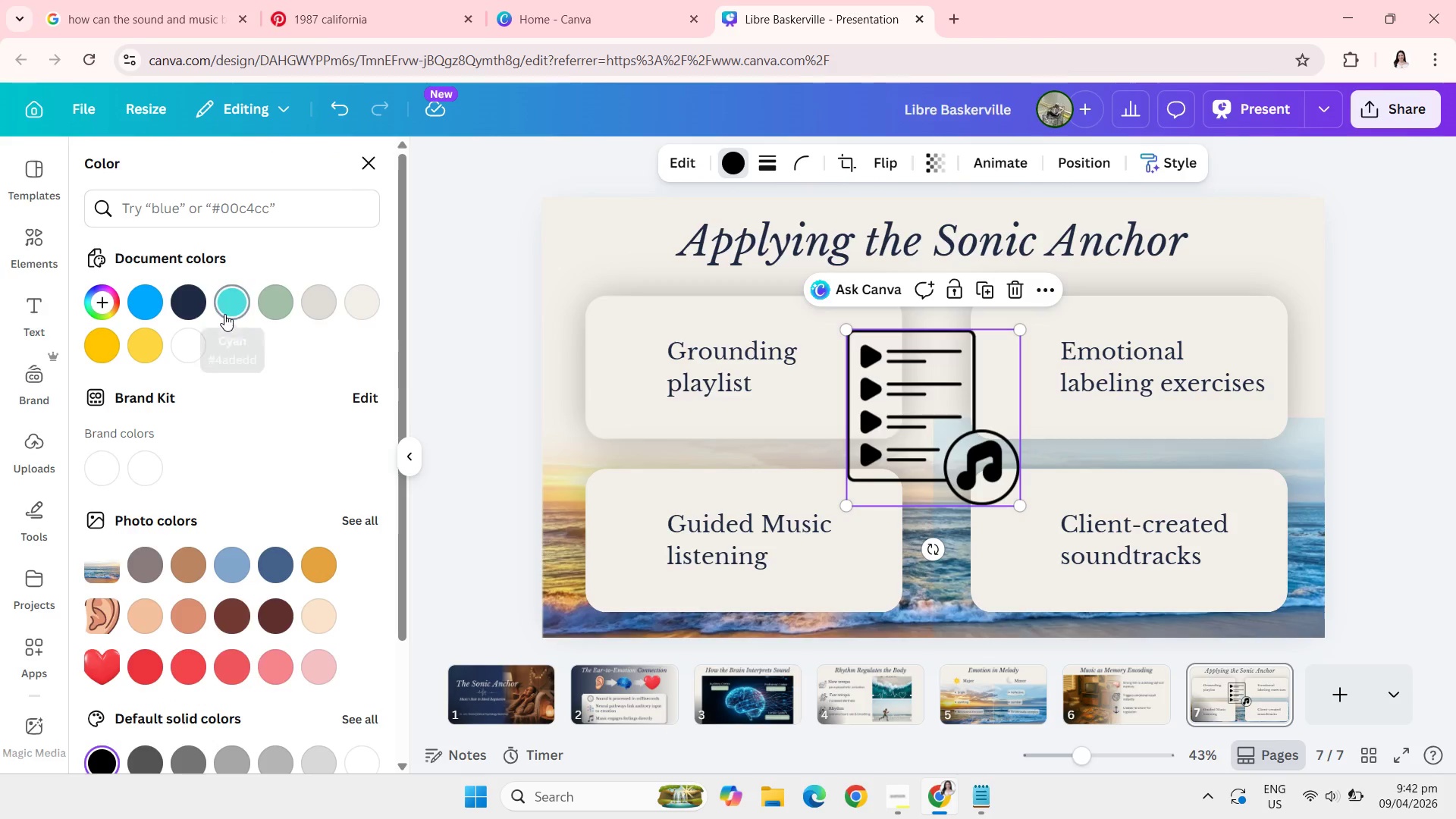 
left_click([187, 301])
 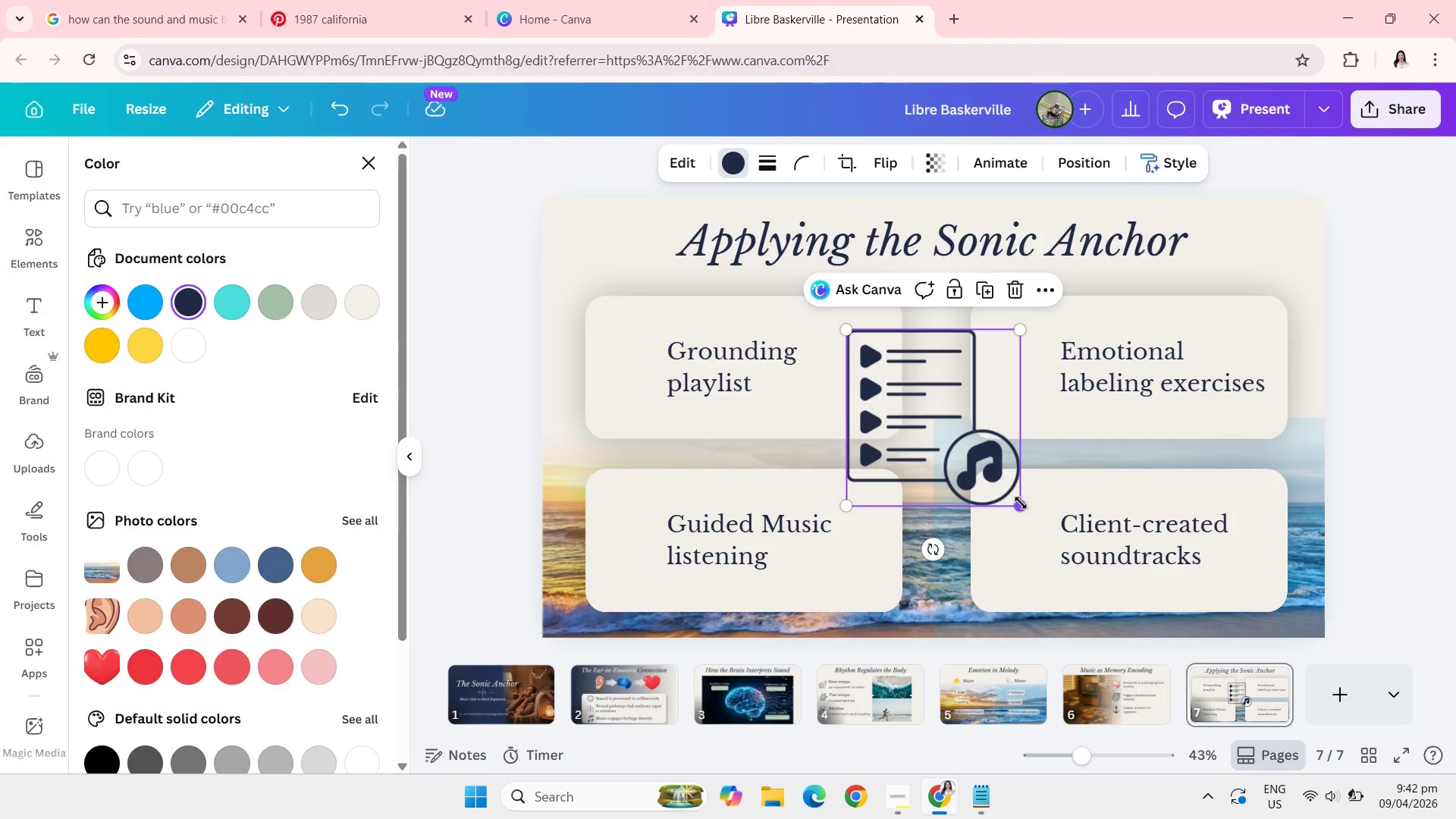 
left_click_drag(start_coordinate=[1022, 506], to_coordinate=[908, 384])
 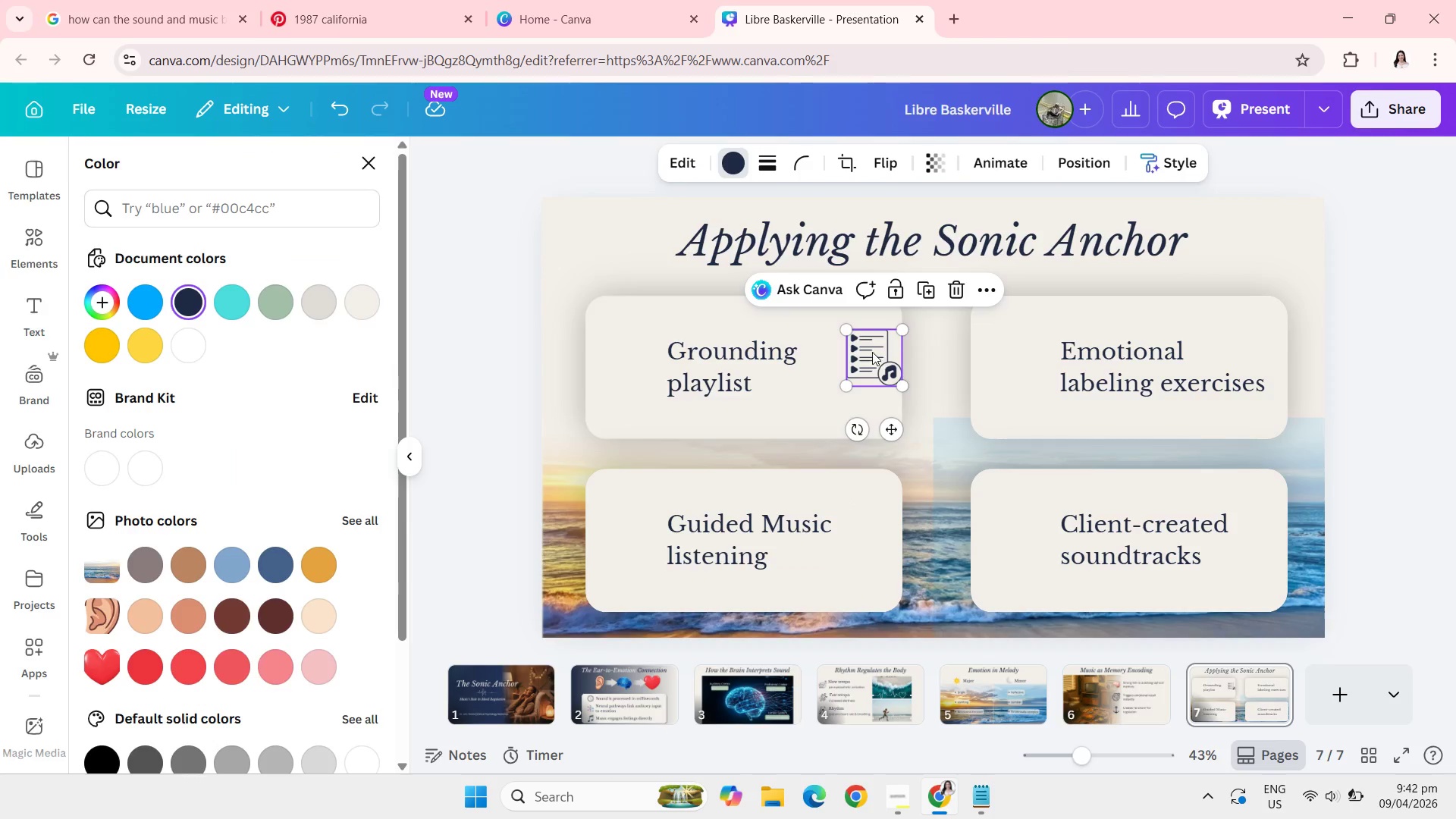 
left_click_drag(start_coordinate=[872, 352], to_coordinate=[626, 361])
 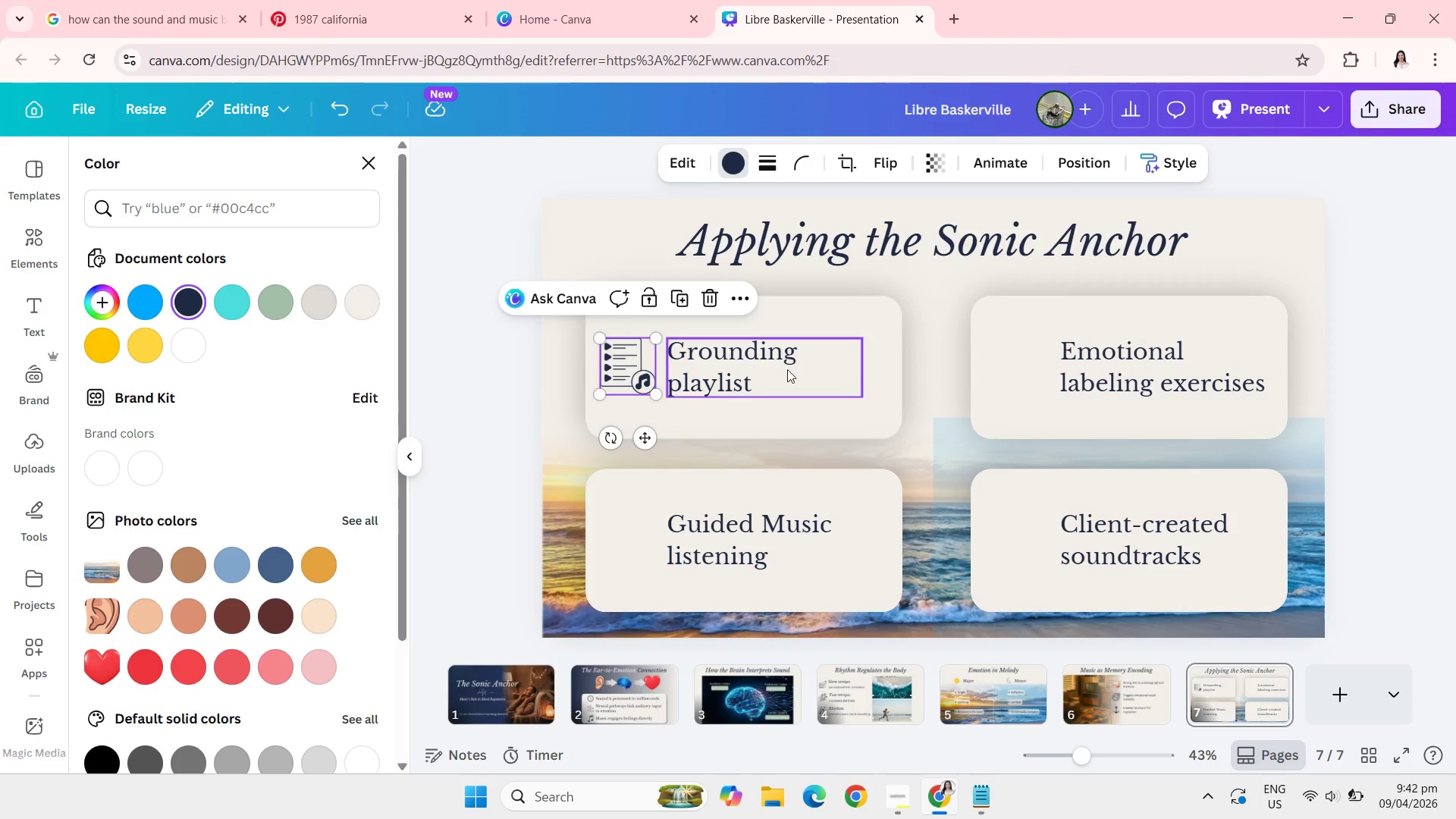 
left_click([487, 316])
 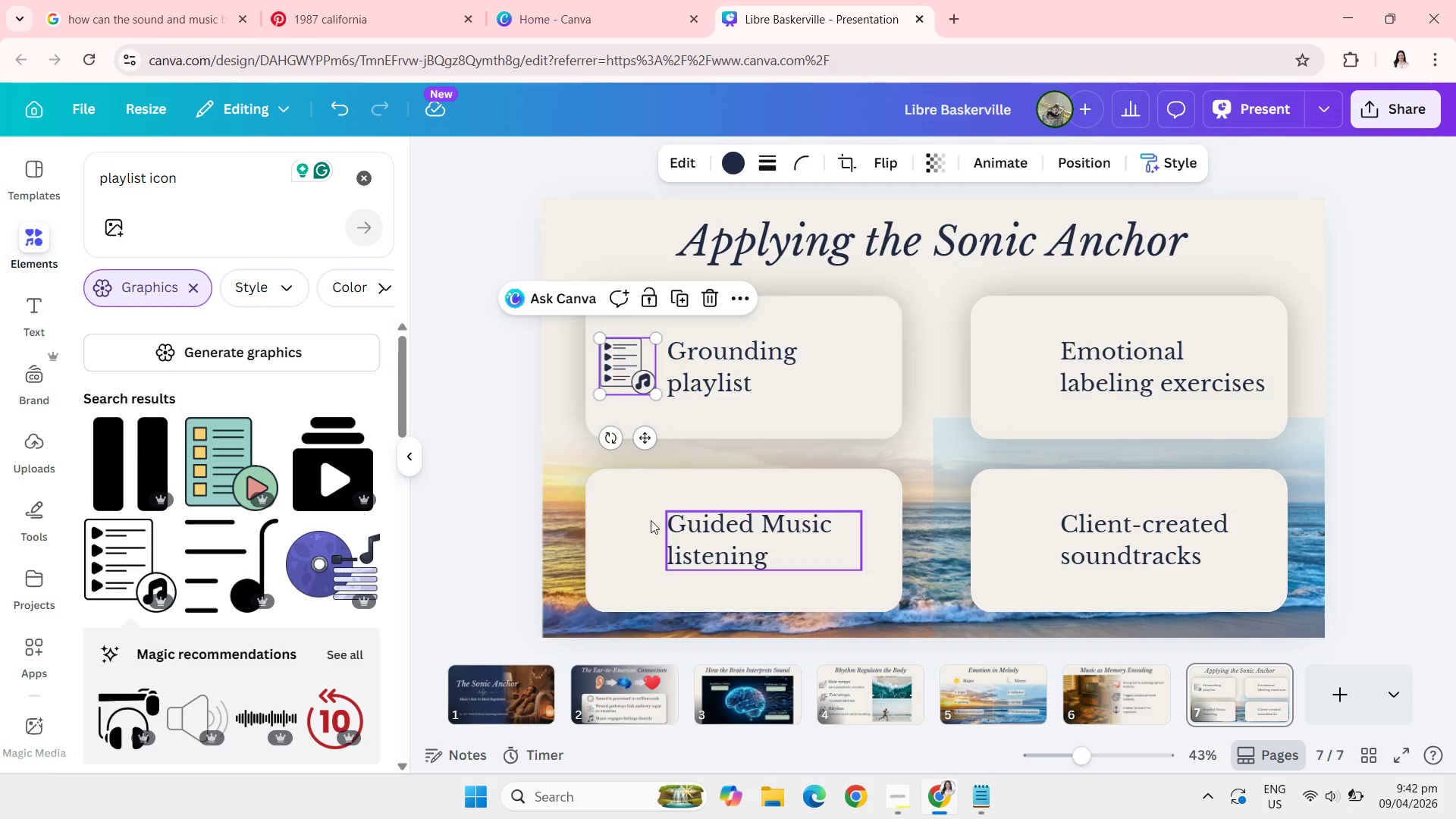 
left_click([484, 444])
 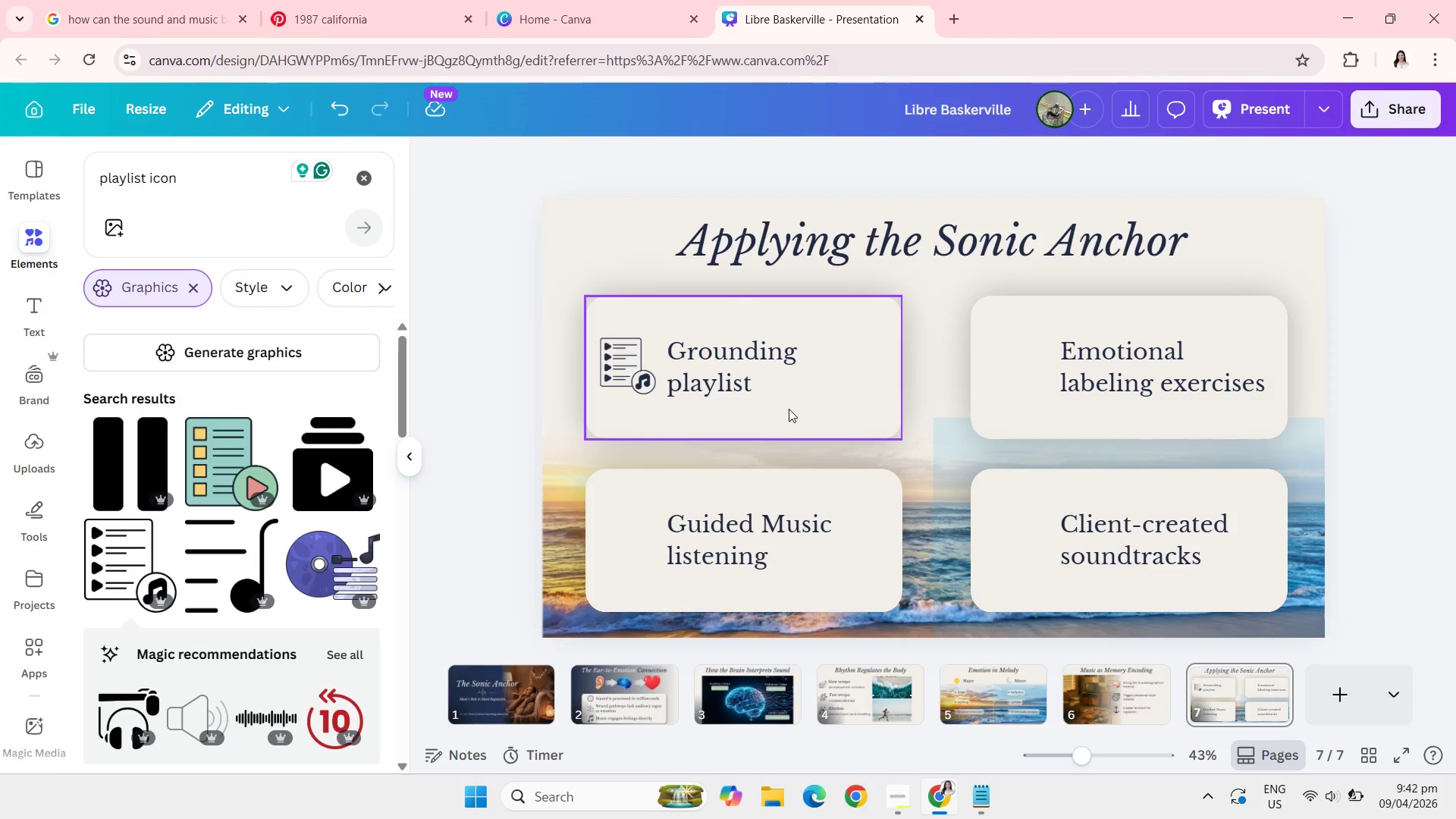 
left_click([789, 409])
 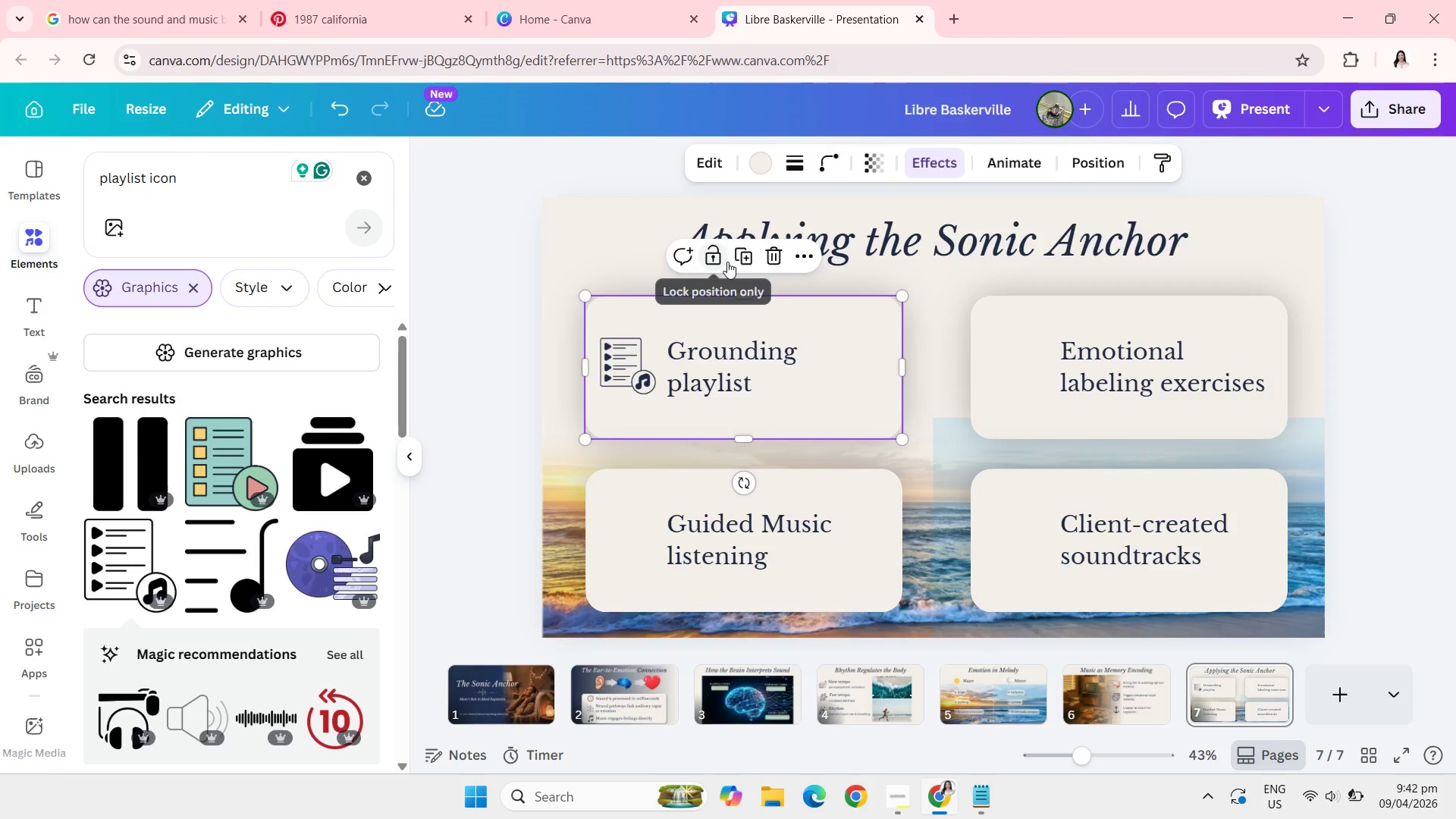 
left_click([725, 262])
 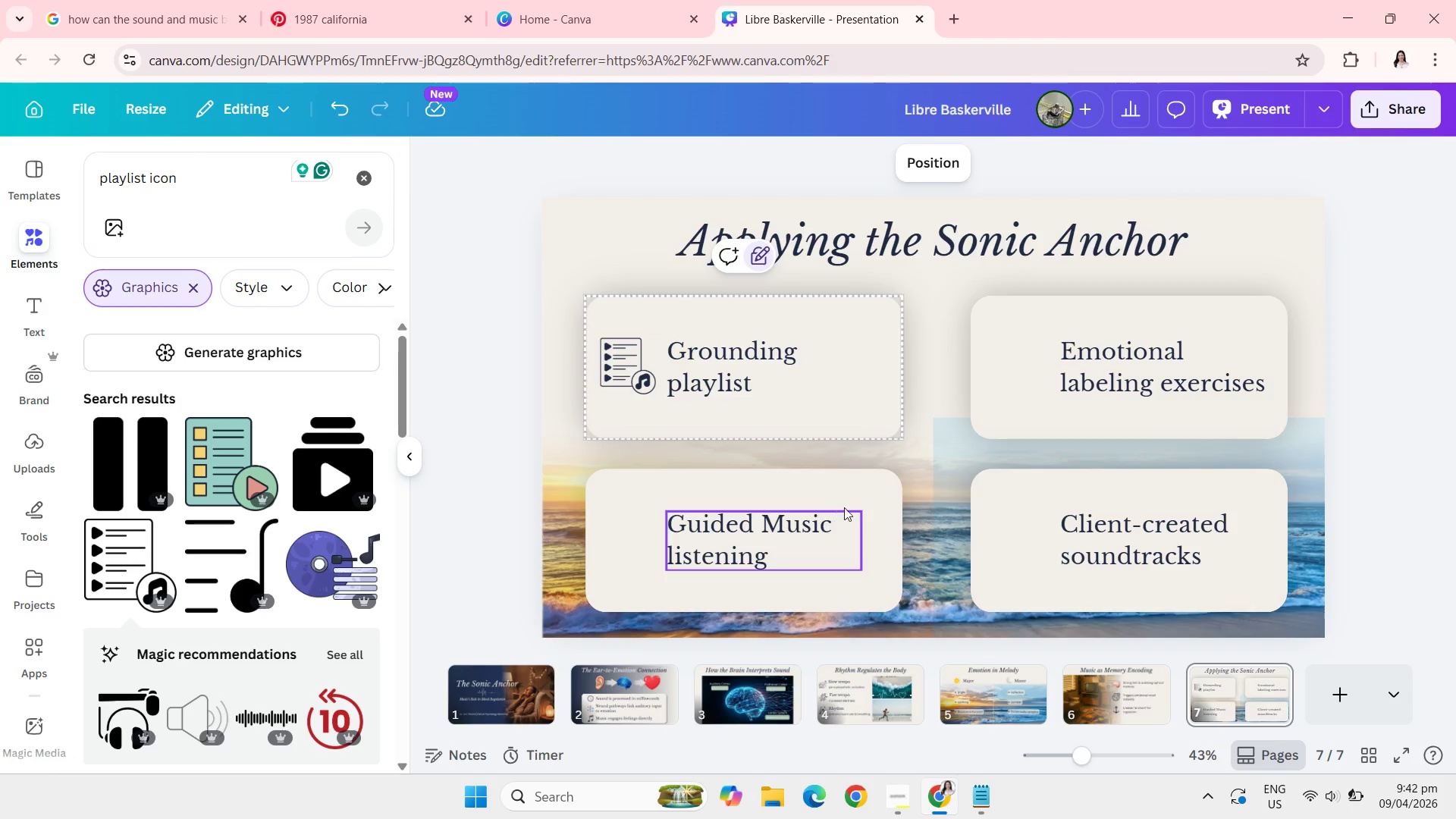 
left_click([849, 504])
 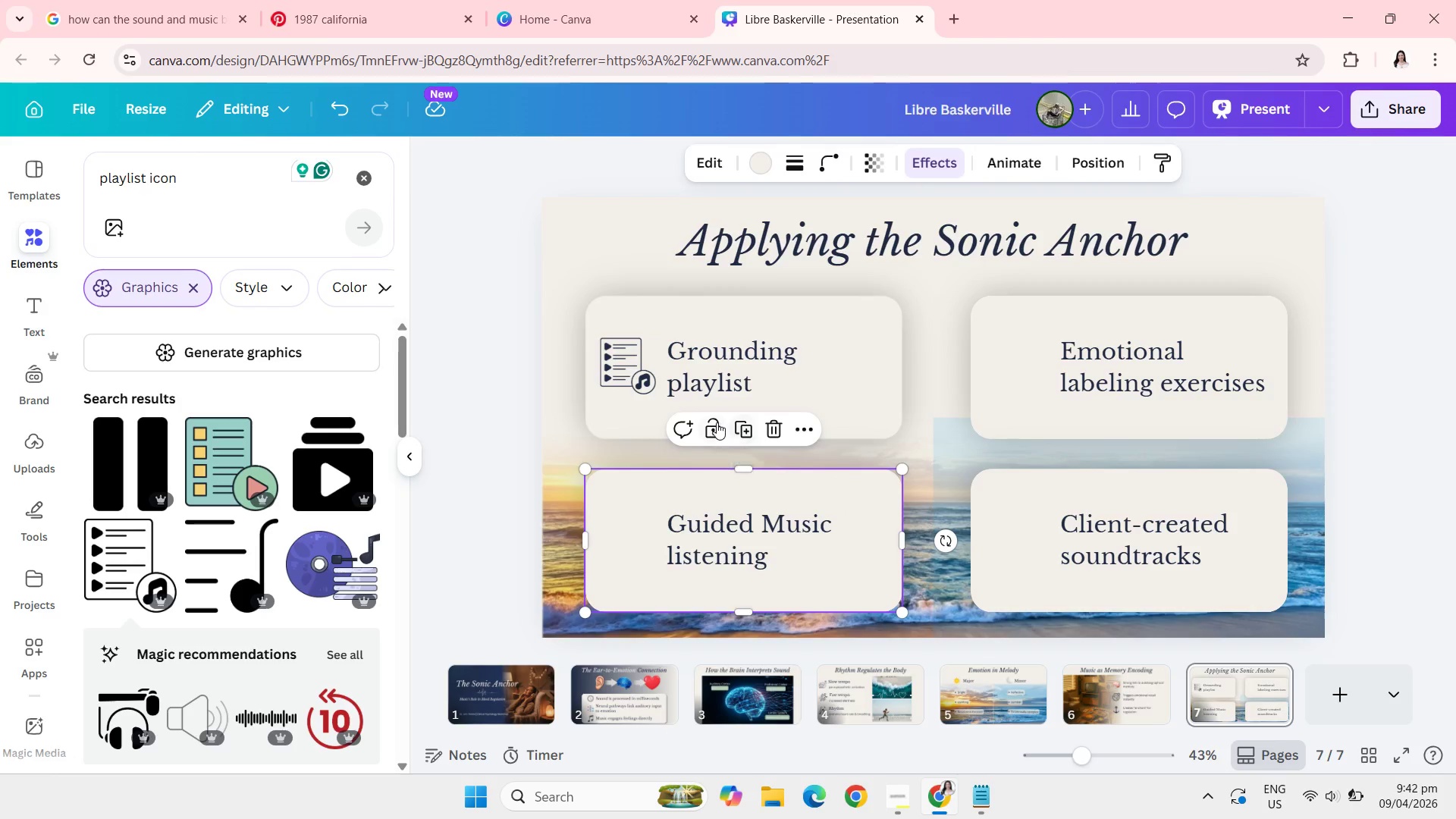 
left_click([717, 422])
 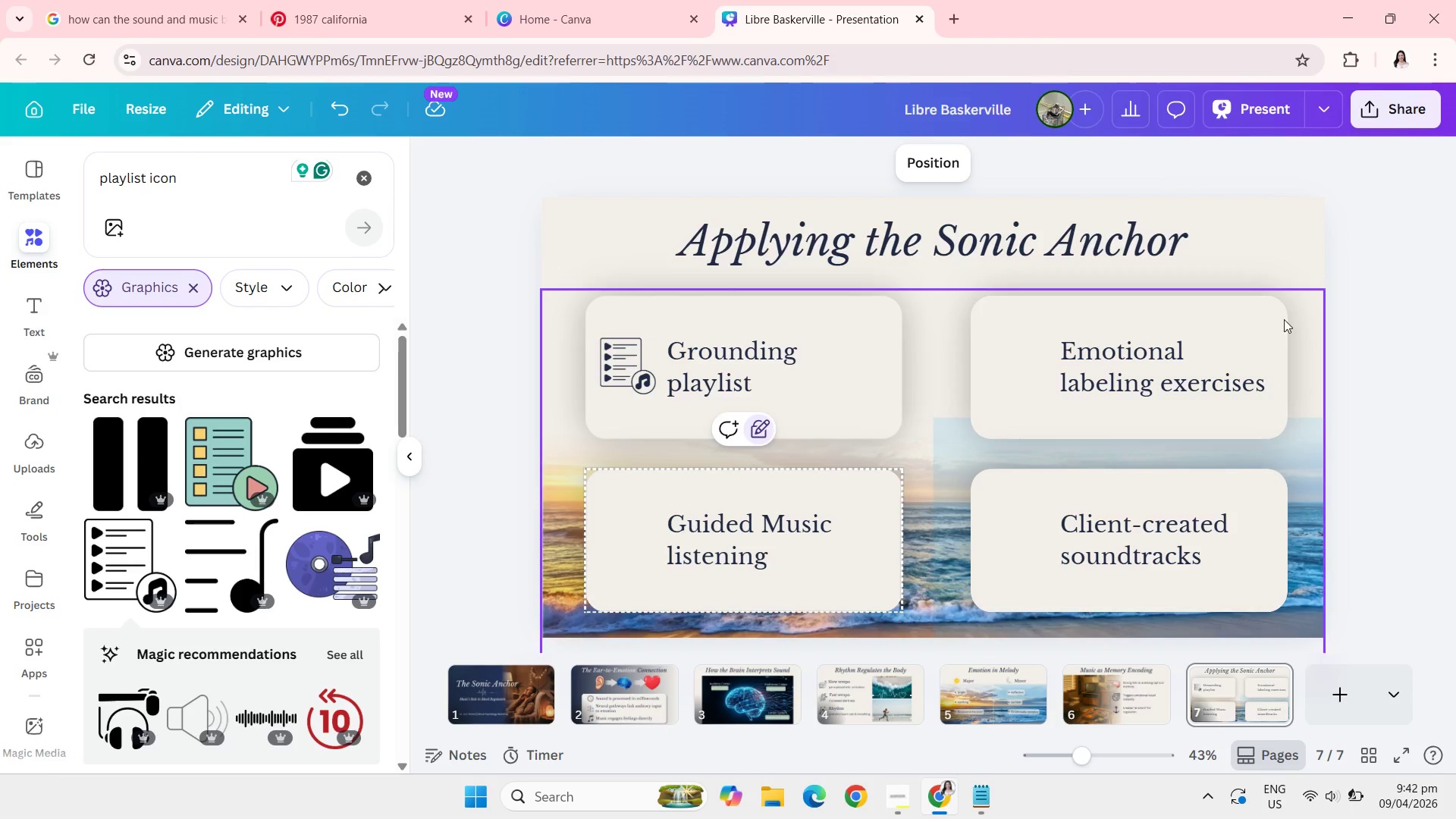 
left_click([1263, 317])
 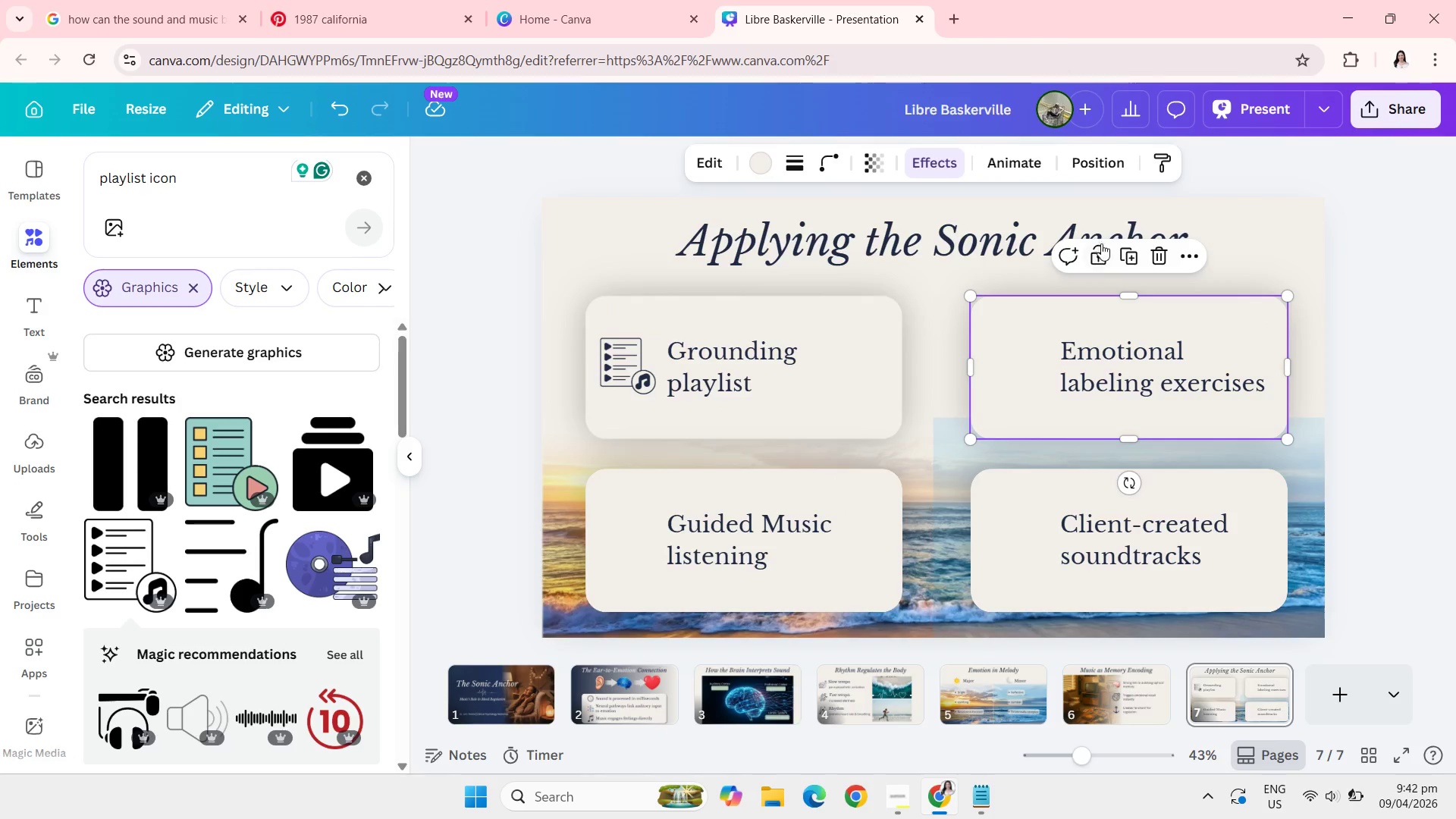 
left_click([1101, 244])
 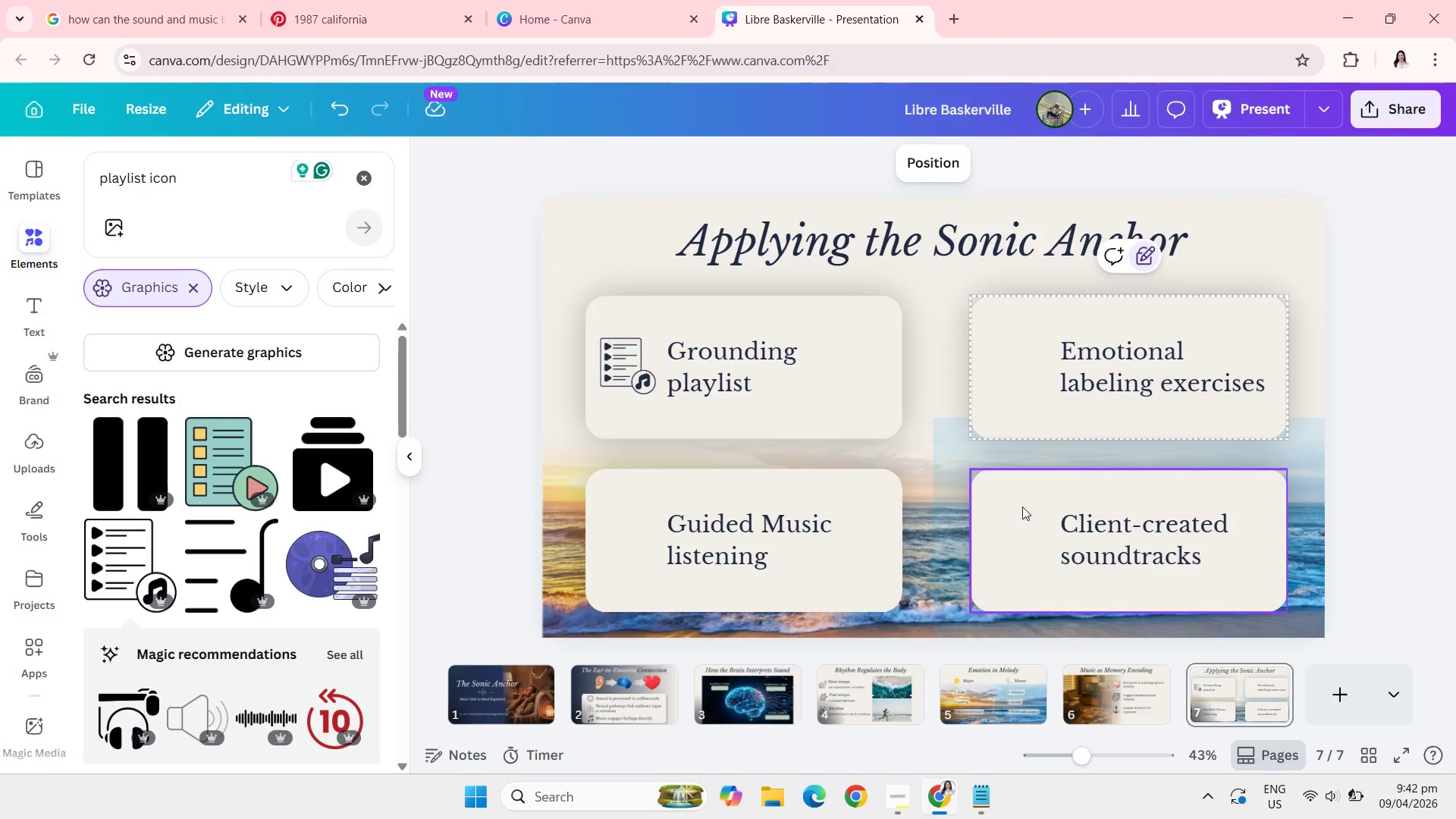 
left_click([1022, 516])
 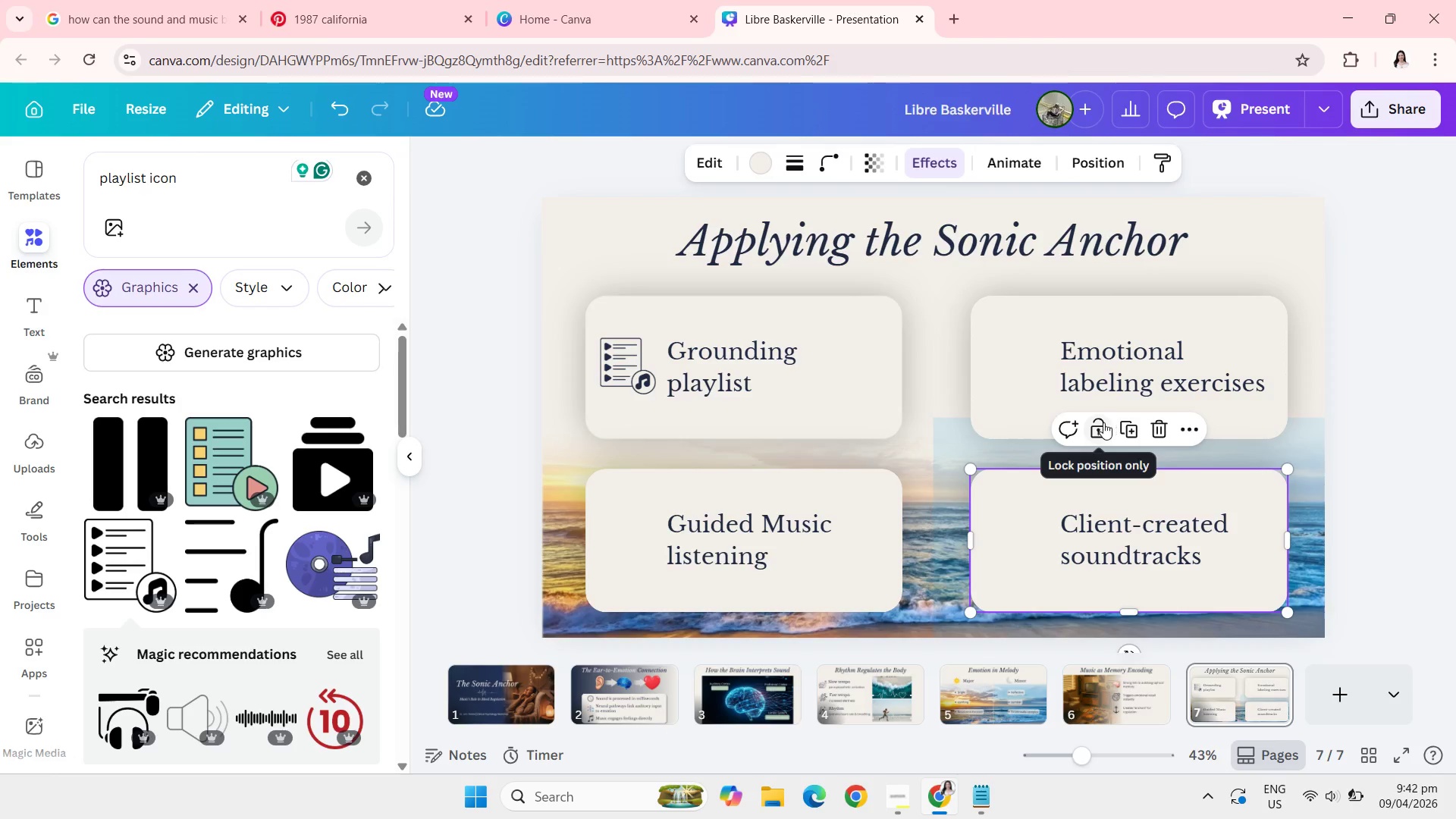 
left_click([1103, 423])
 